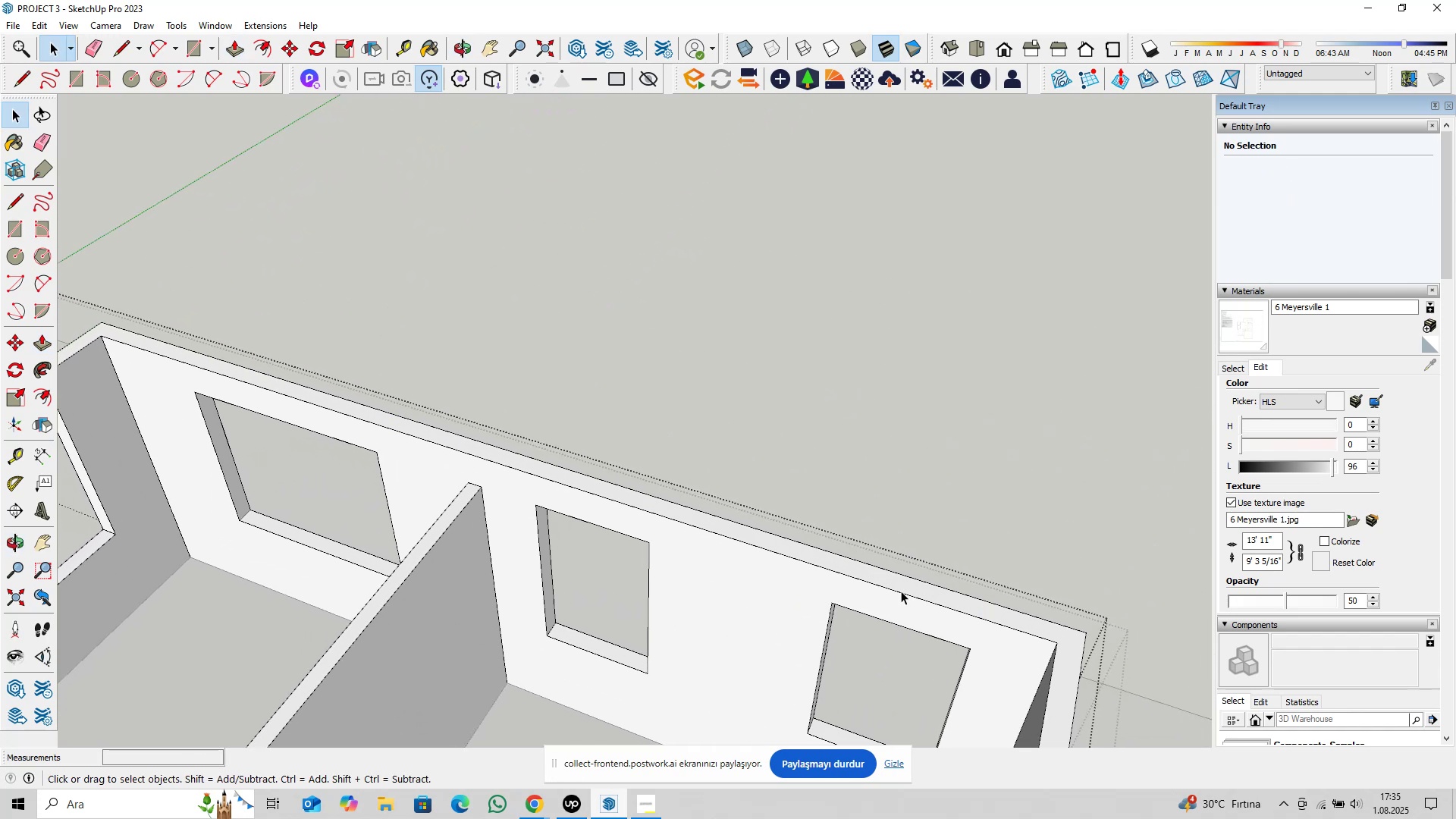 
scroll: coordinate [756, 584], scroll_direction: down, amount: 10.0
 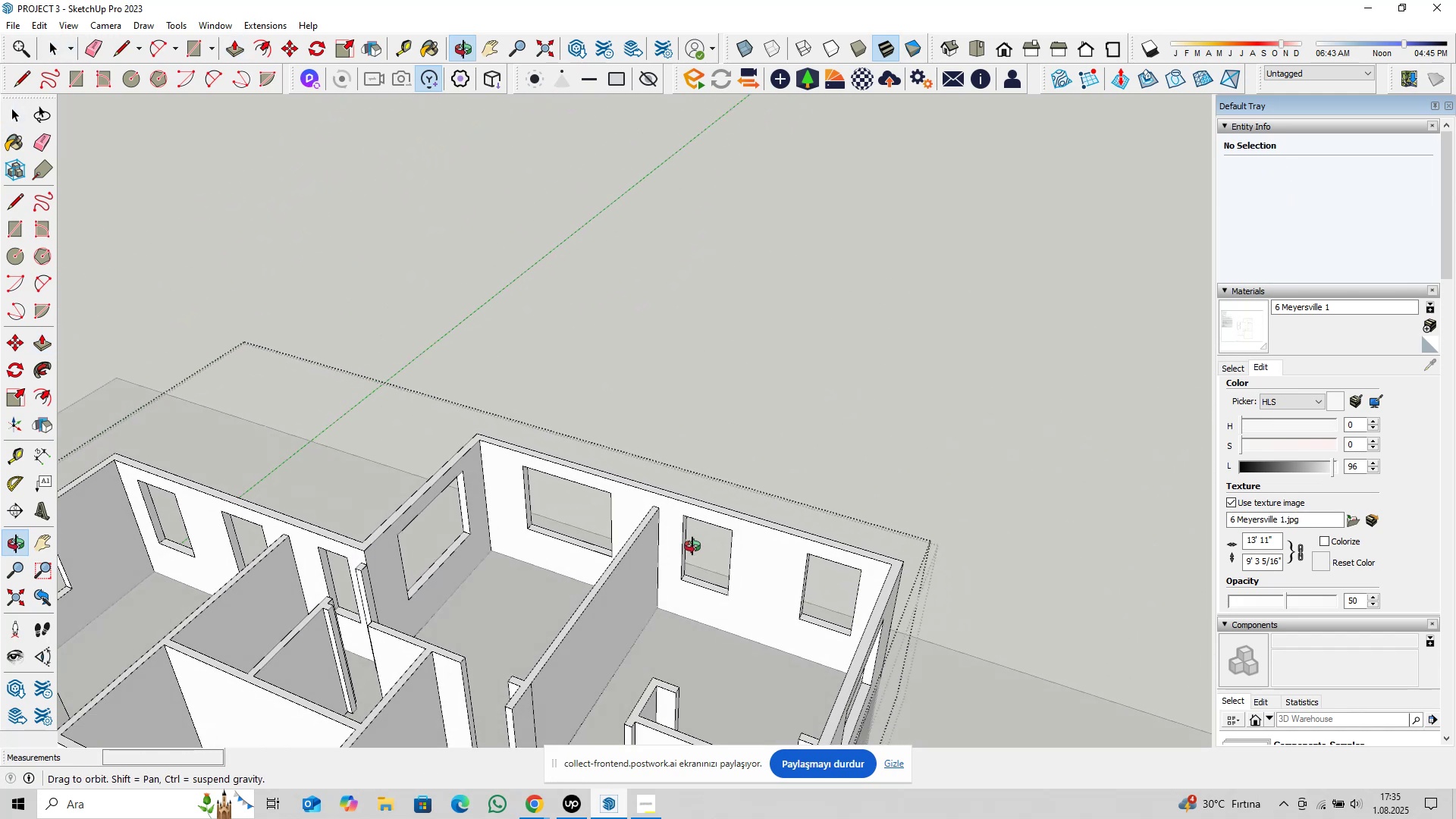 
hold_key(key=ShiftLeft, duration=0.39)
 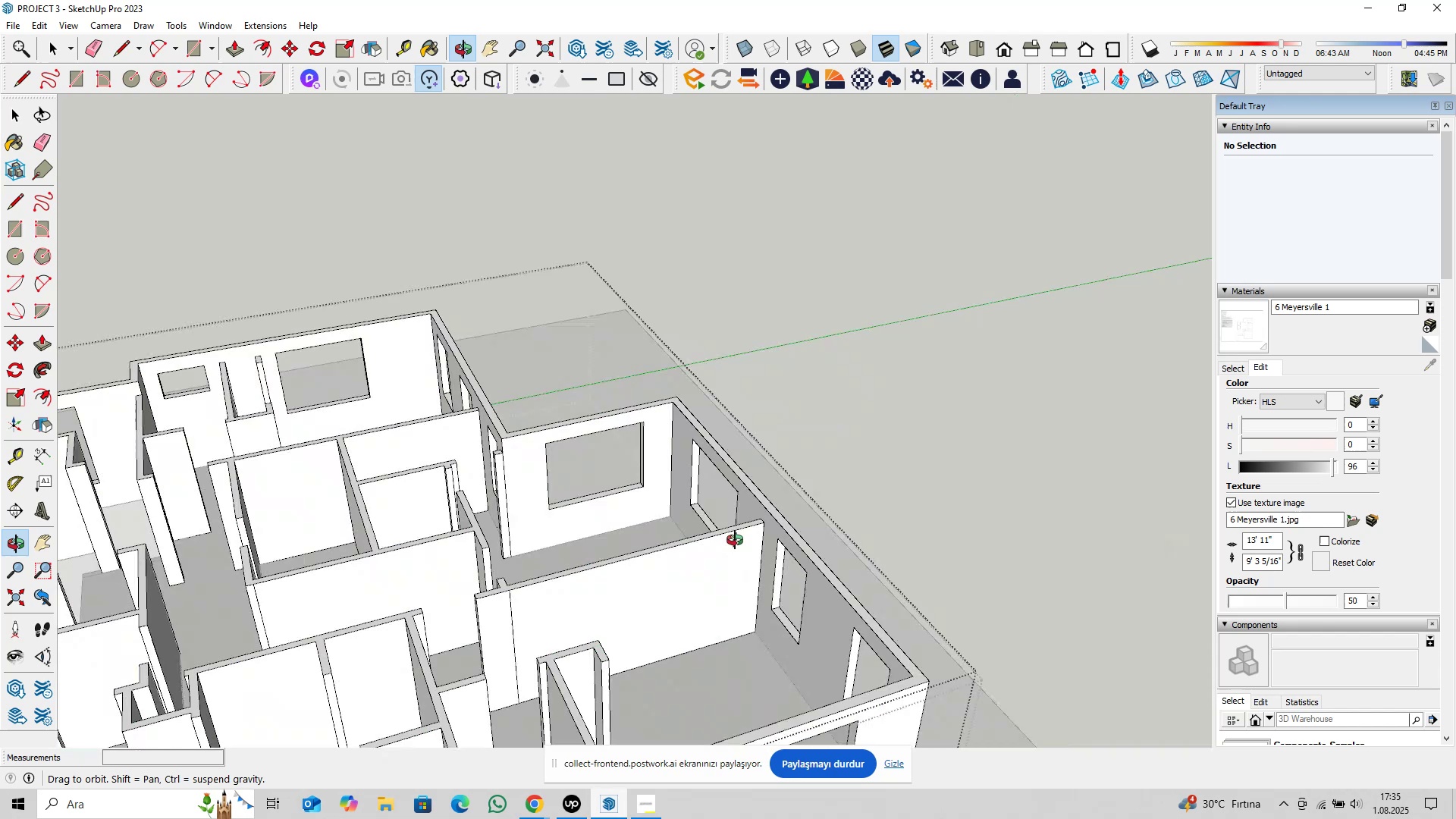 
key(Shift+ShiftLeft)
 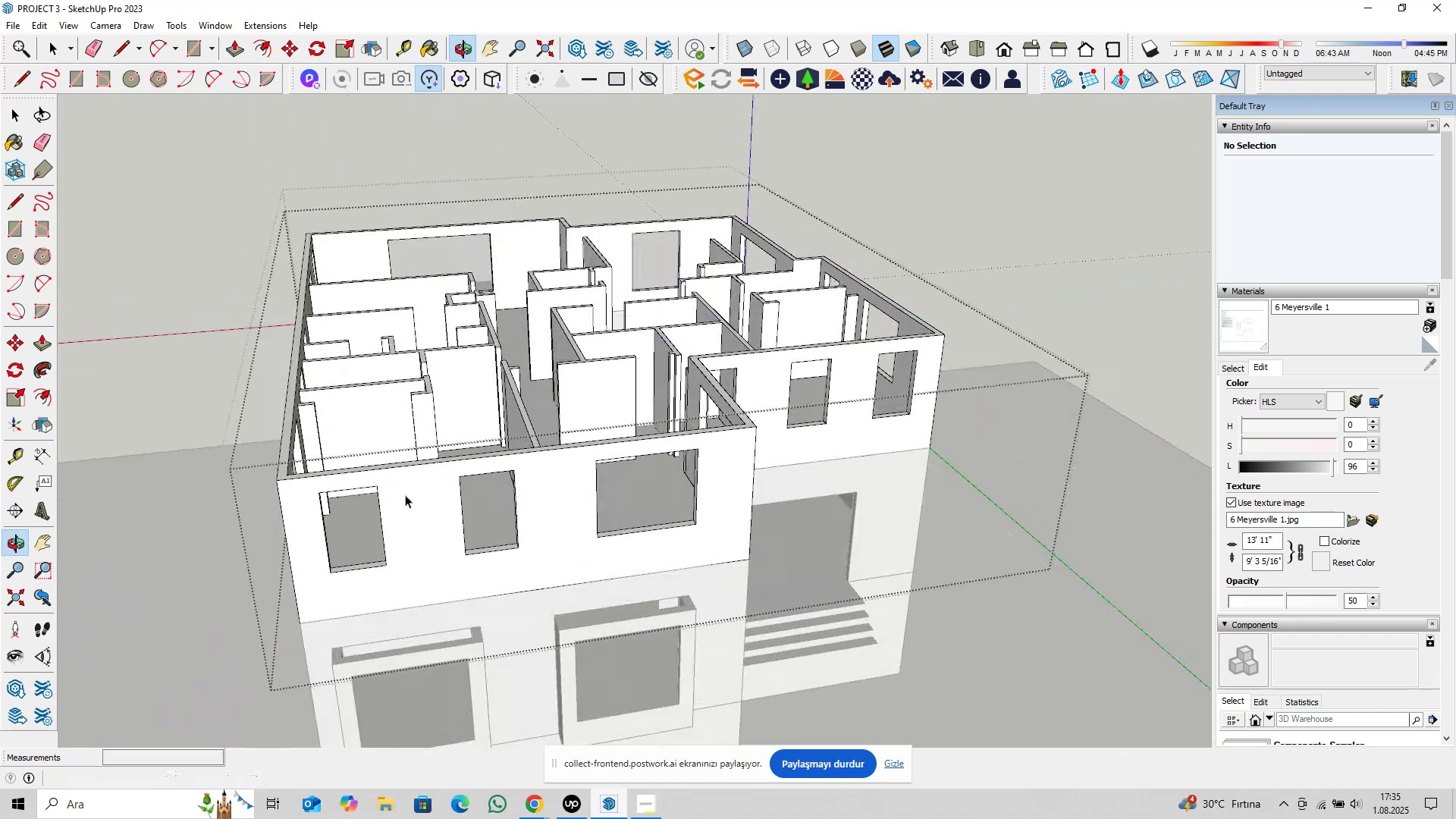 
scroll: coordinate [660, 462], scroll_direction: down, amount: 4.0
 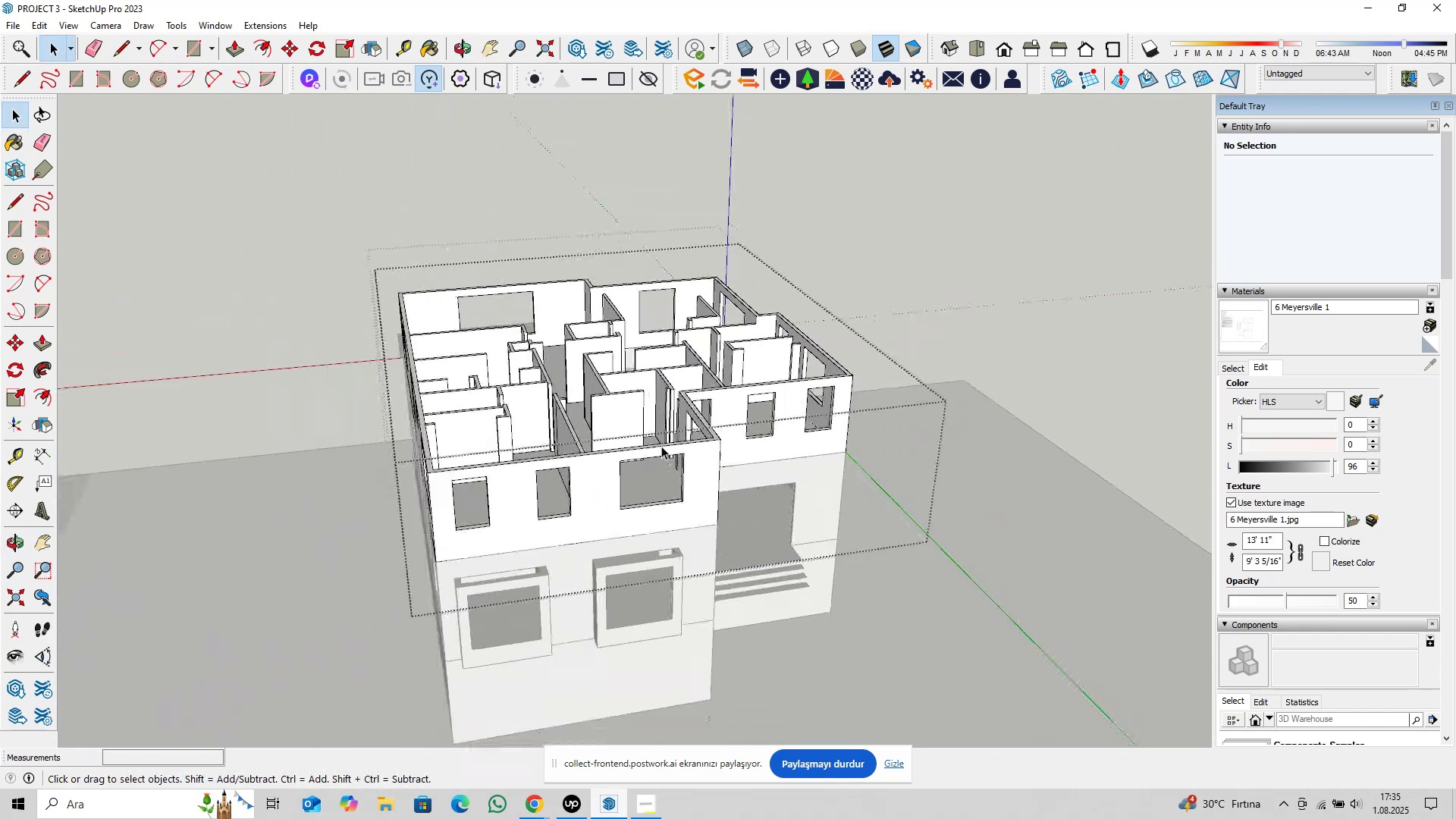 
key(Shift+ShiftLeft)
 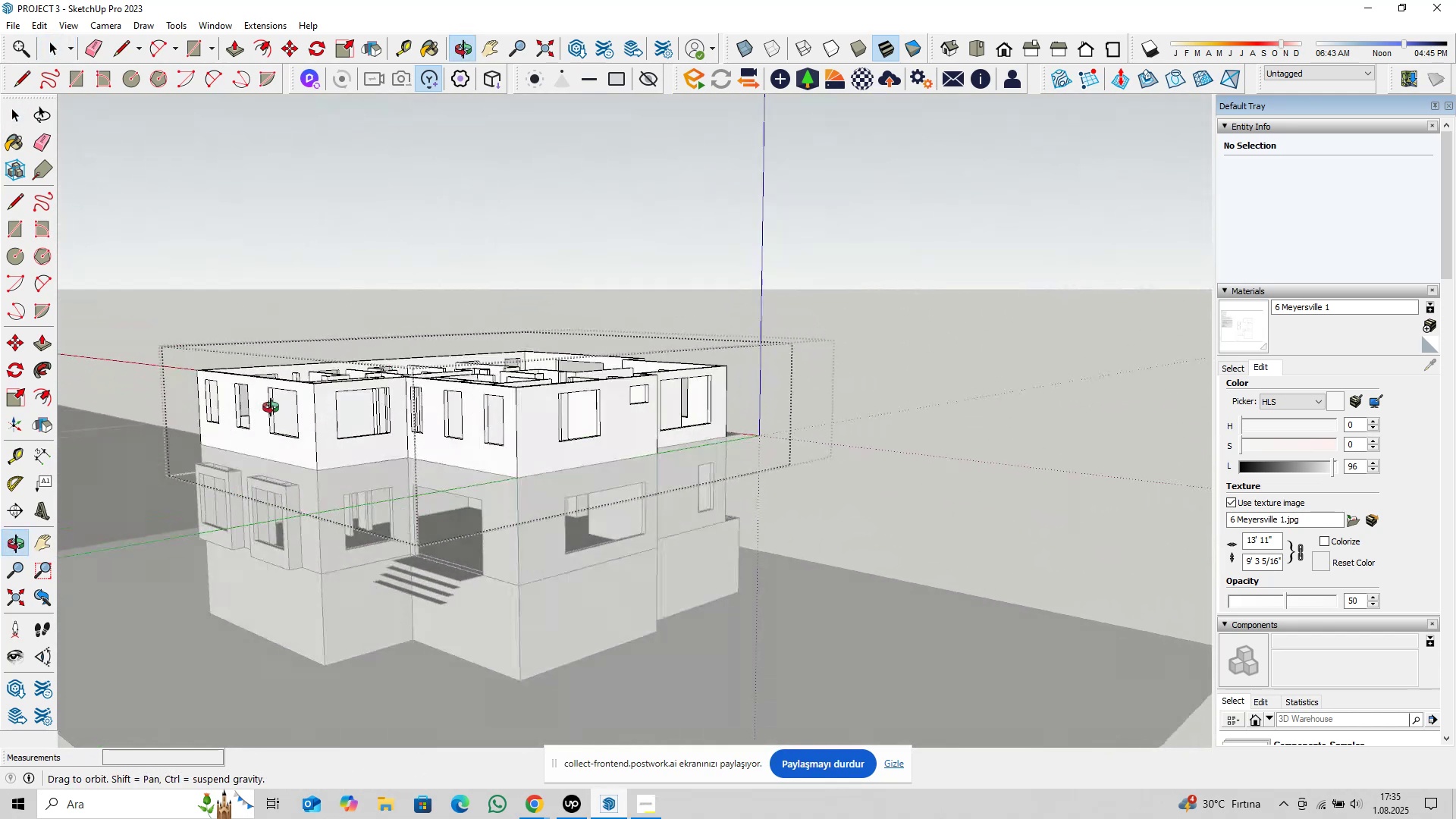 
key(Shift+ShiftLeft)
 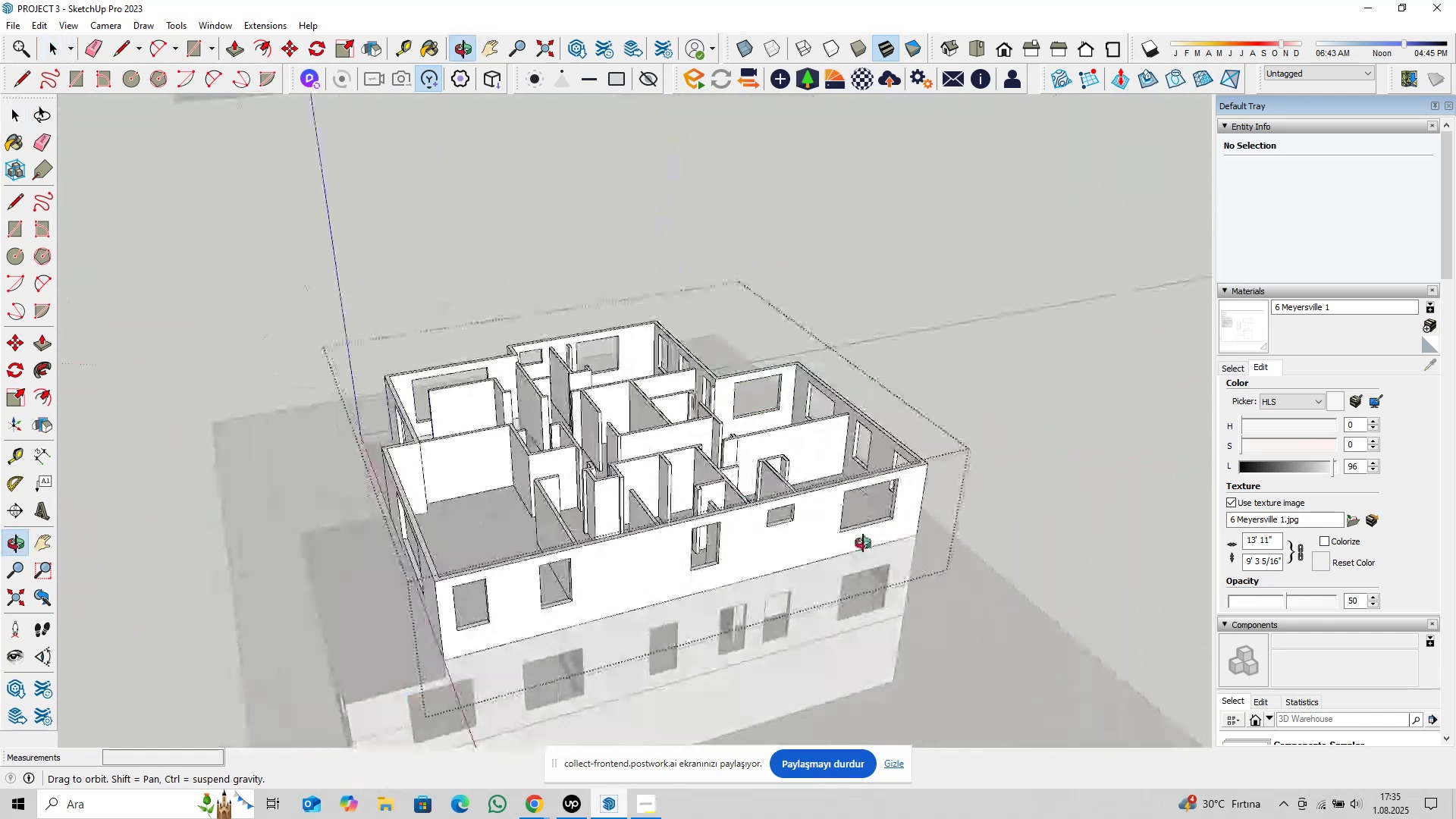 
key(Shift+ShiftLeft)
 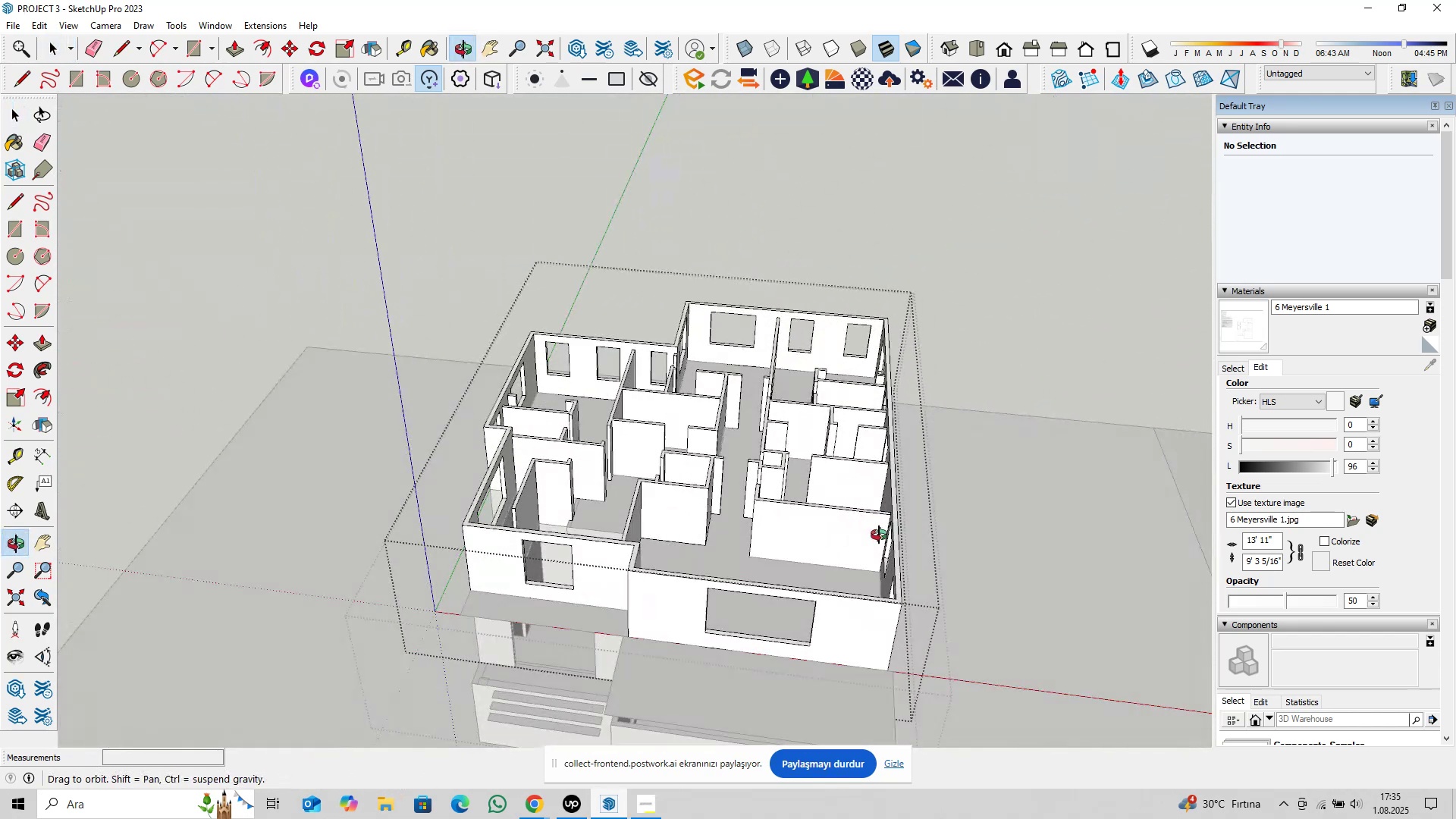 
scroll: coordinate [749, 511], scroll_direction: up, amount: 2.0
 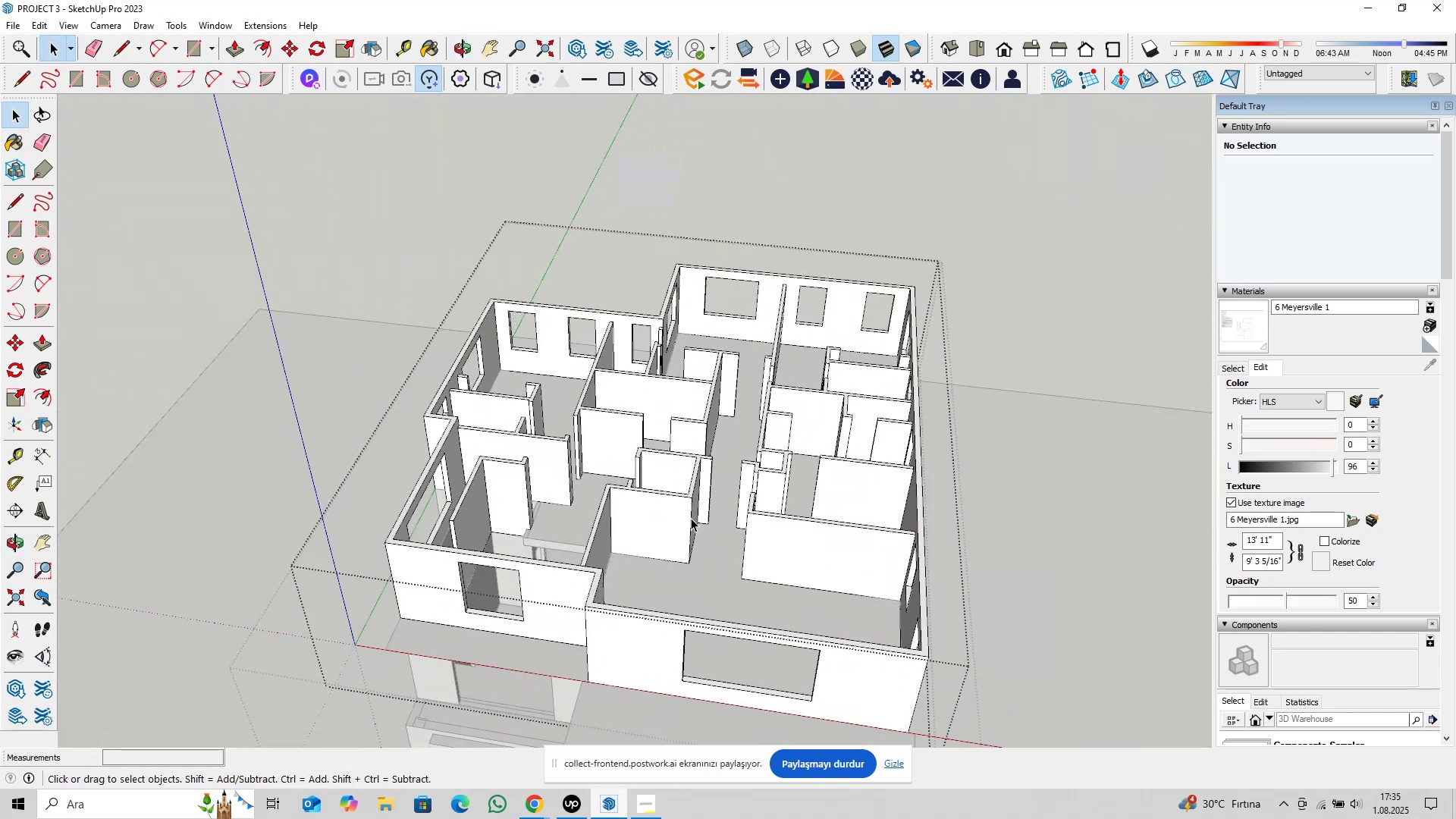 
scroll: coordinate [667, 501], scroll_direction: down, amount: 5.0
 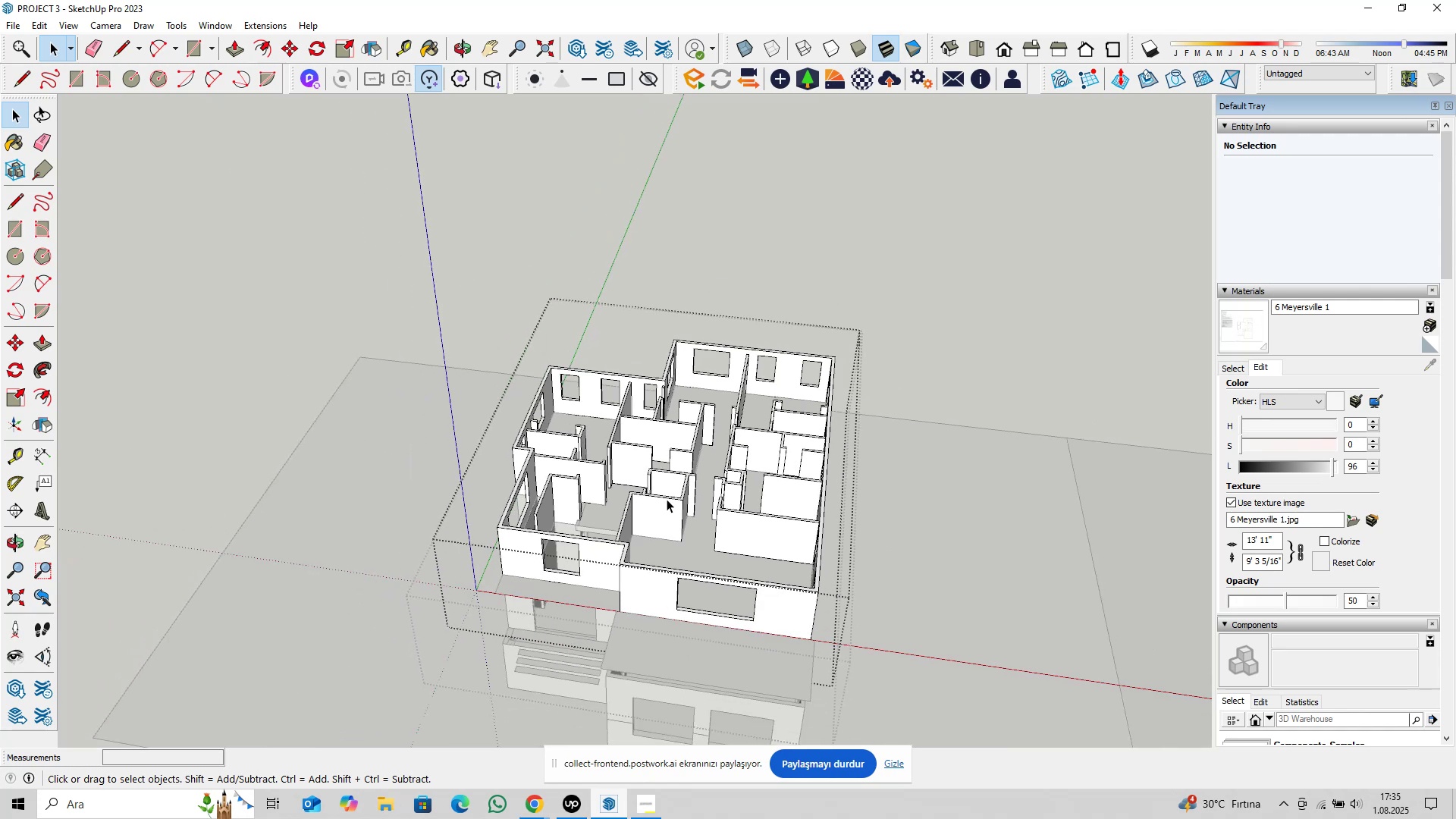 
key(Escape)
 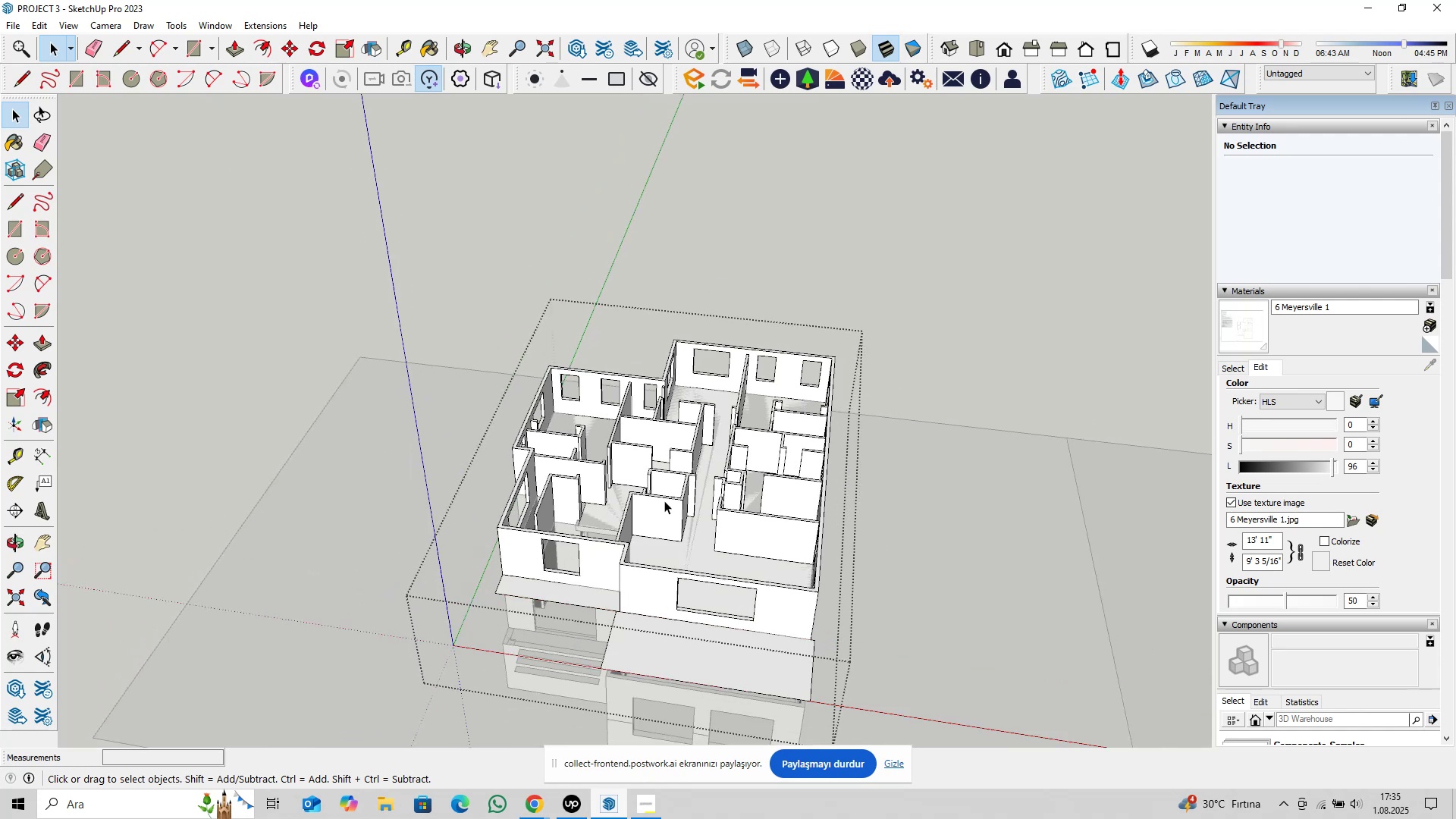 
key(Escape)
 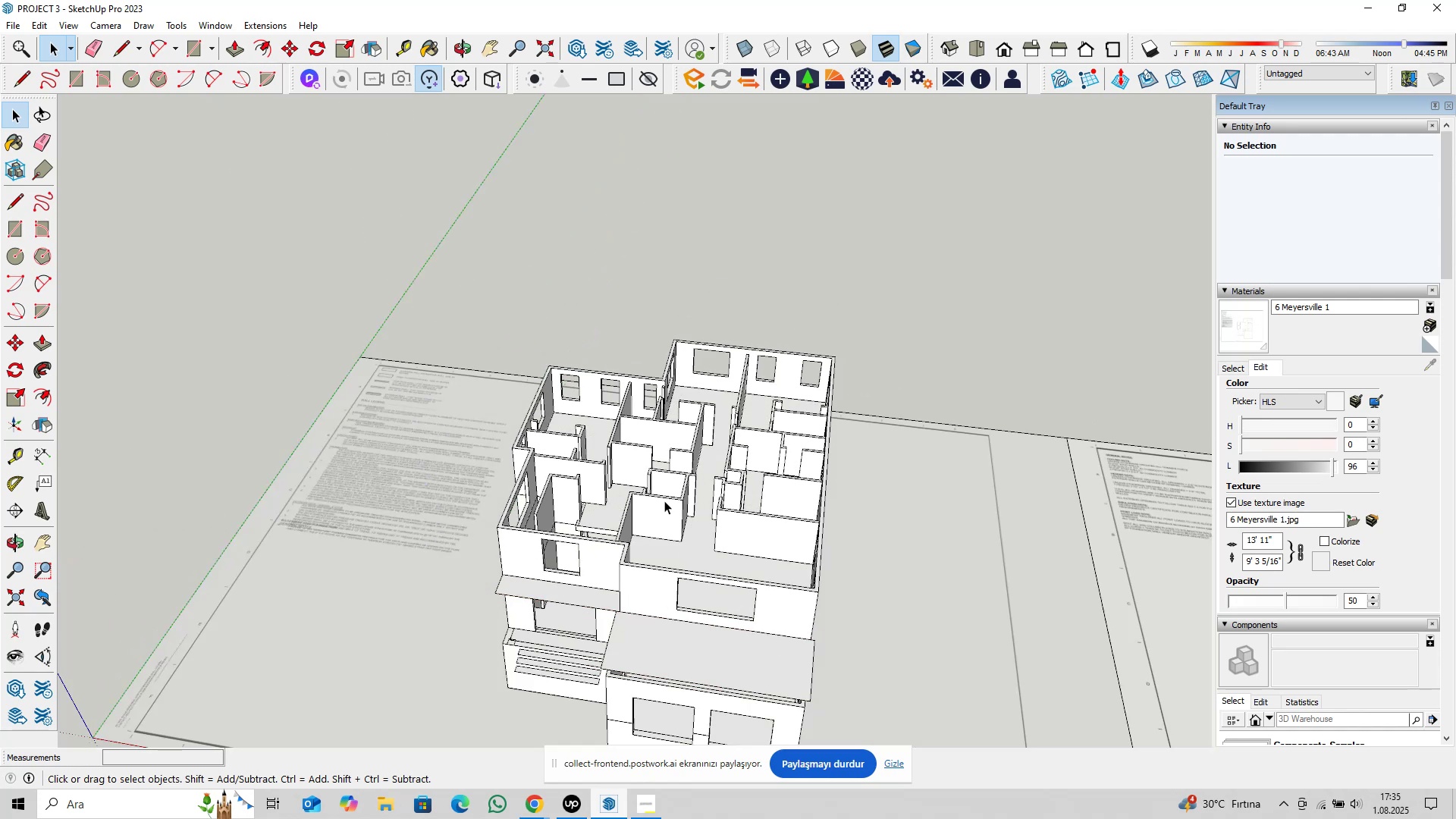 
key(Escape)
 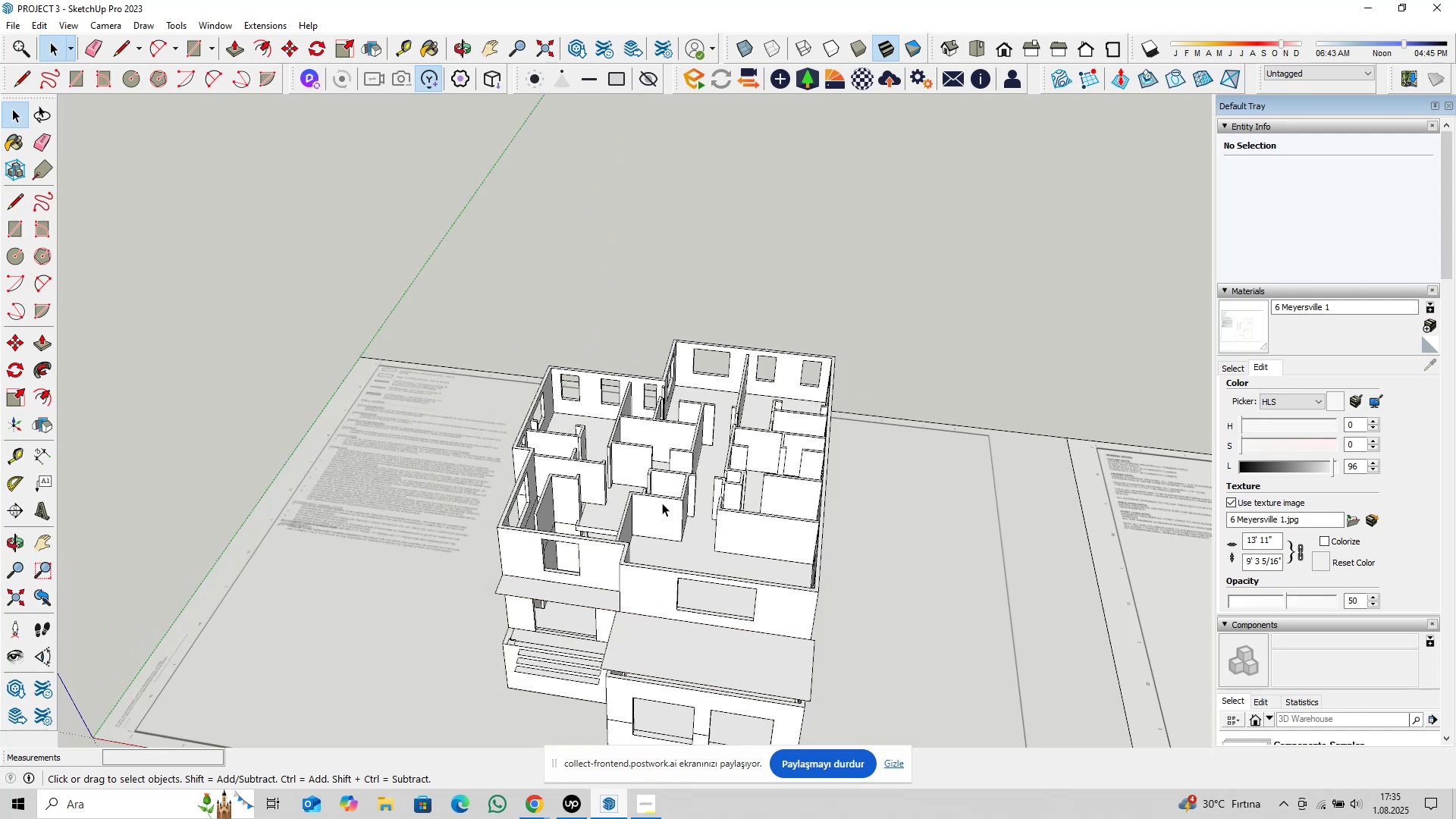 
key(Escape)
 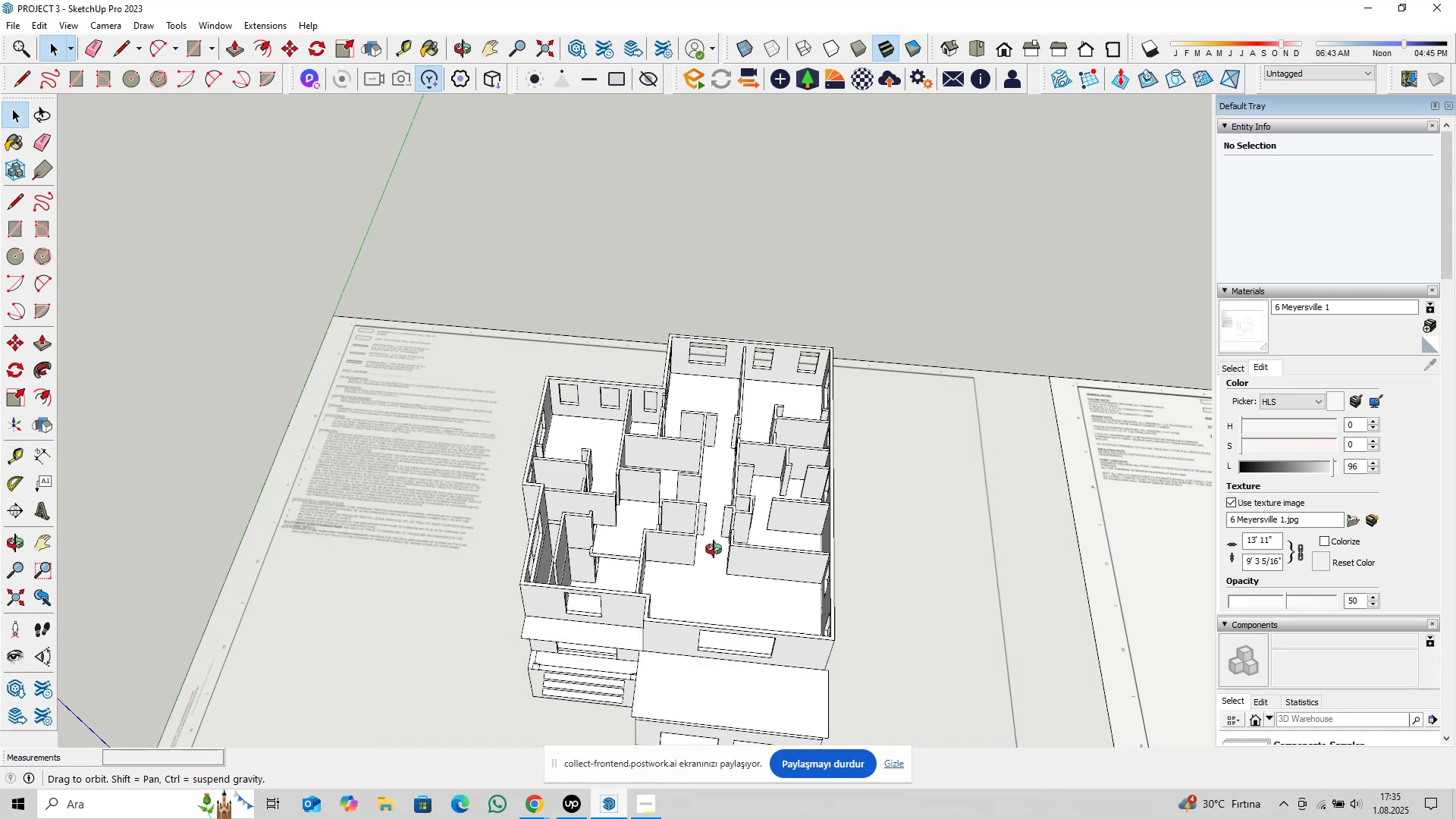 
key(Shift+ShiftLeft)
 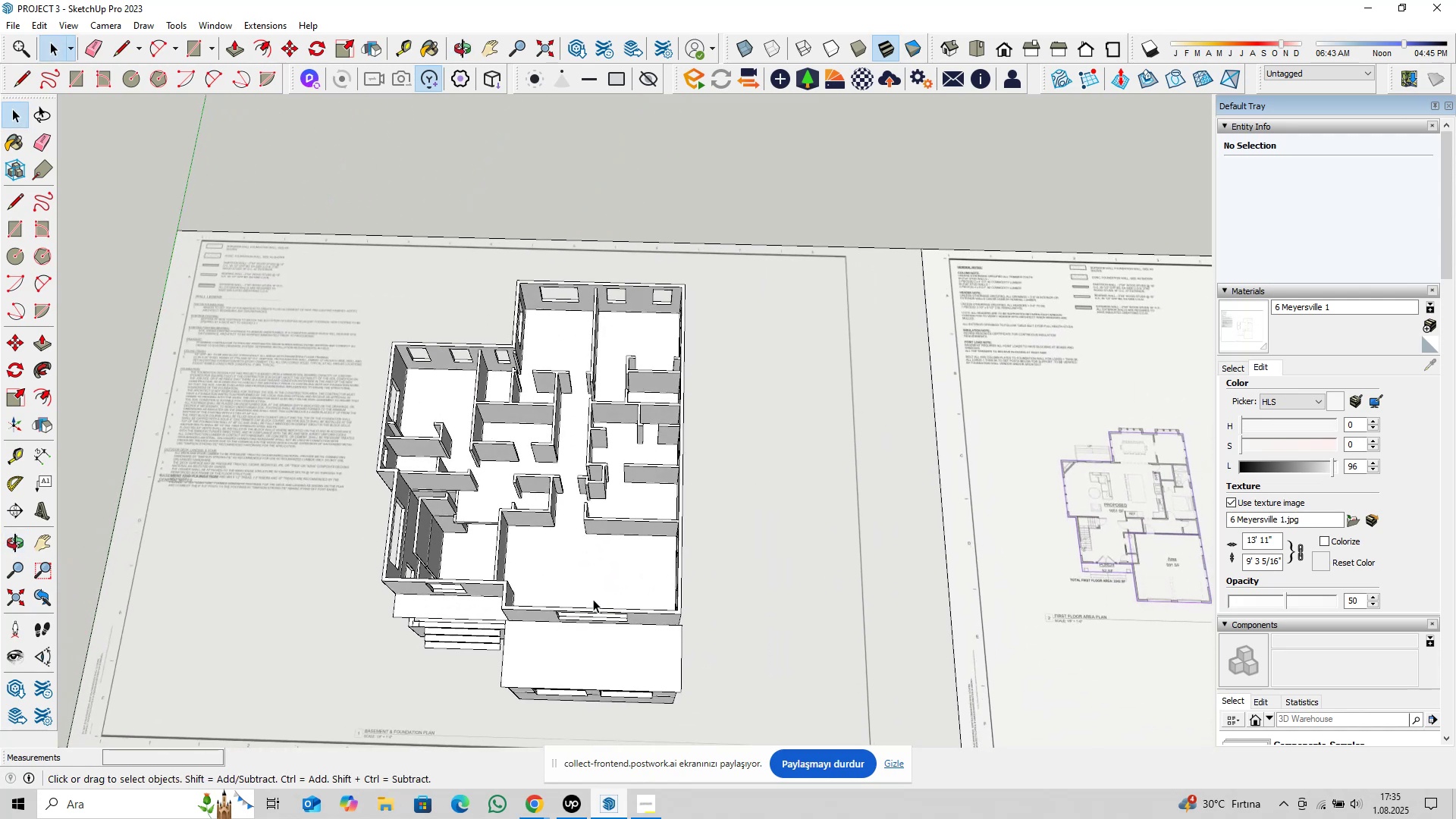 
scroll: coordinate [599, 521], scroll_direction: down, amount: 10.0
 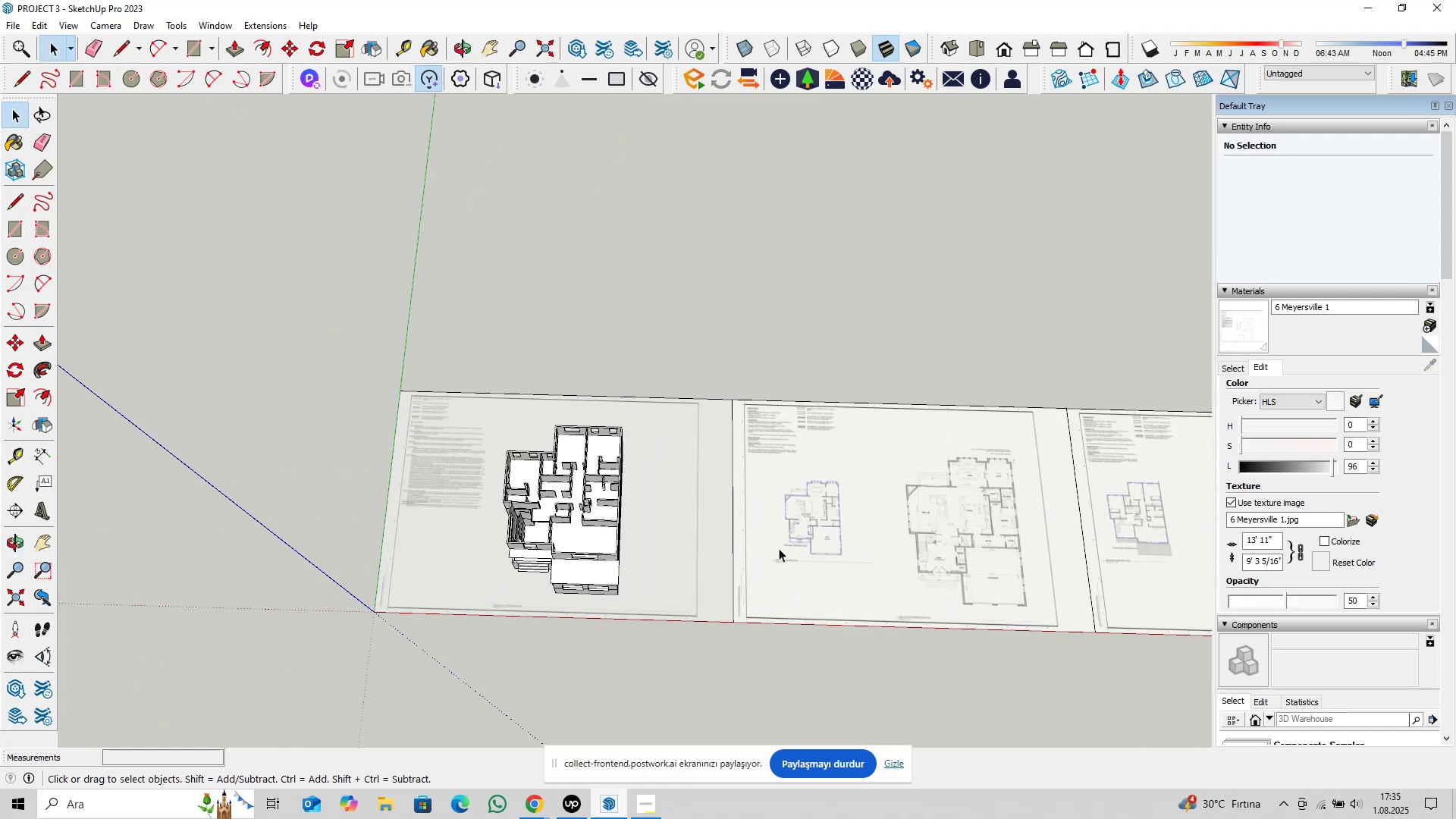 
hold_key(key=ShiftLeft, duration=1.5)
 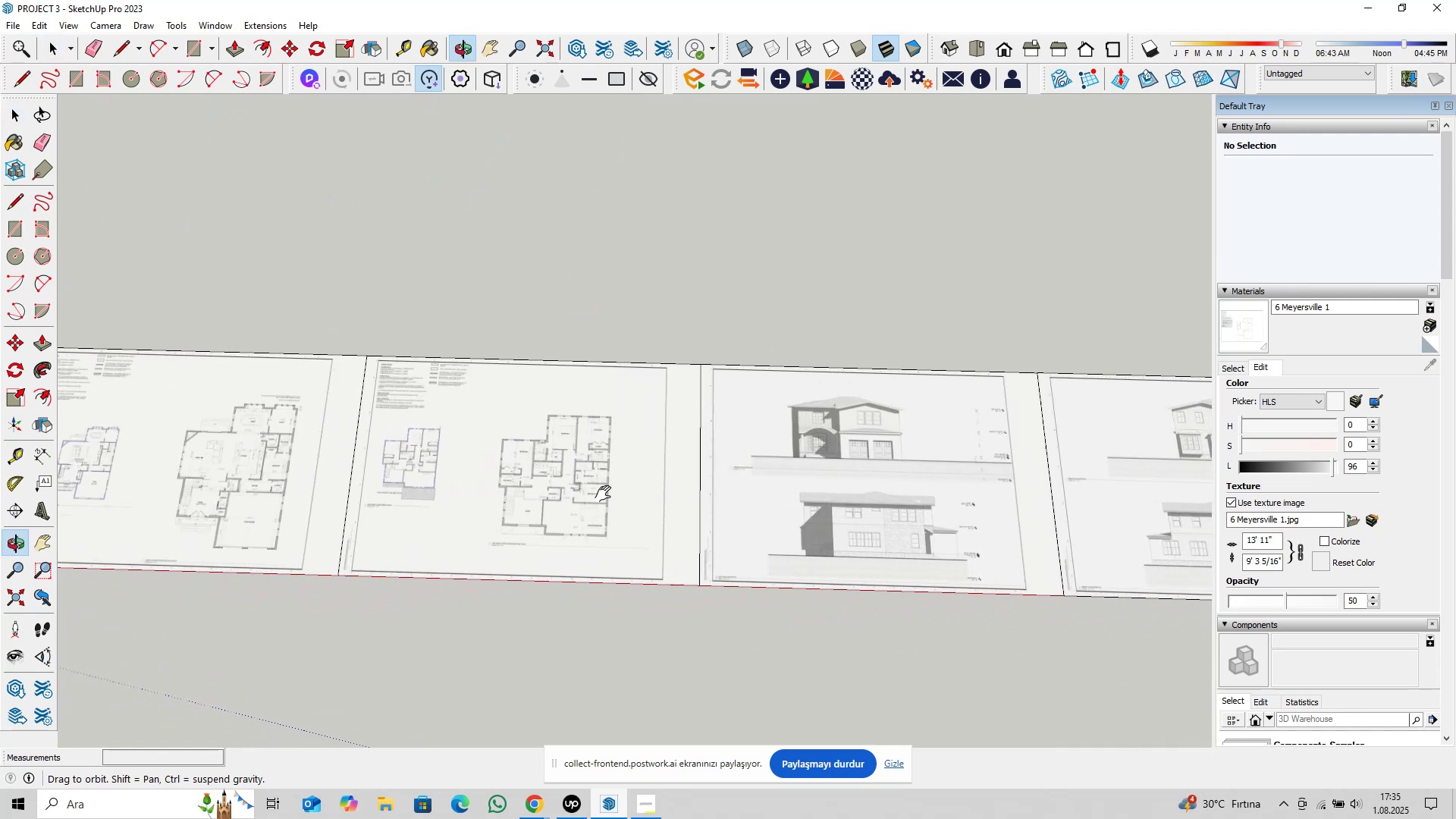 
key(Shift+ShiftLeft)
 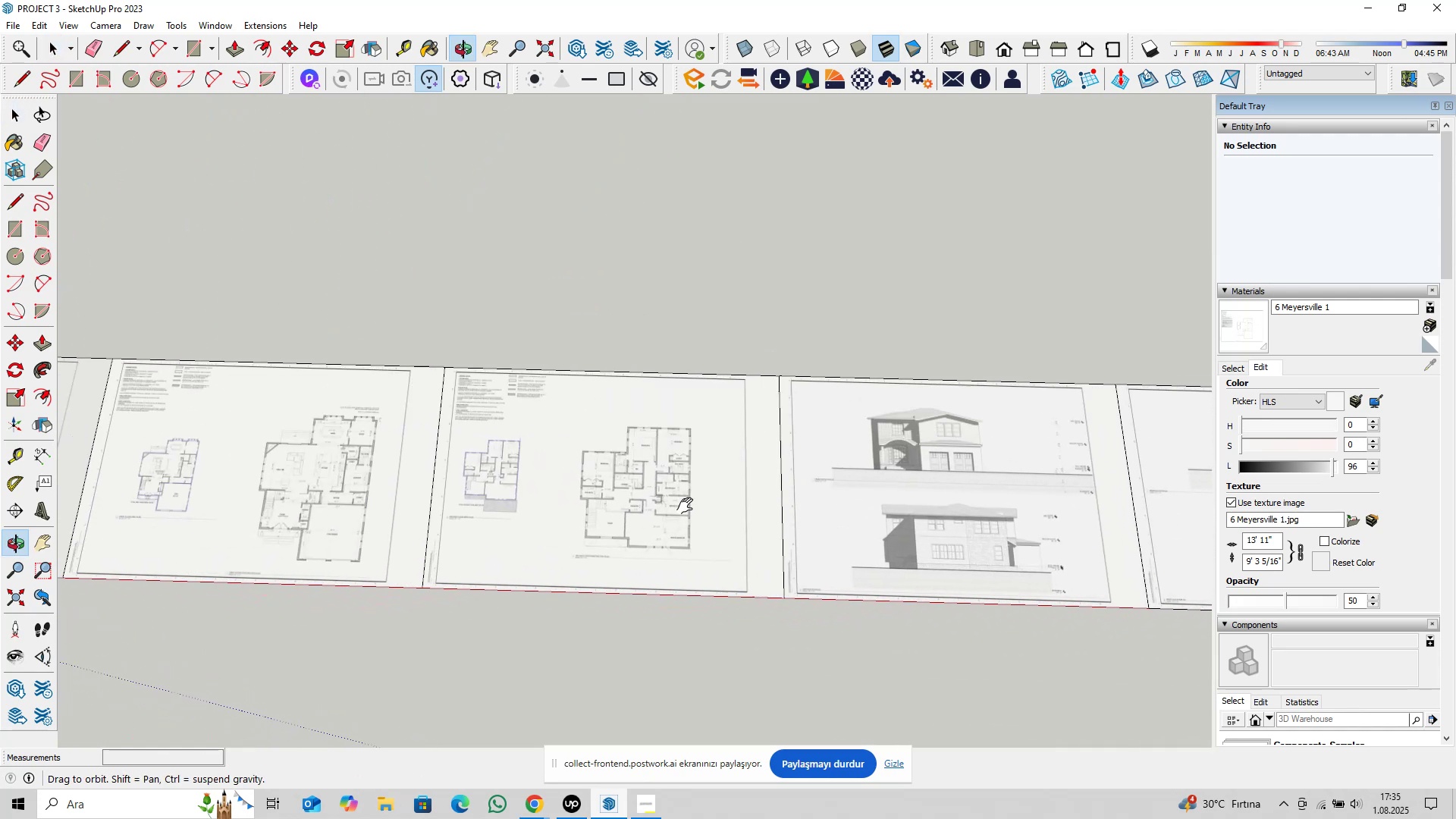 
key(Shift+ShiftLeft)
 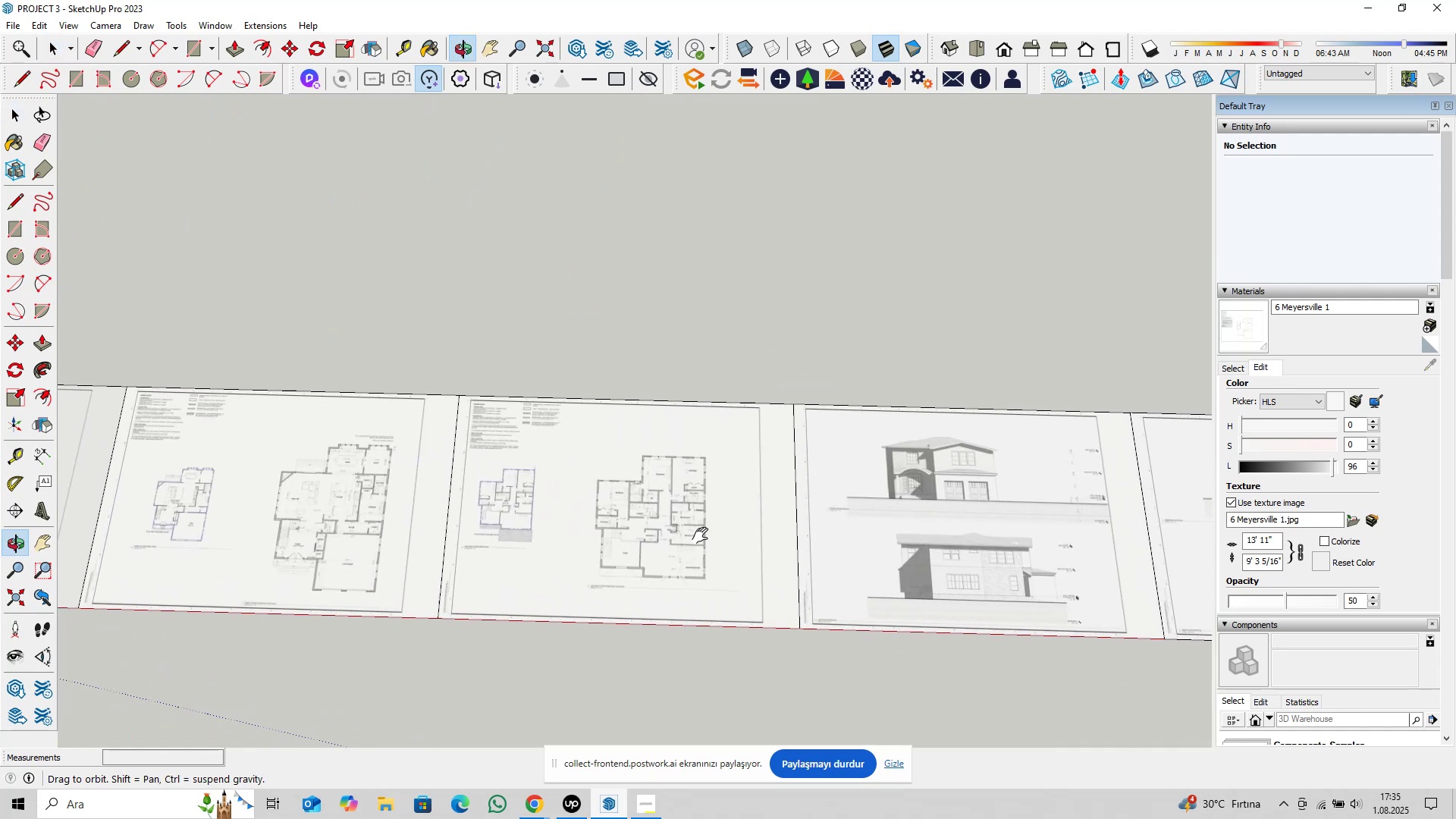 
key(Shift+ShiftLeft)
 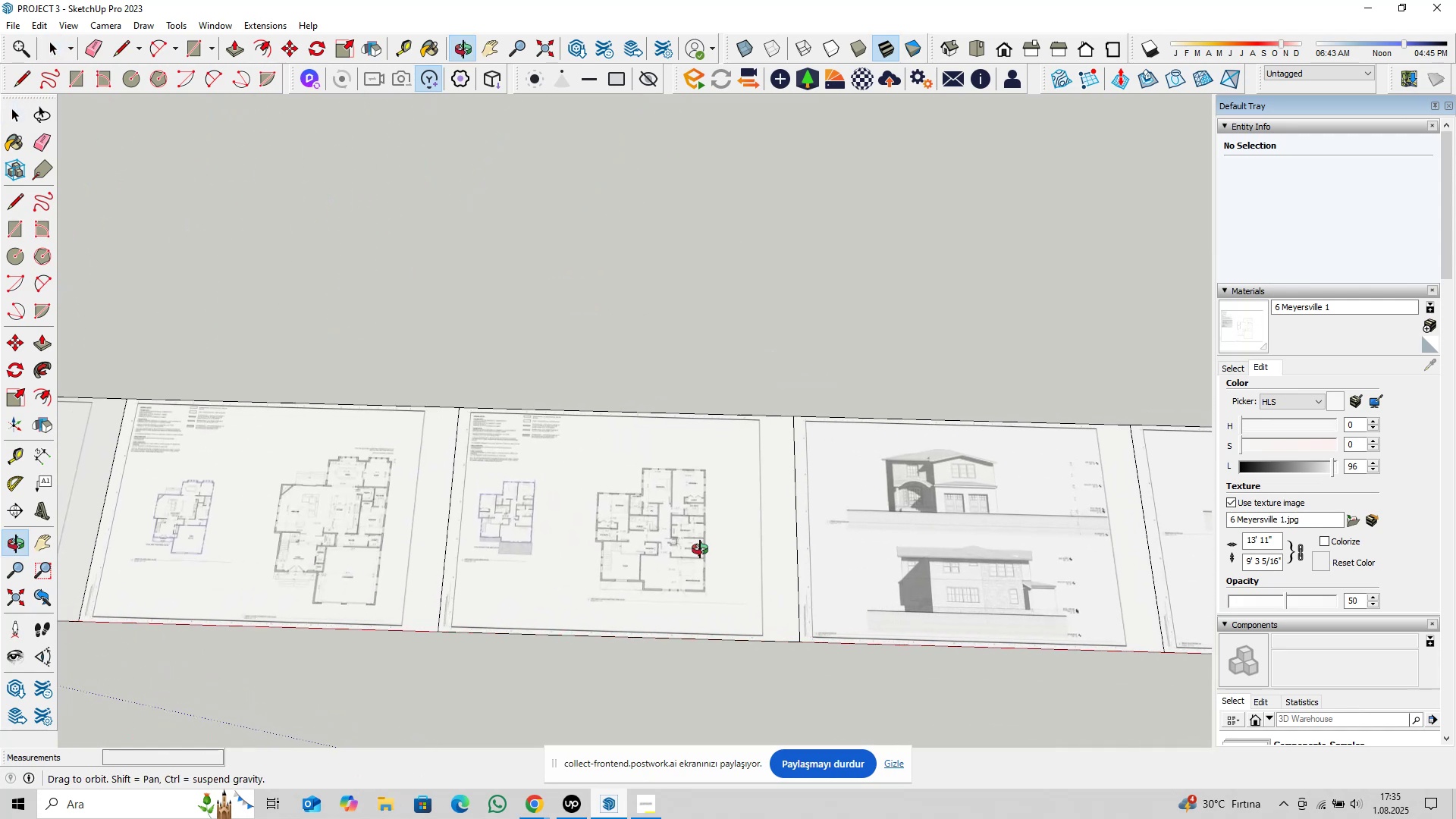 
key(Shift+ShiftLeft)
 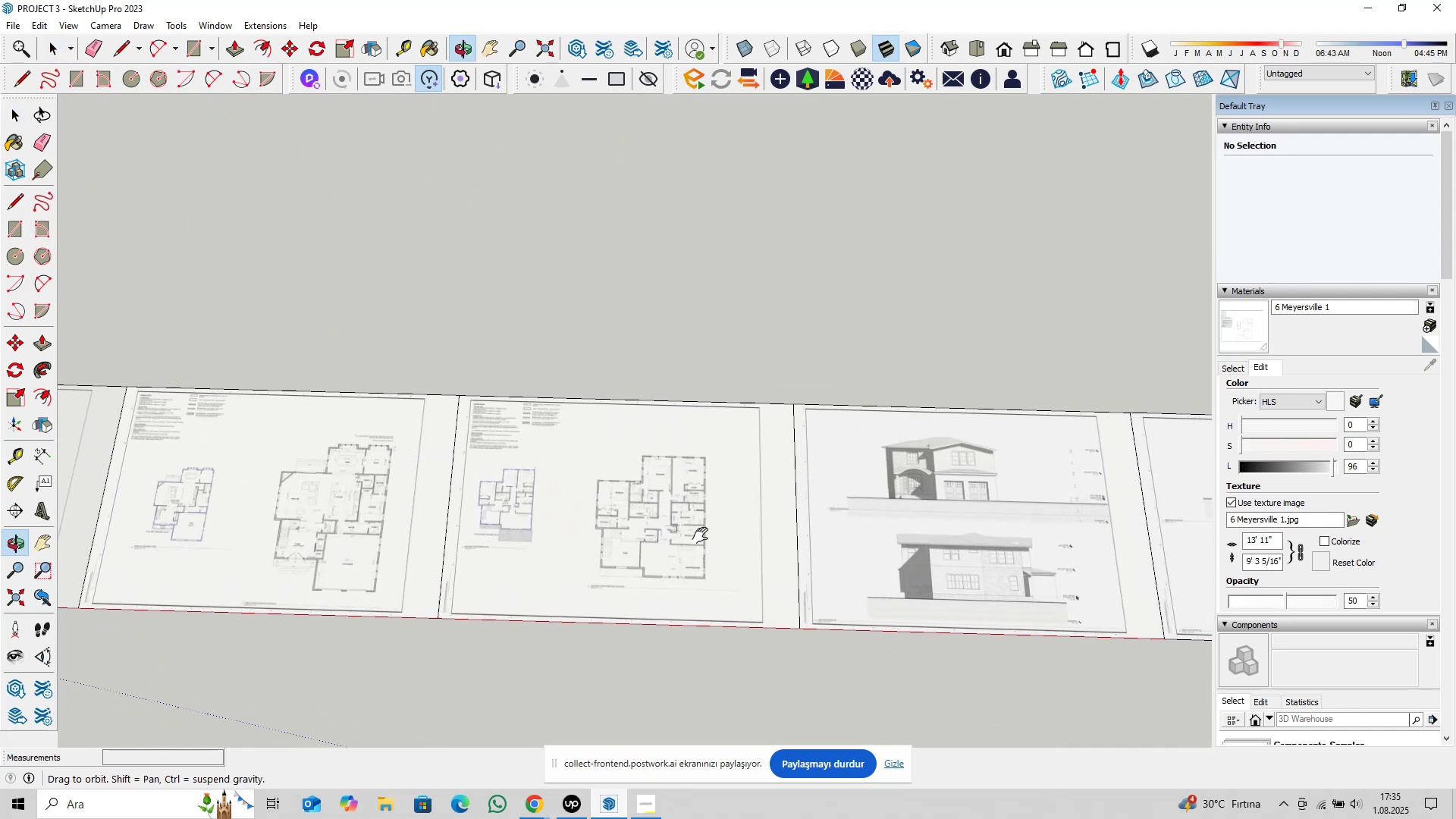 
key(Shift+ShiftLeft)
 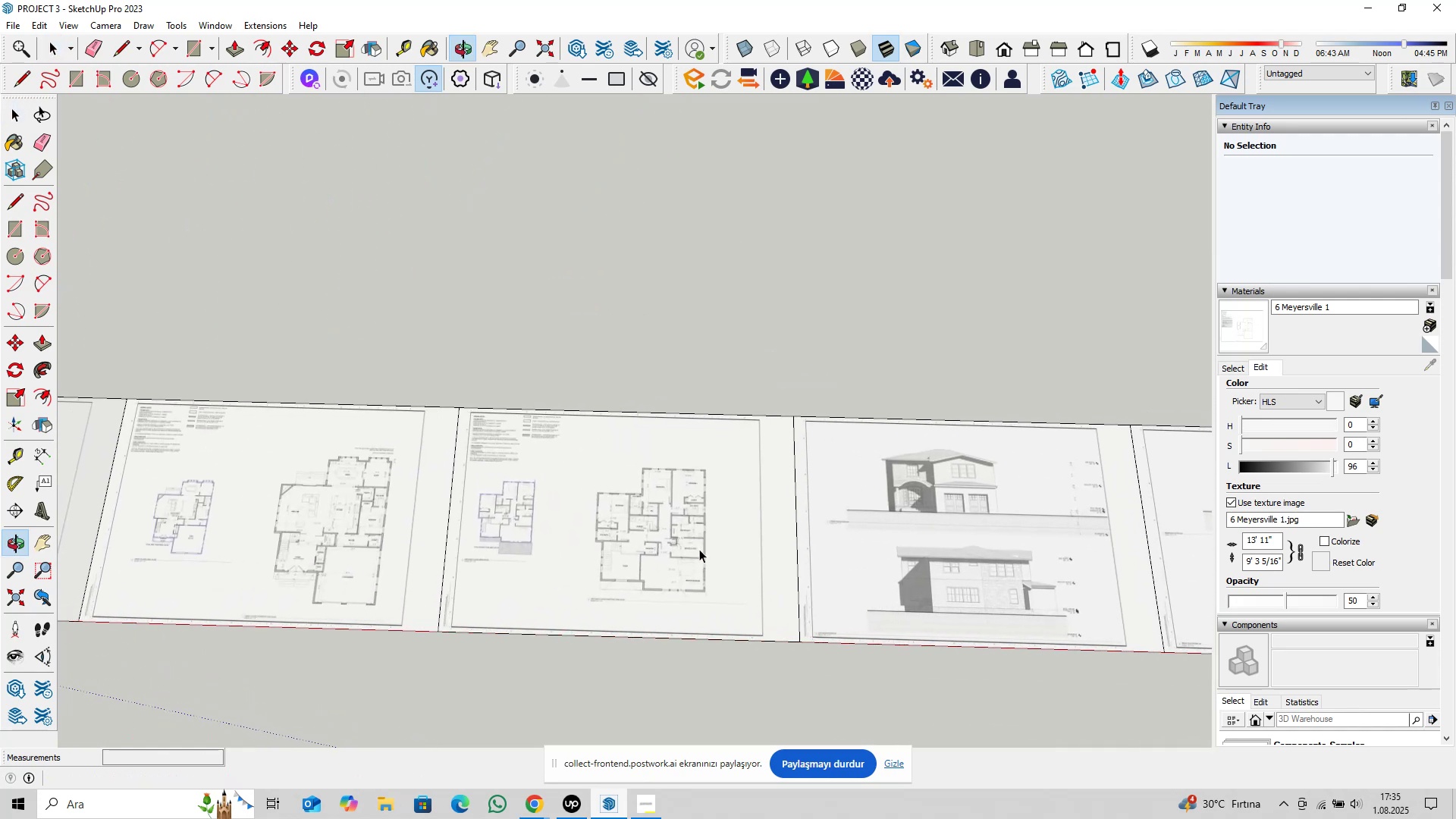 
scroll: coordinate [650, 556], scroll_direction: up, amount: 20.0
 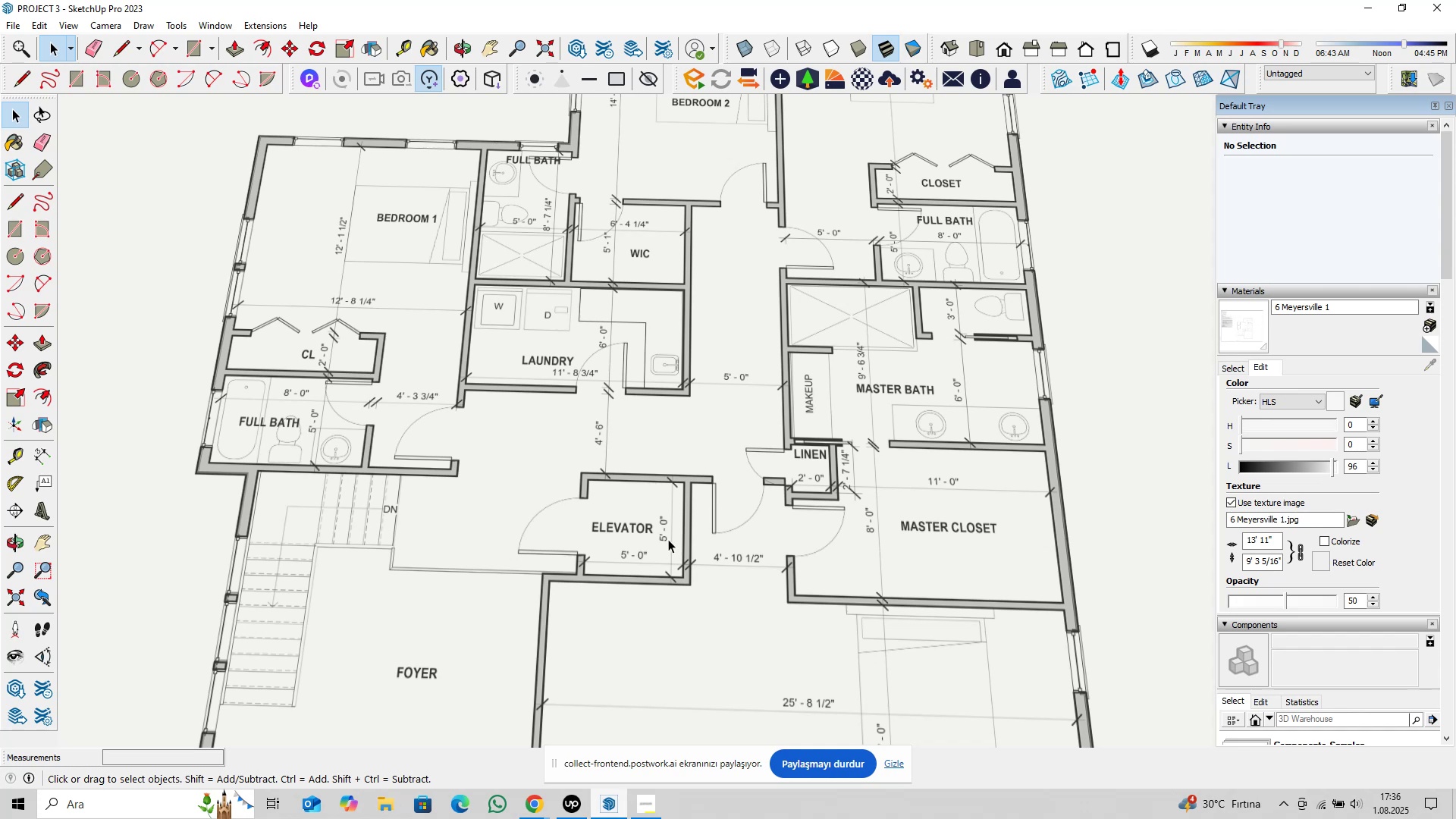 
wait(17.47)
 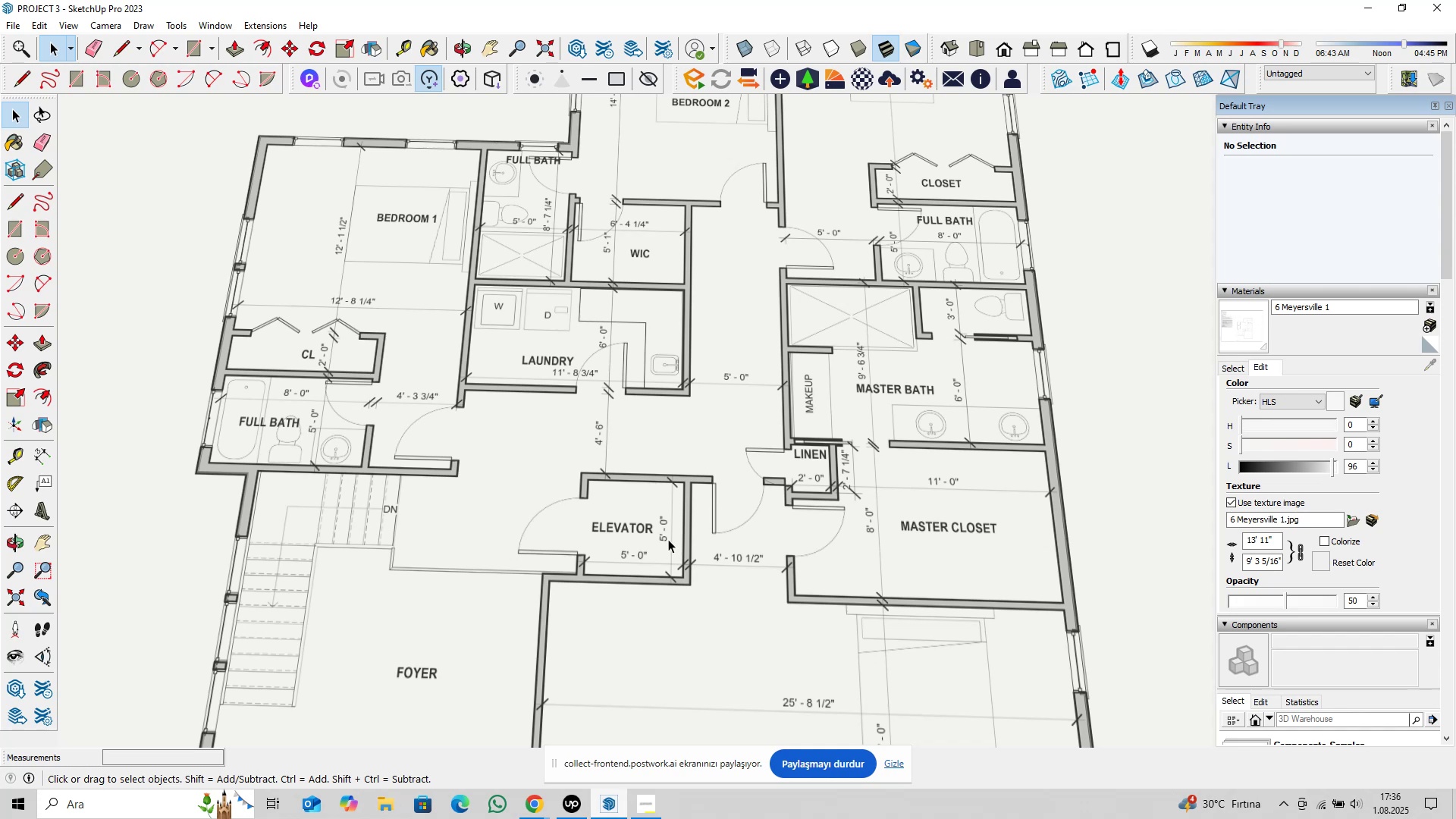 
scroll: coordinate [748, 528], scroll_direction: down, amount: 25.0
 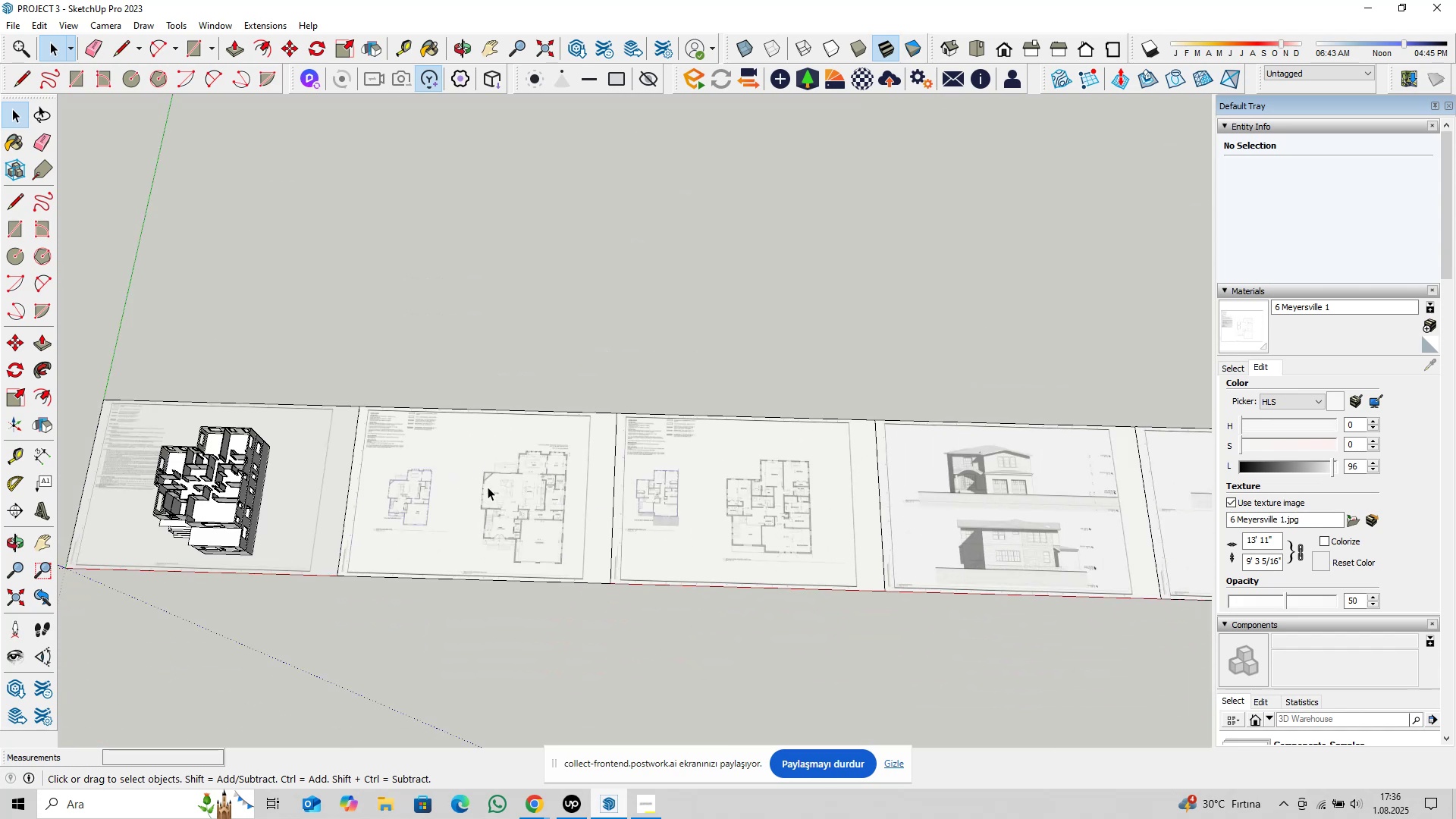 
hold_key(key=ShiftLeft, duration=0.35)
 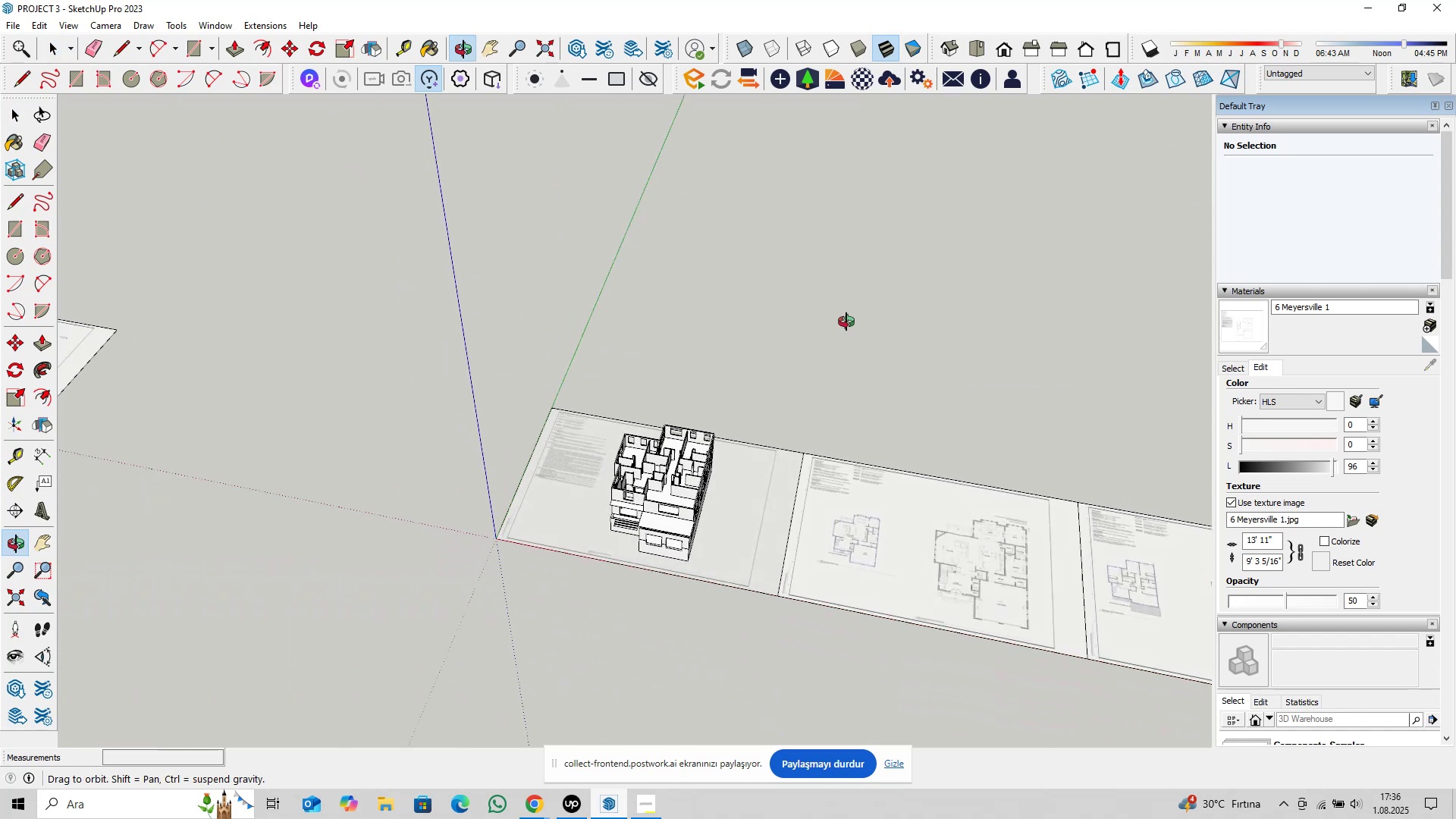 
scroll: coordinate [676, 489], scroll_direction: up, amount: 20.0
 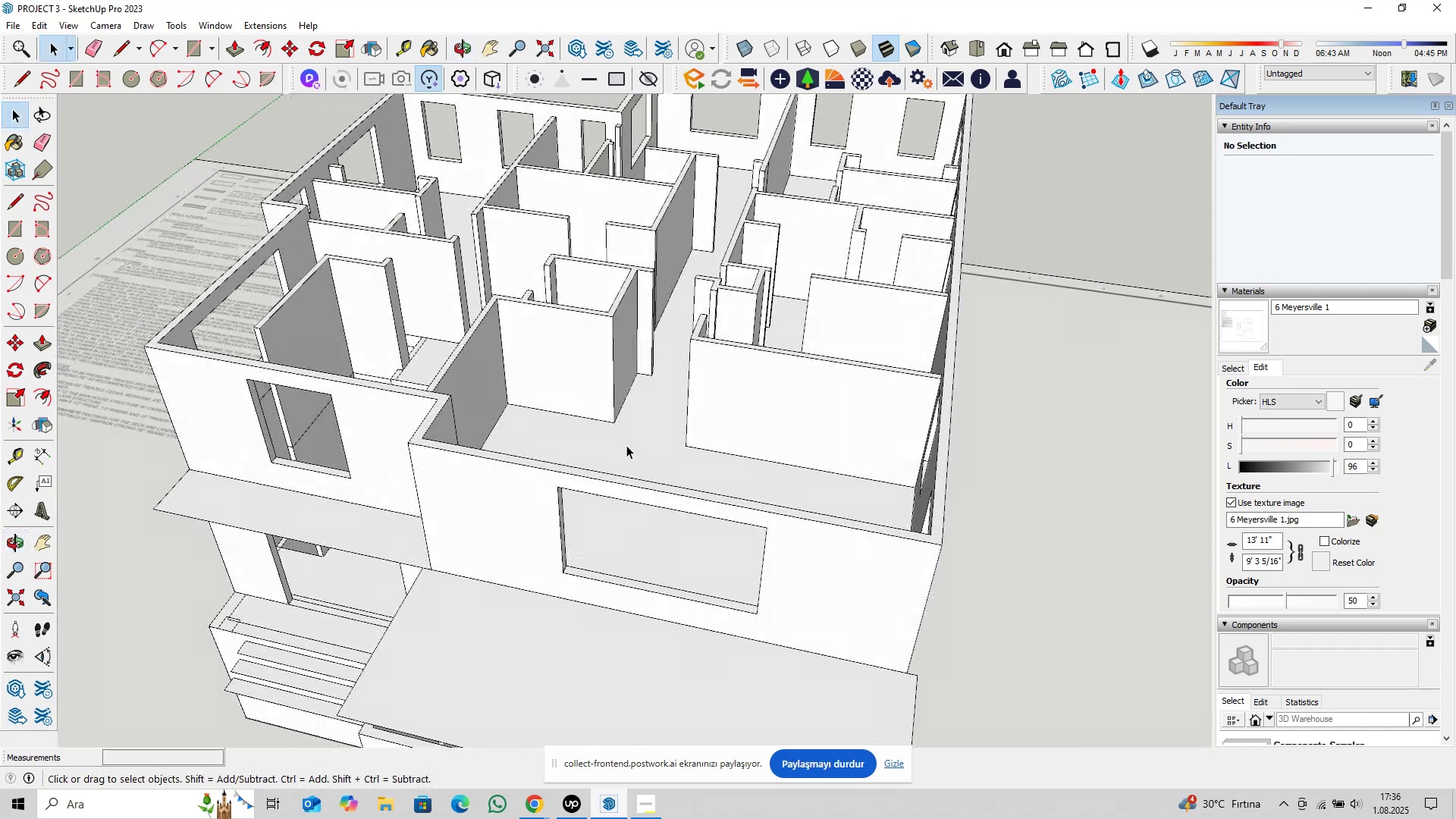 
type(pl)
 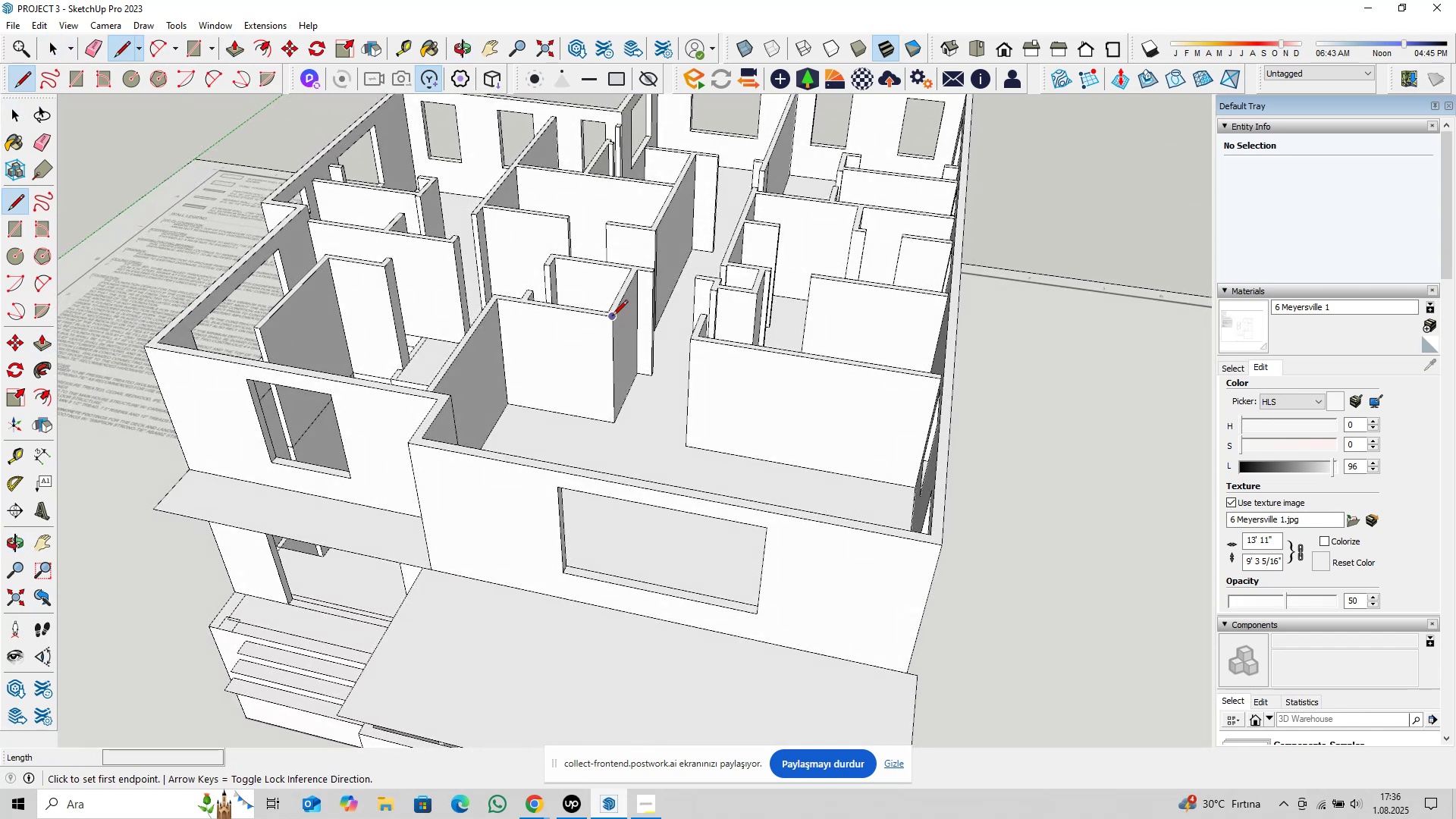 
left_click([612, 317])
 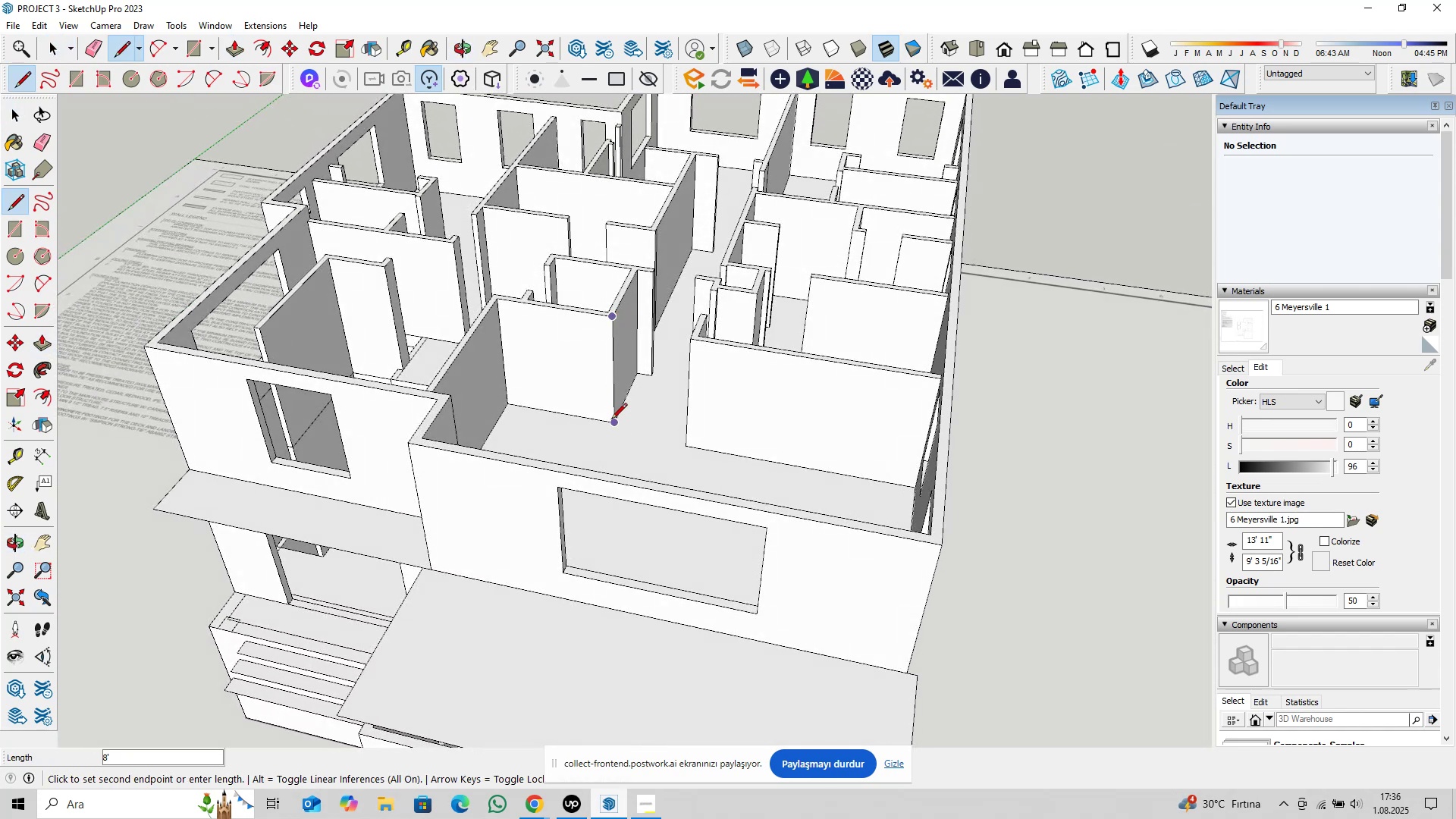 
key(Space)
 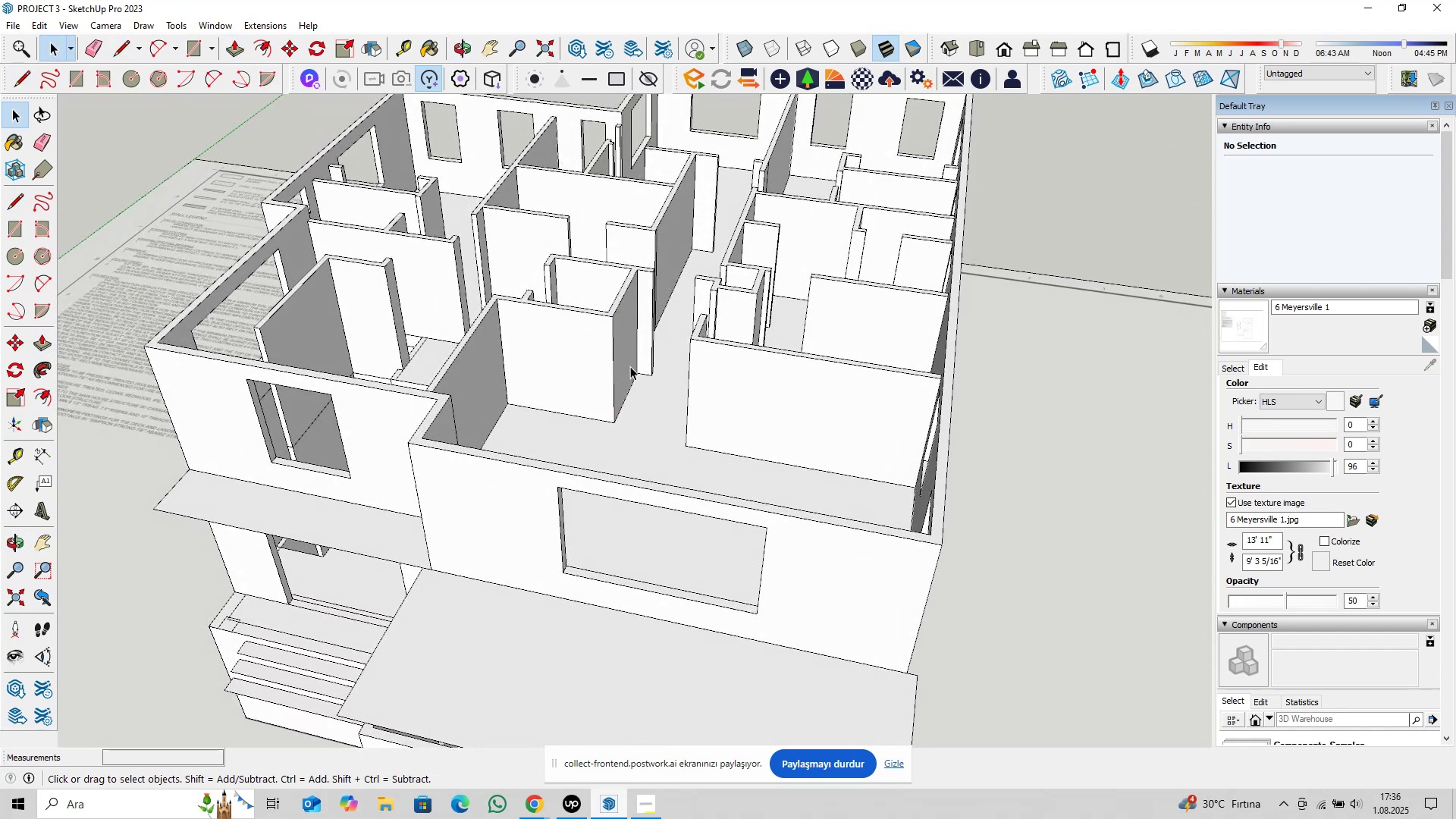 
hold_key(key=ShiftLeft, duration=0.5)
 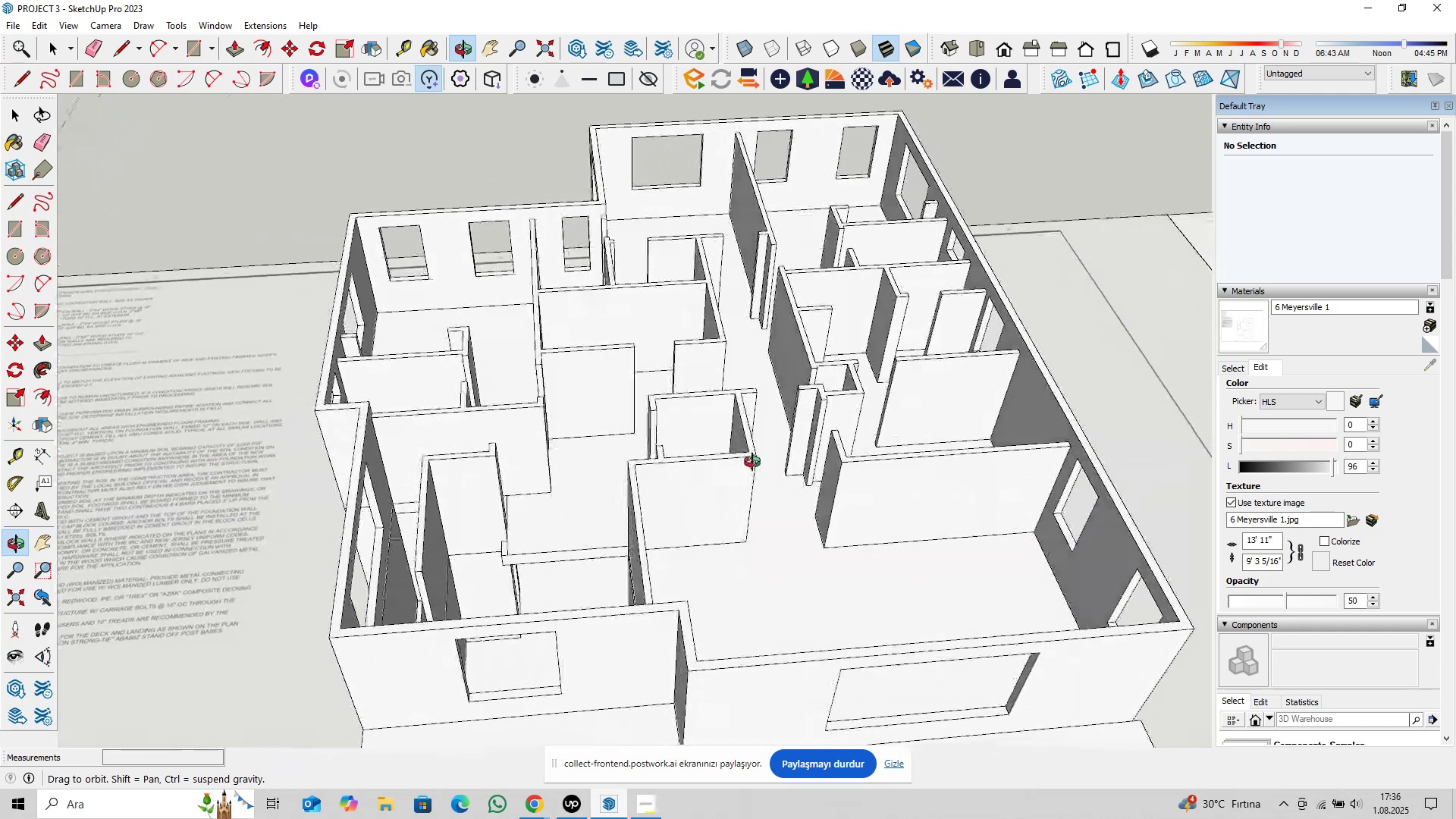 
hold_key(key=ShiftLeft, duration=0.6)
 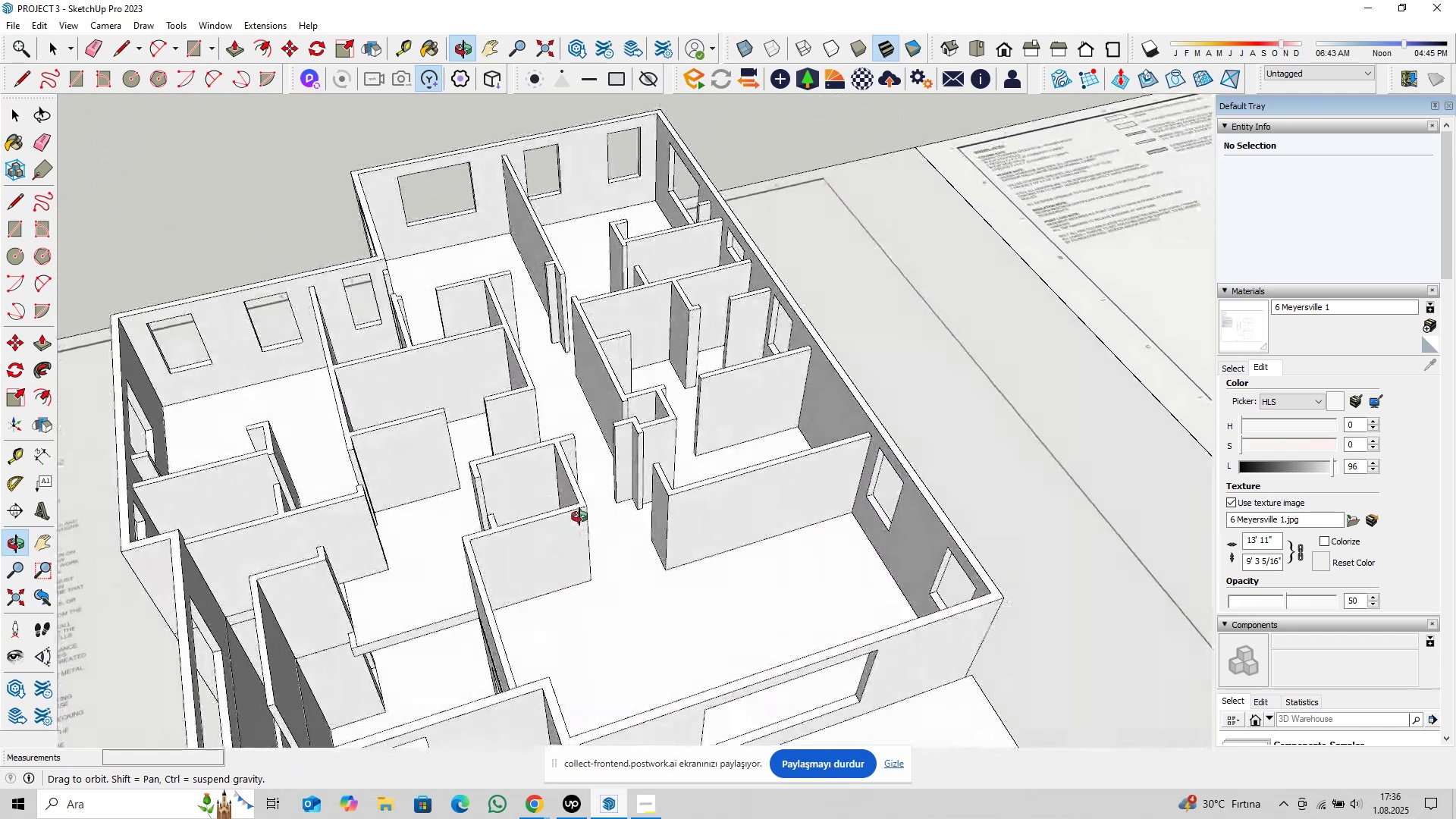 
scroll: coordinate [661, 445], scroll_direction: up, amount: 9.0
 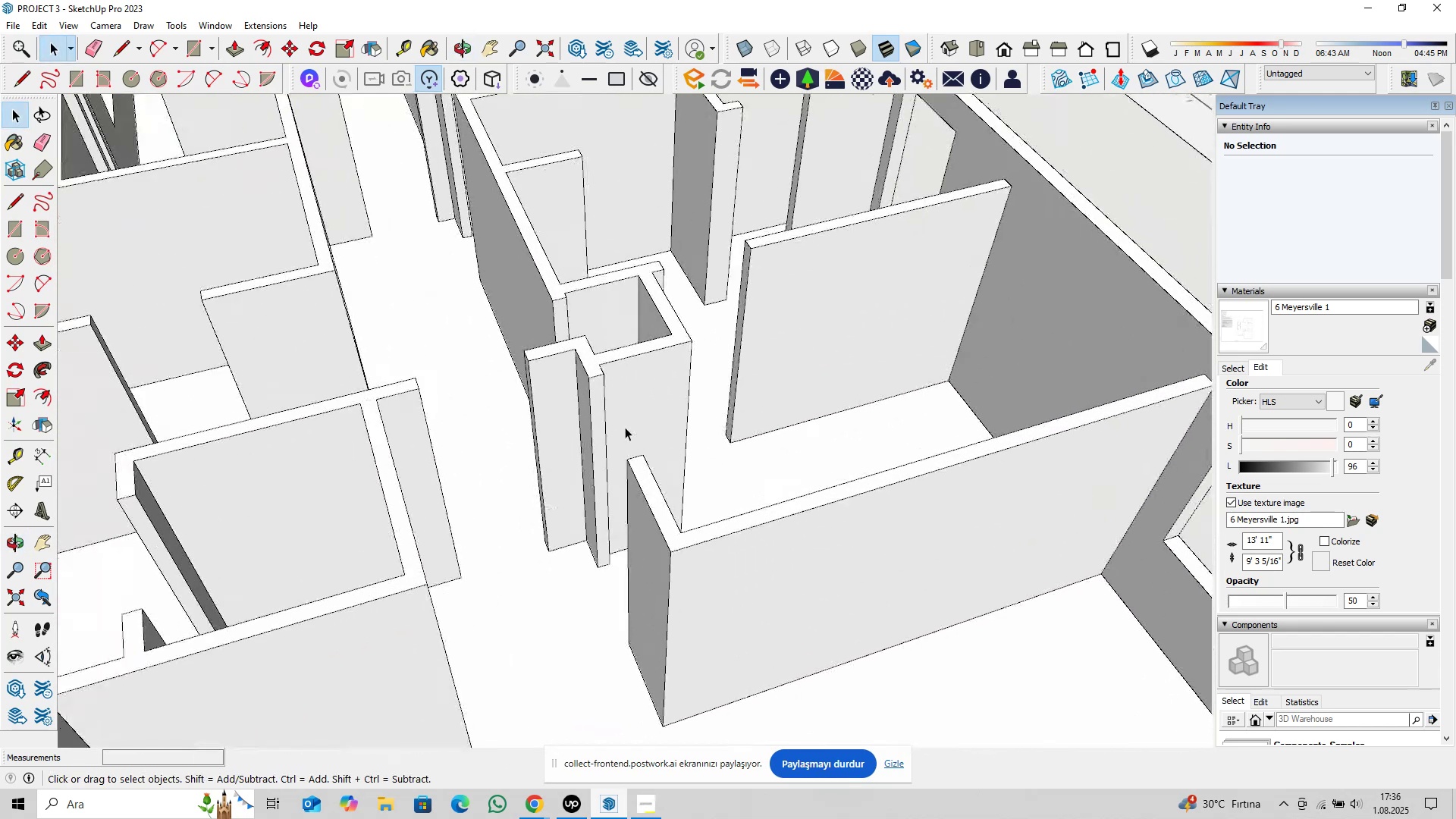 
key(Shift+ShiftLeft)
 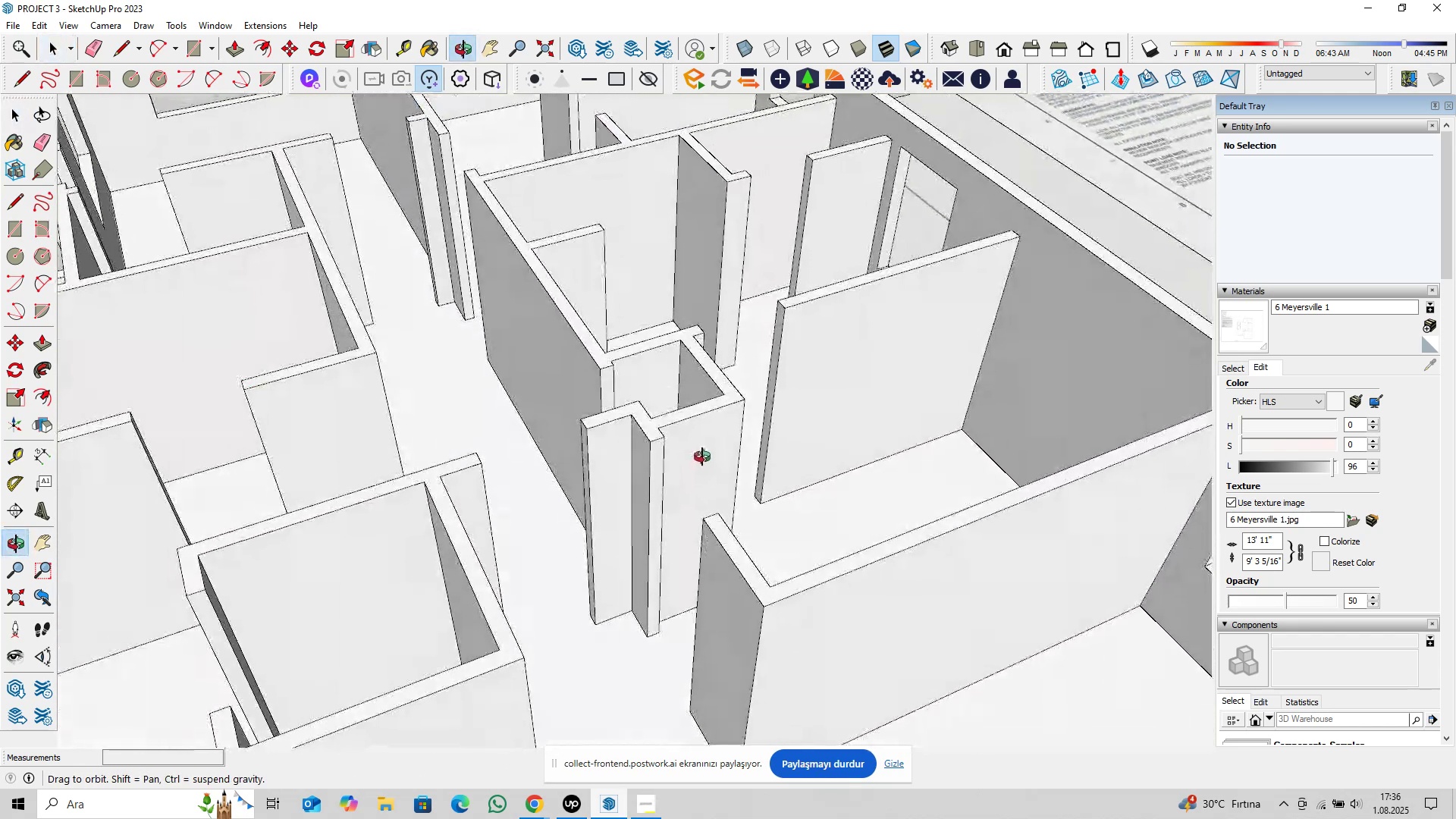 
scroll: coordinate [670, 471], scroll_direction: up, amount: 1.0
 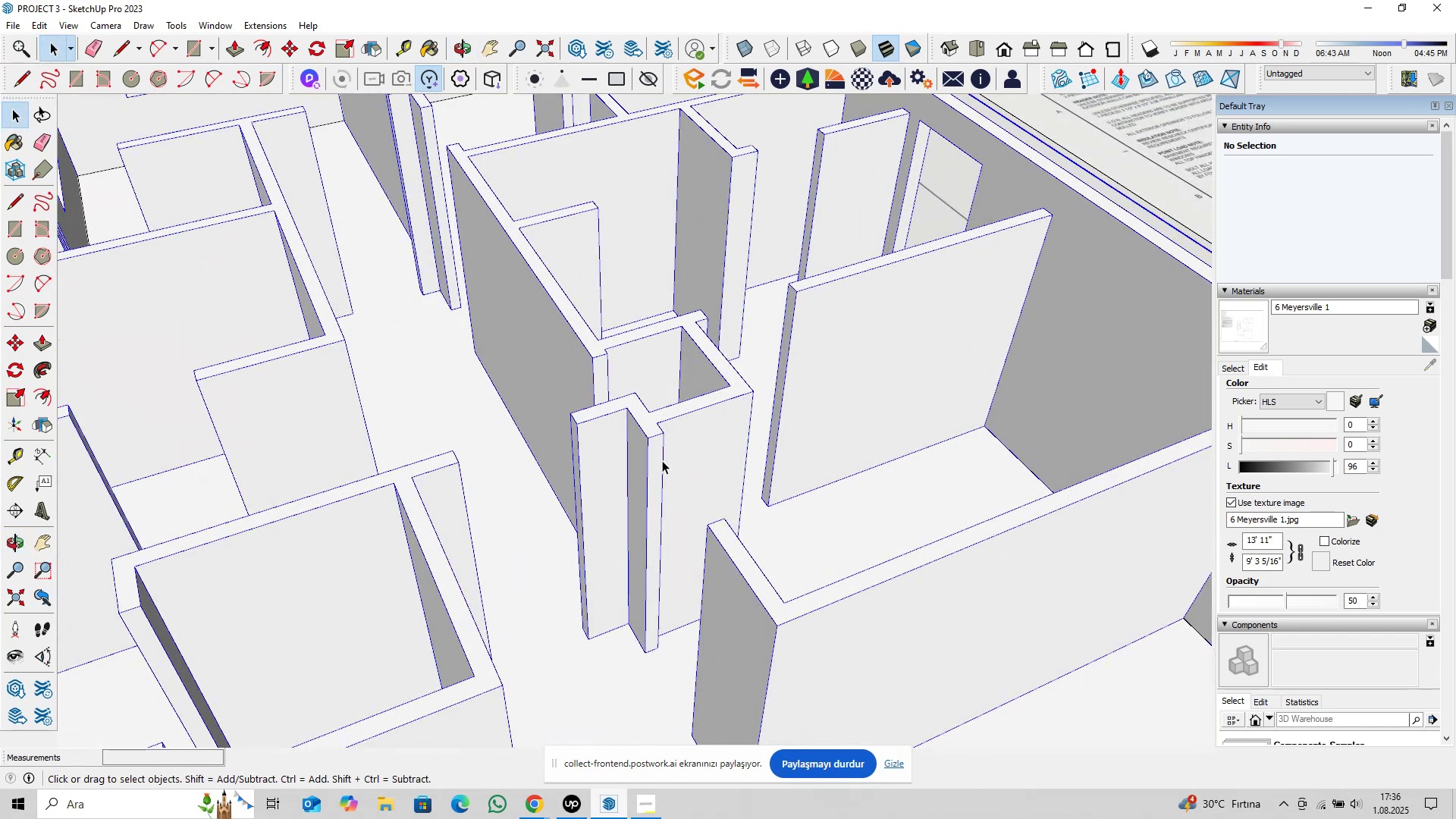 
double_click([662, 460])
 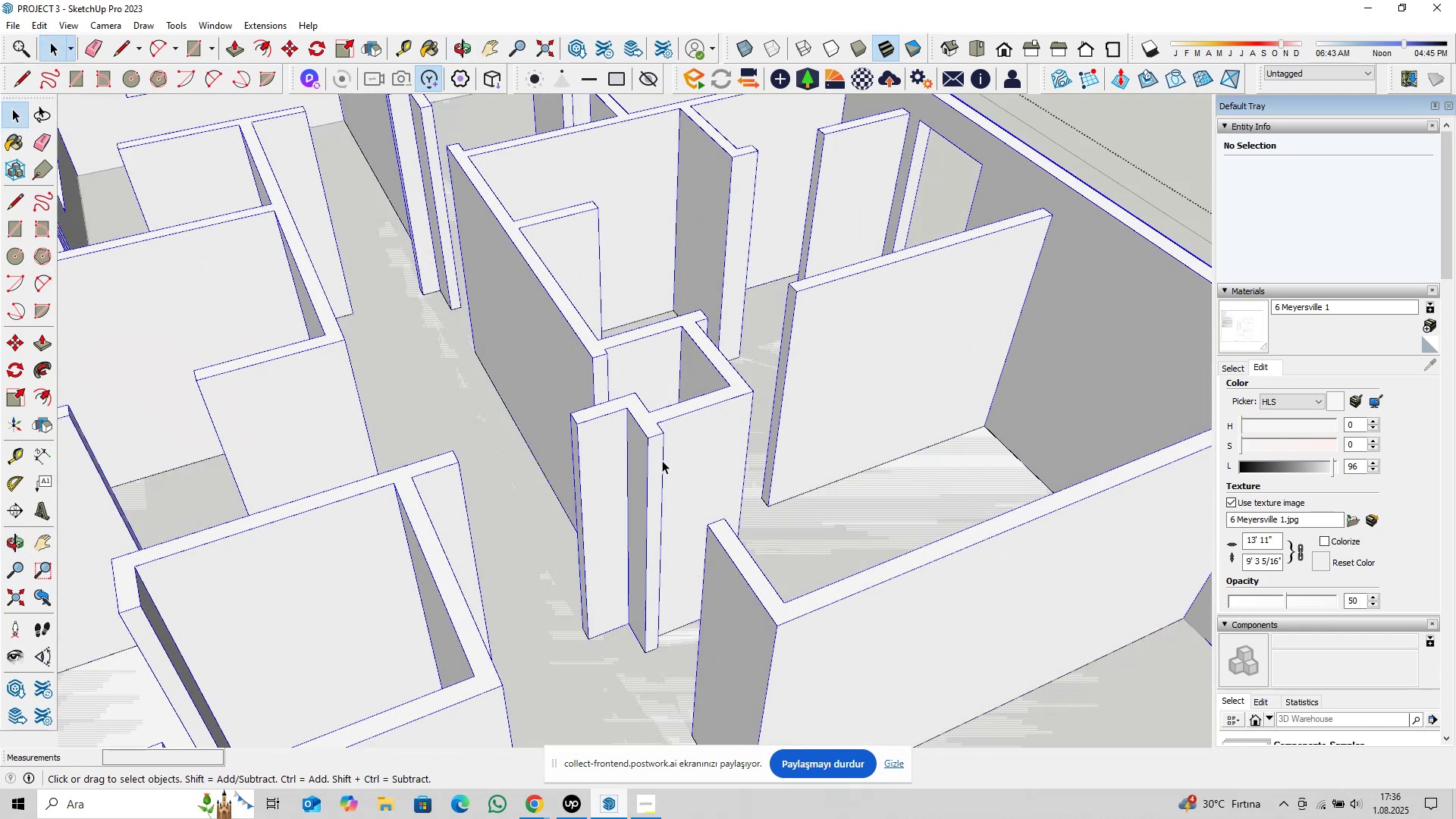 
triple_click([662, 460])
 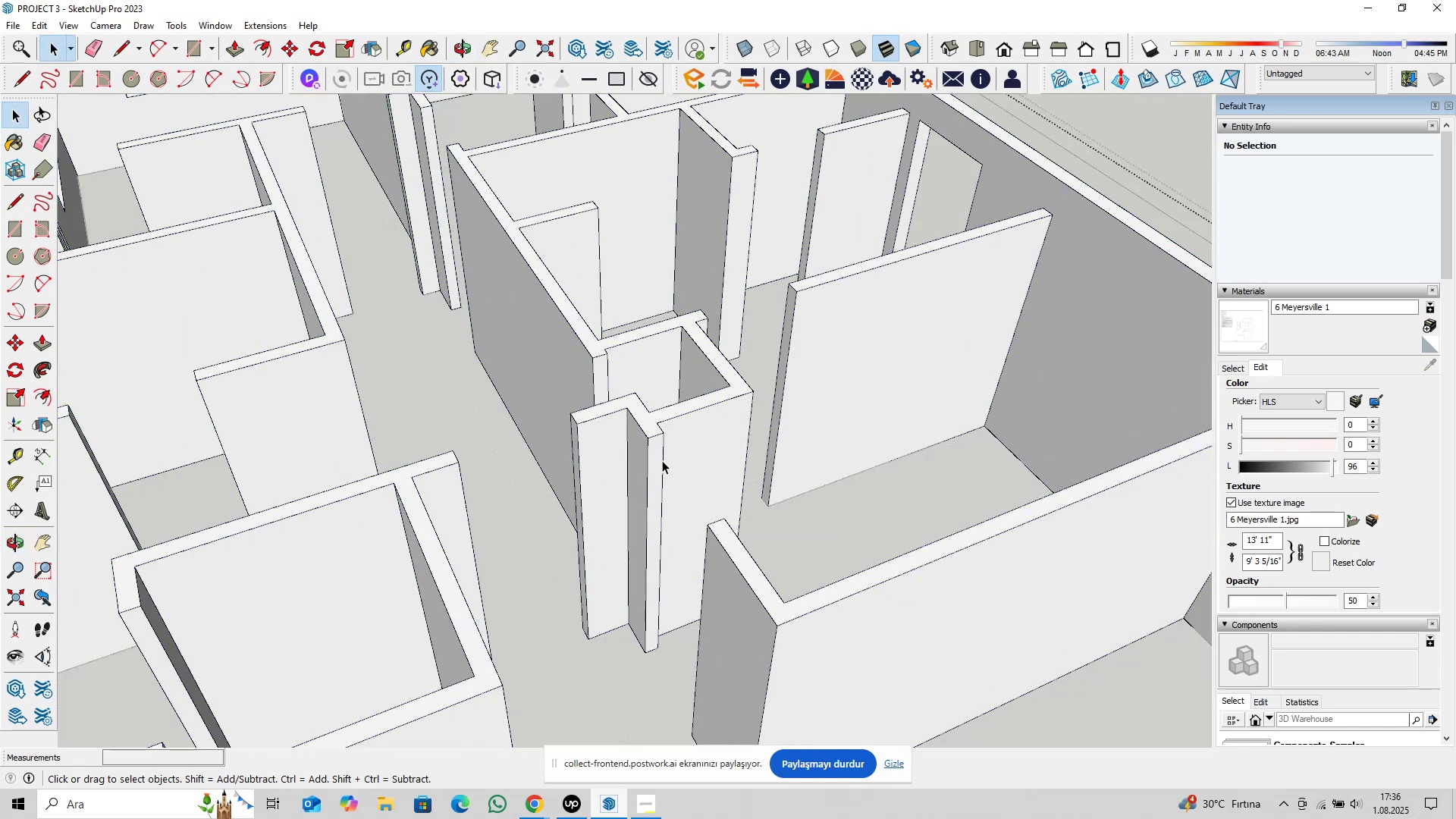 
triple_click([662, 460])
 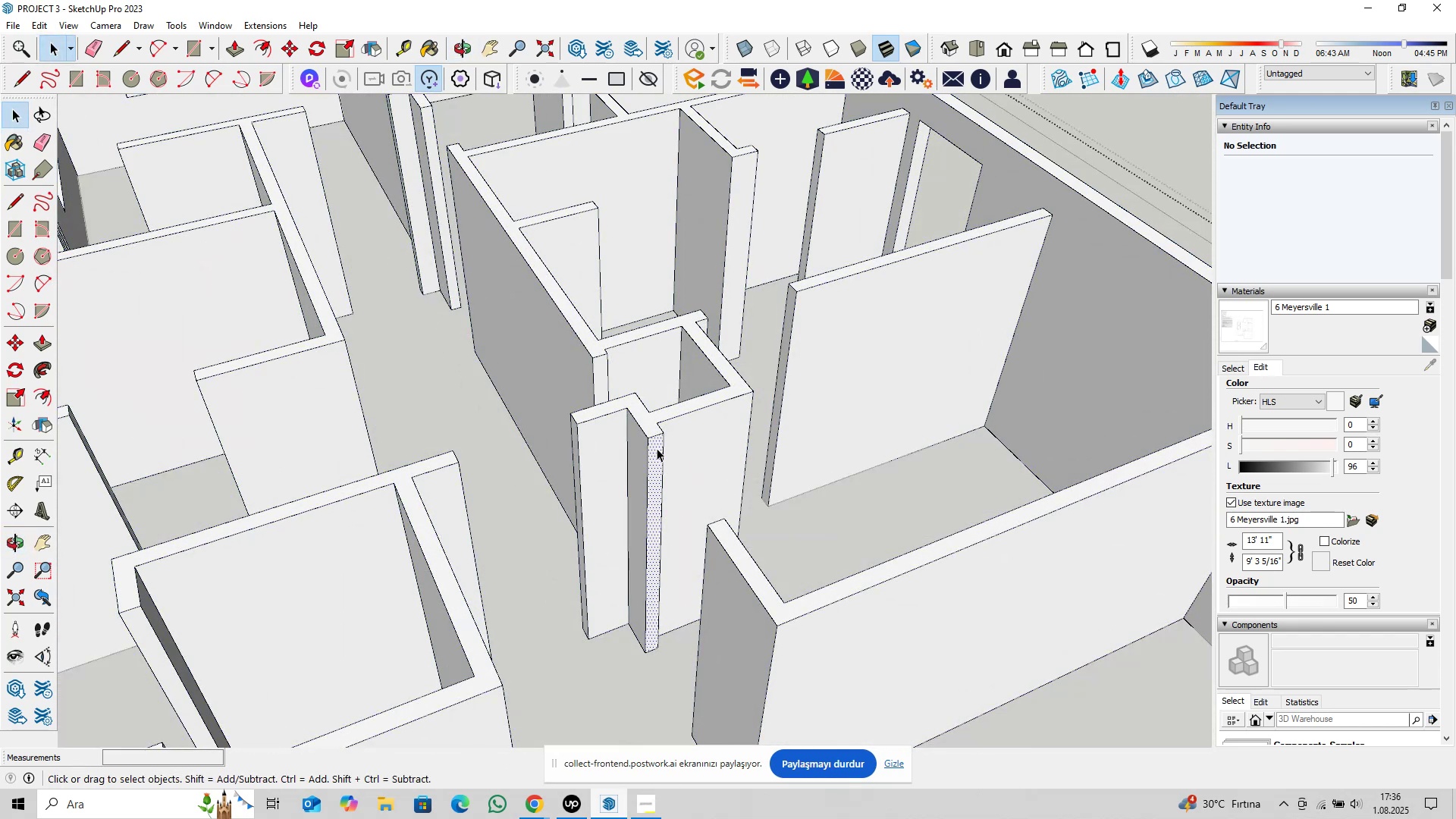 
double_click([657, 436])
 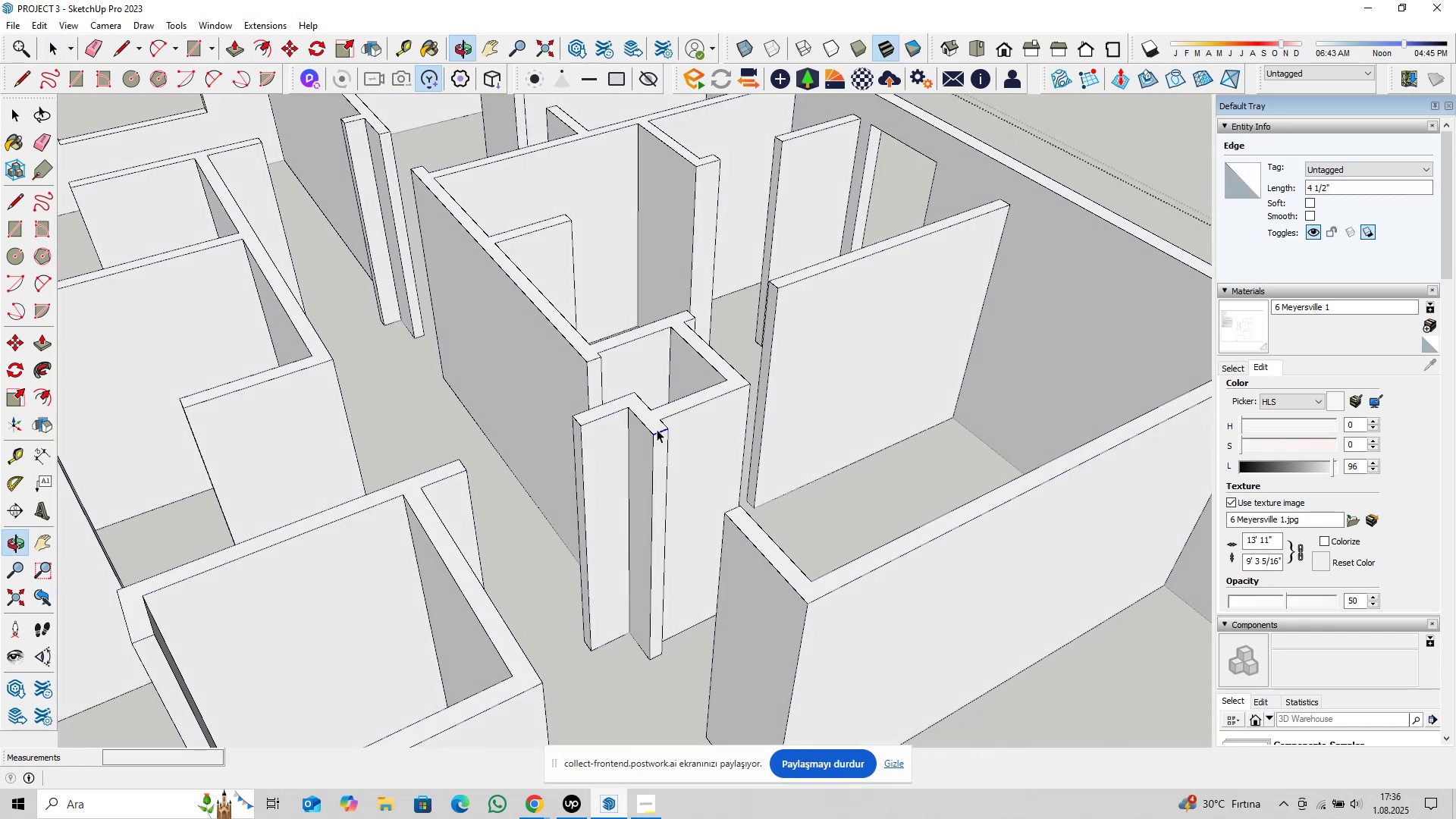 
hold_key(key=ControlLeft, duration=0.63)
left_click([576, 419])
 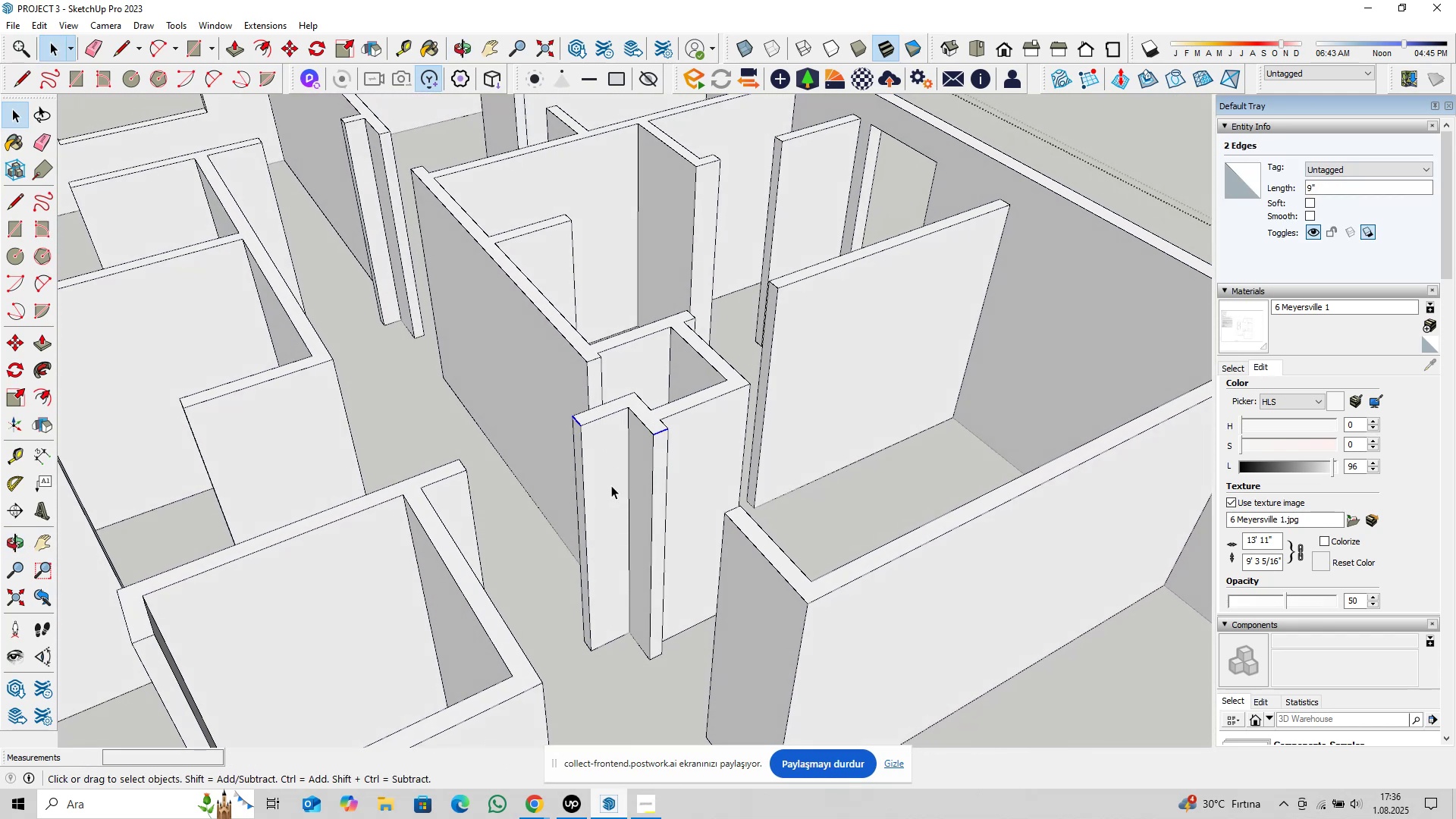 
scroll: coordinate [616, 480], scroll_direction: up, amount: 1.0
 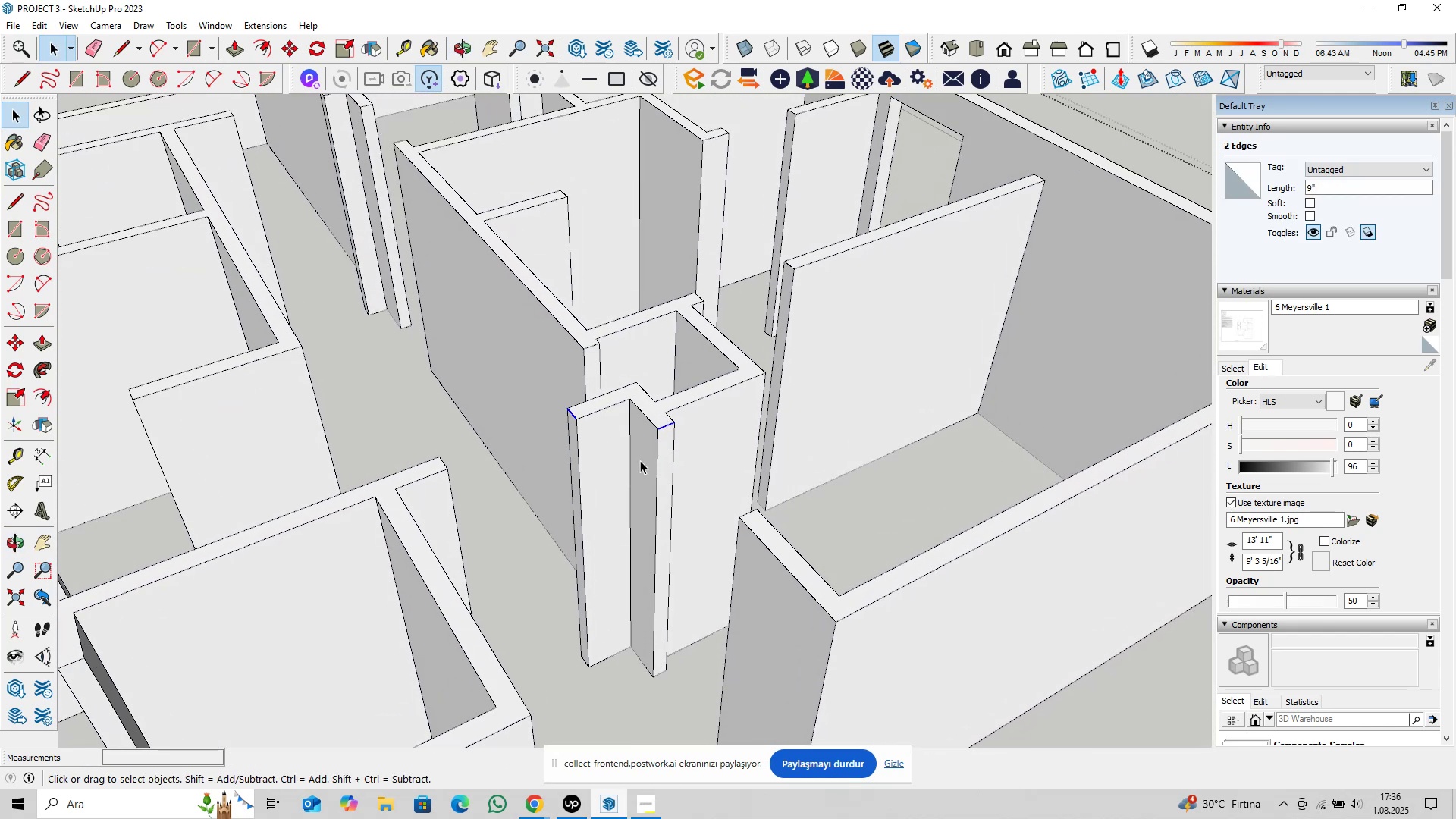 
key(M)
 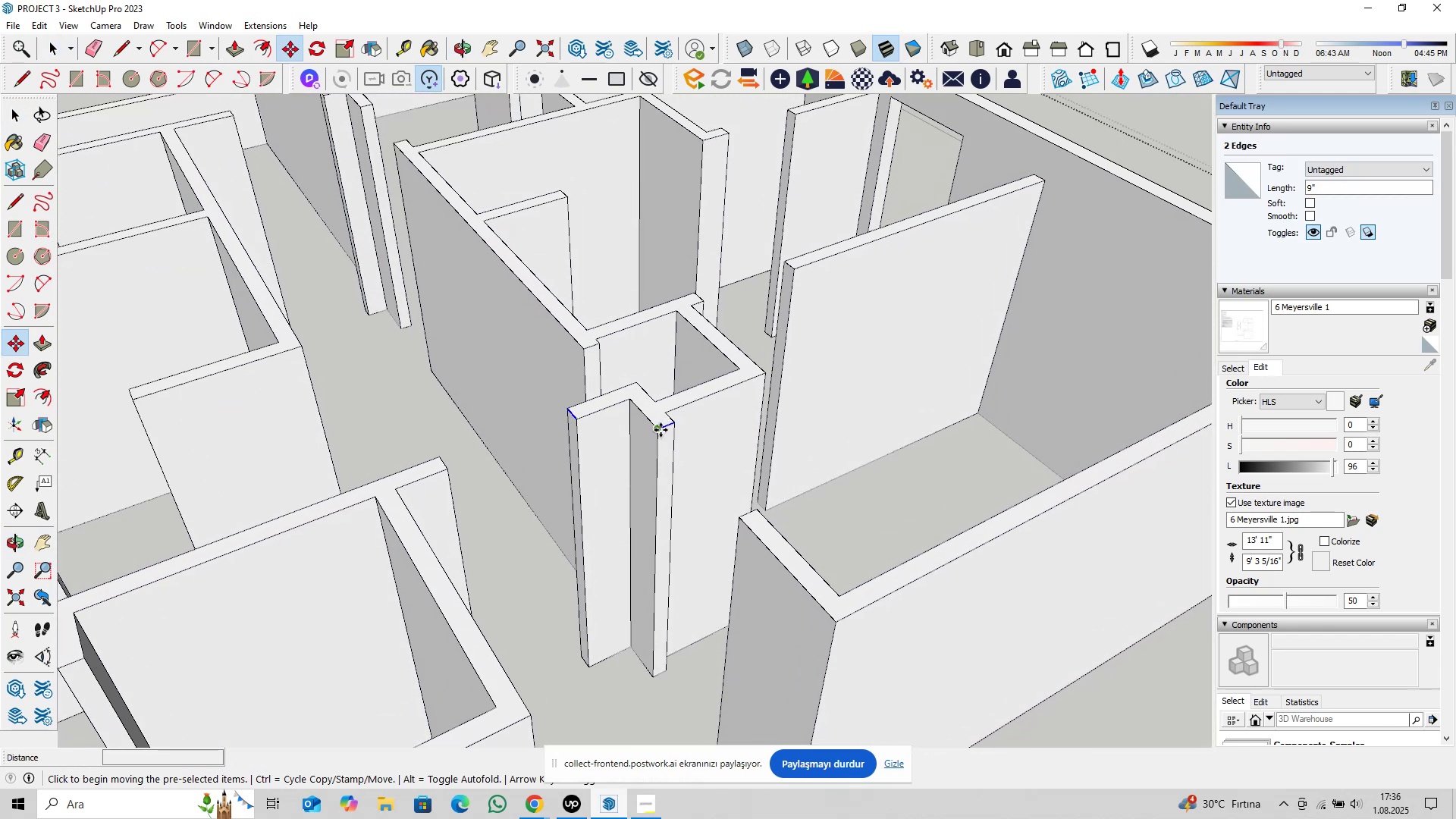 
left_click([661, 430])
 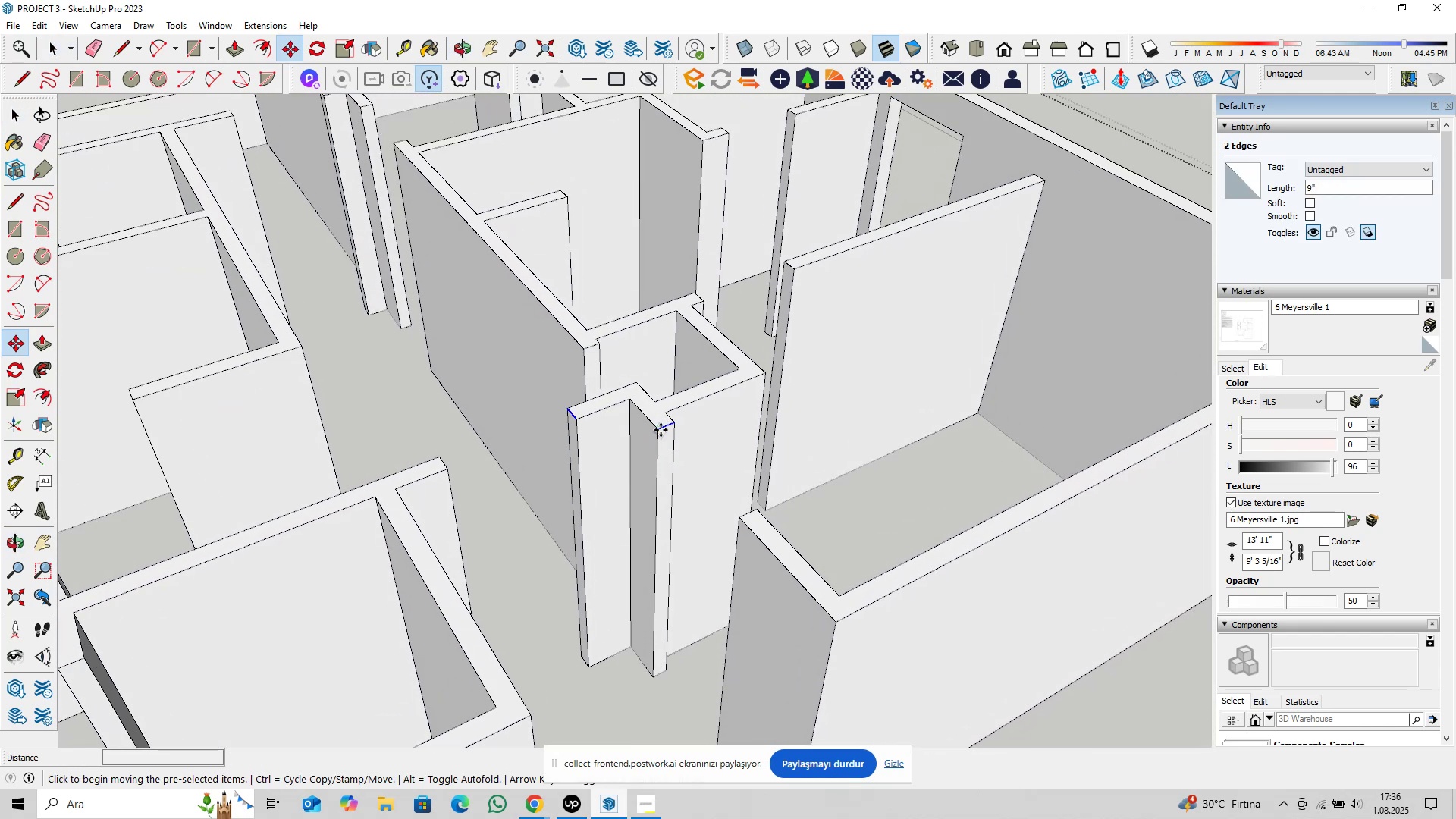 
key(Control+ControlLeft)
 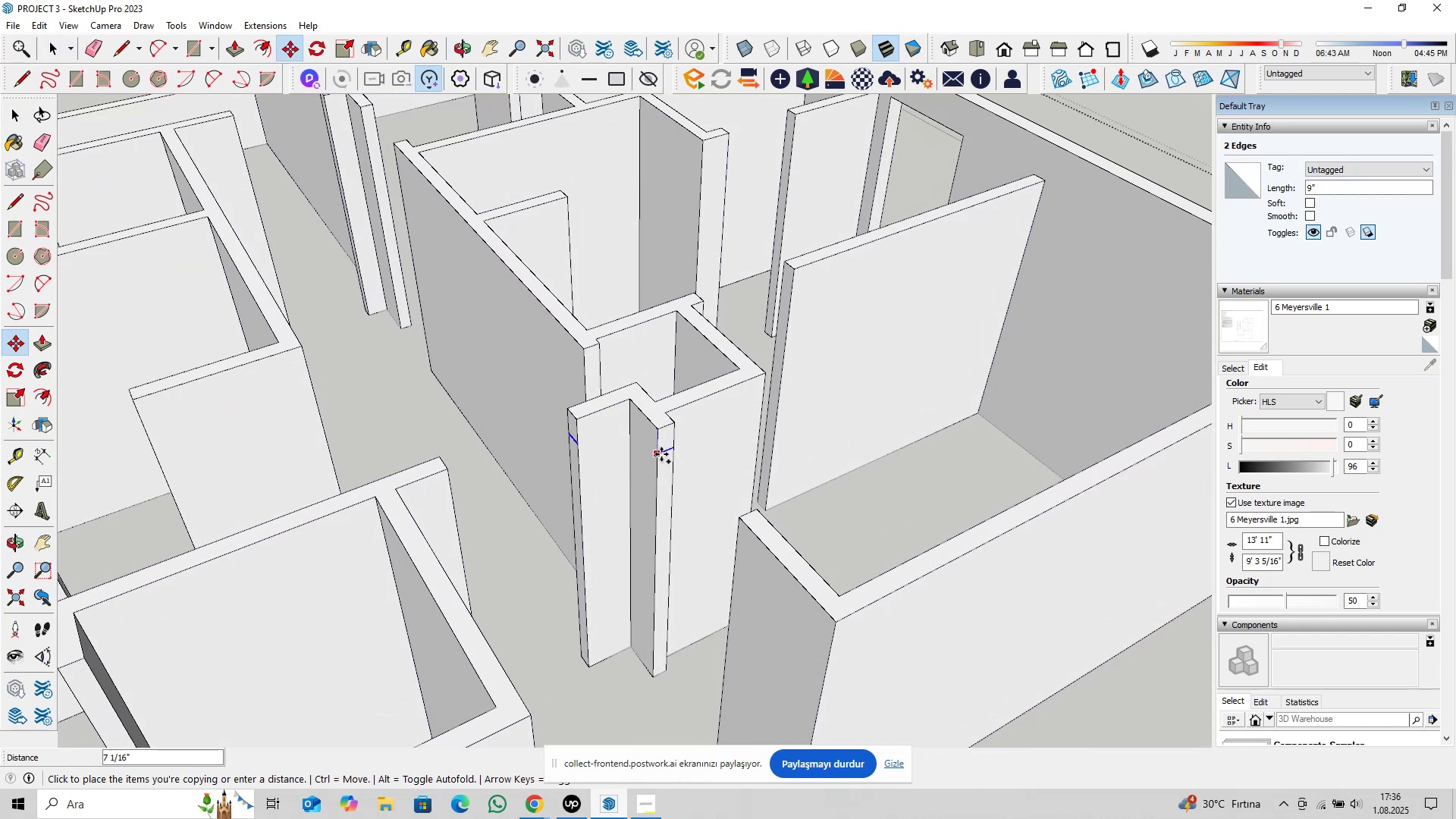 
type(1@4)
 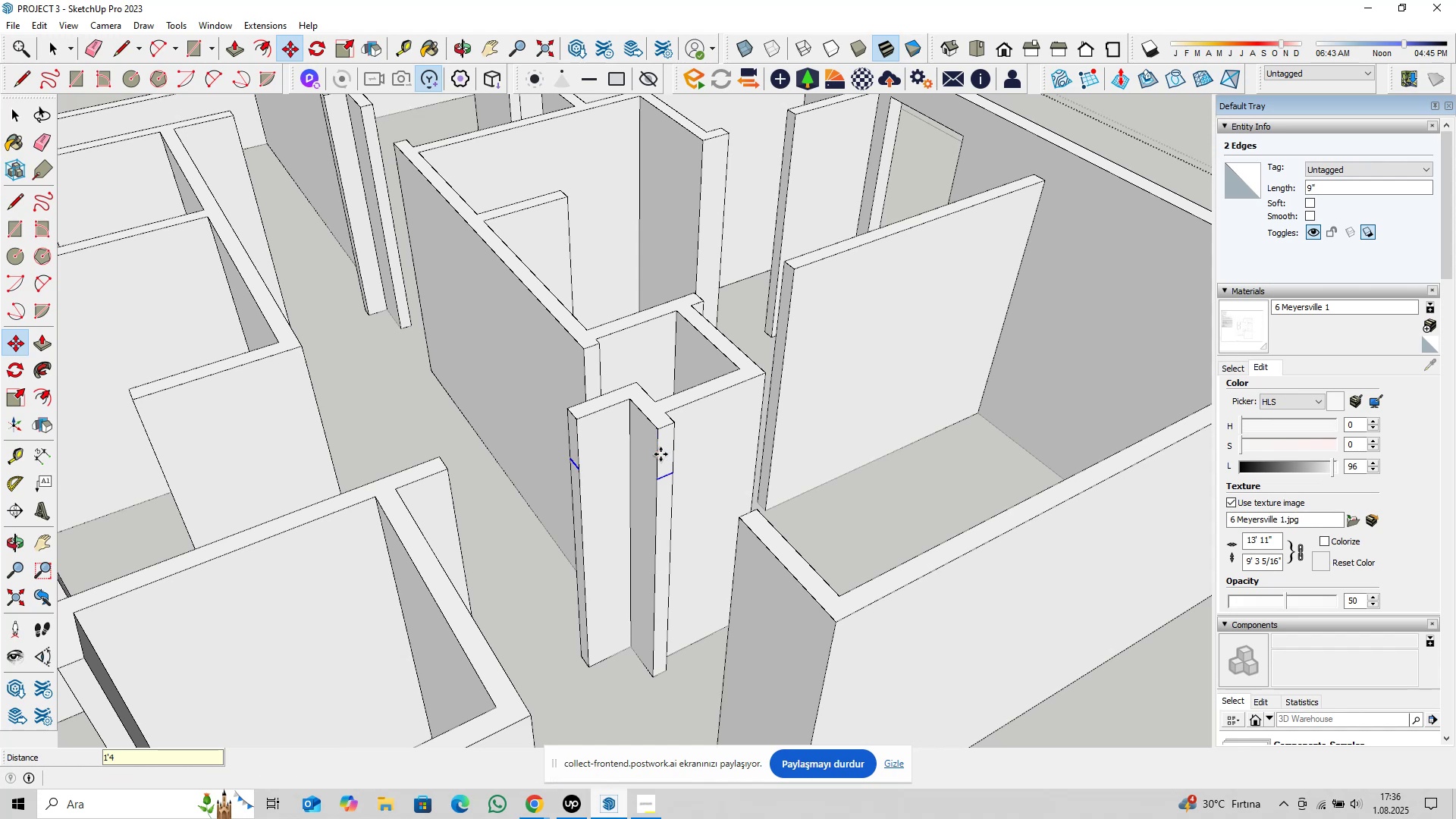 
 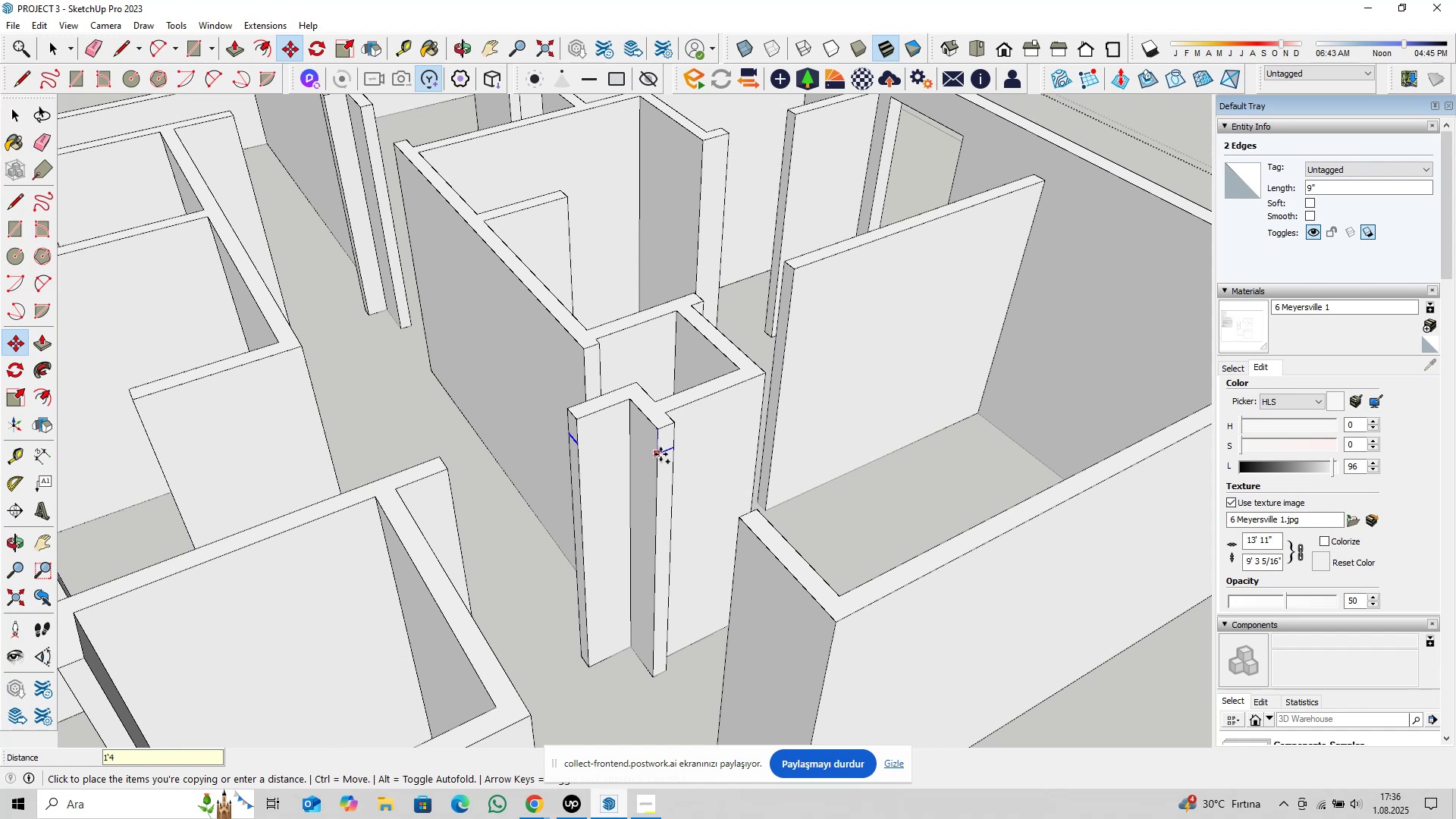 
key(Enter)
 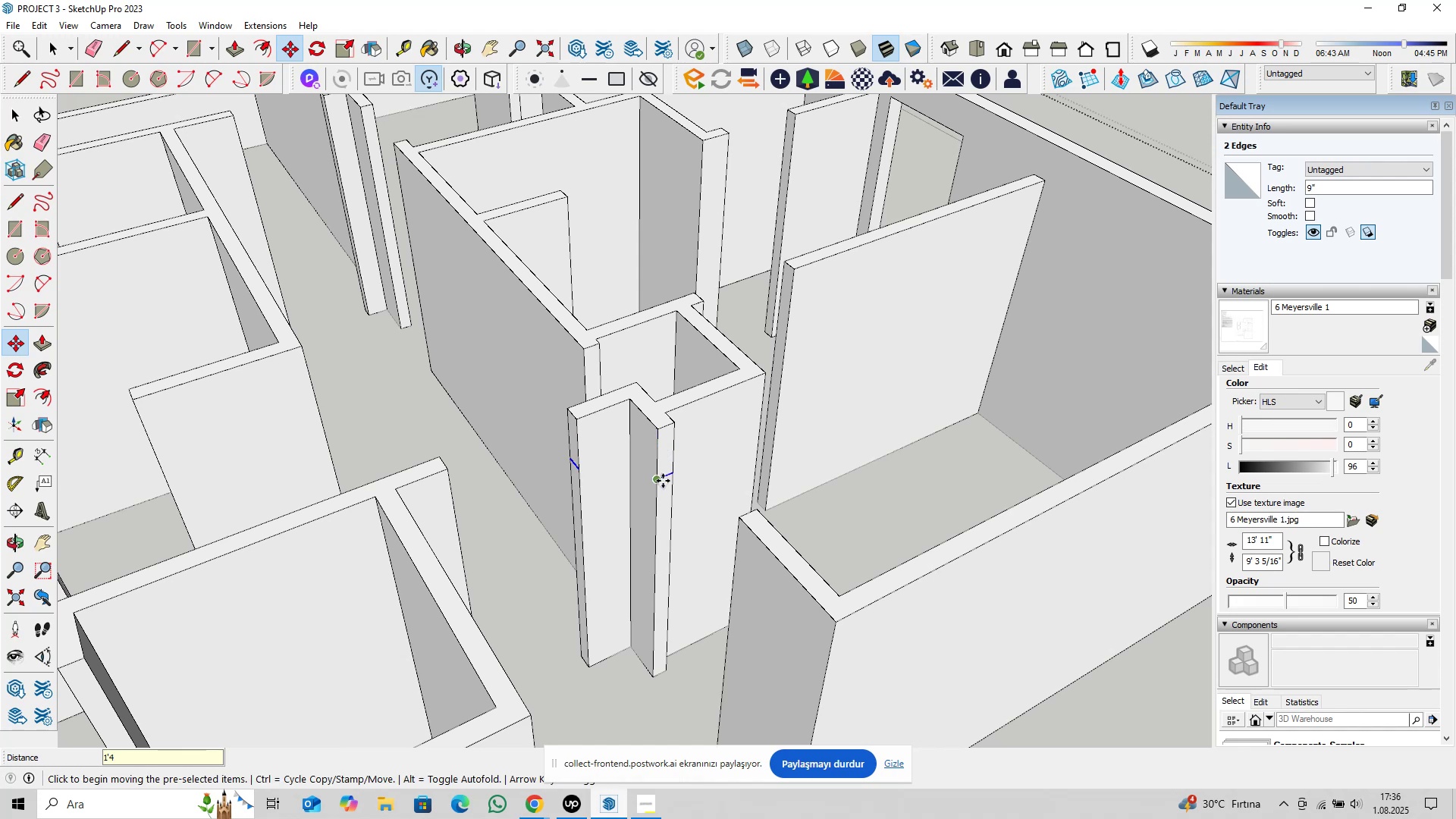 
type( pl)
 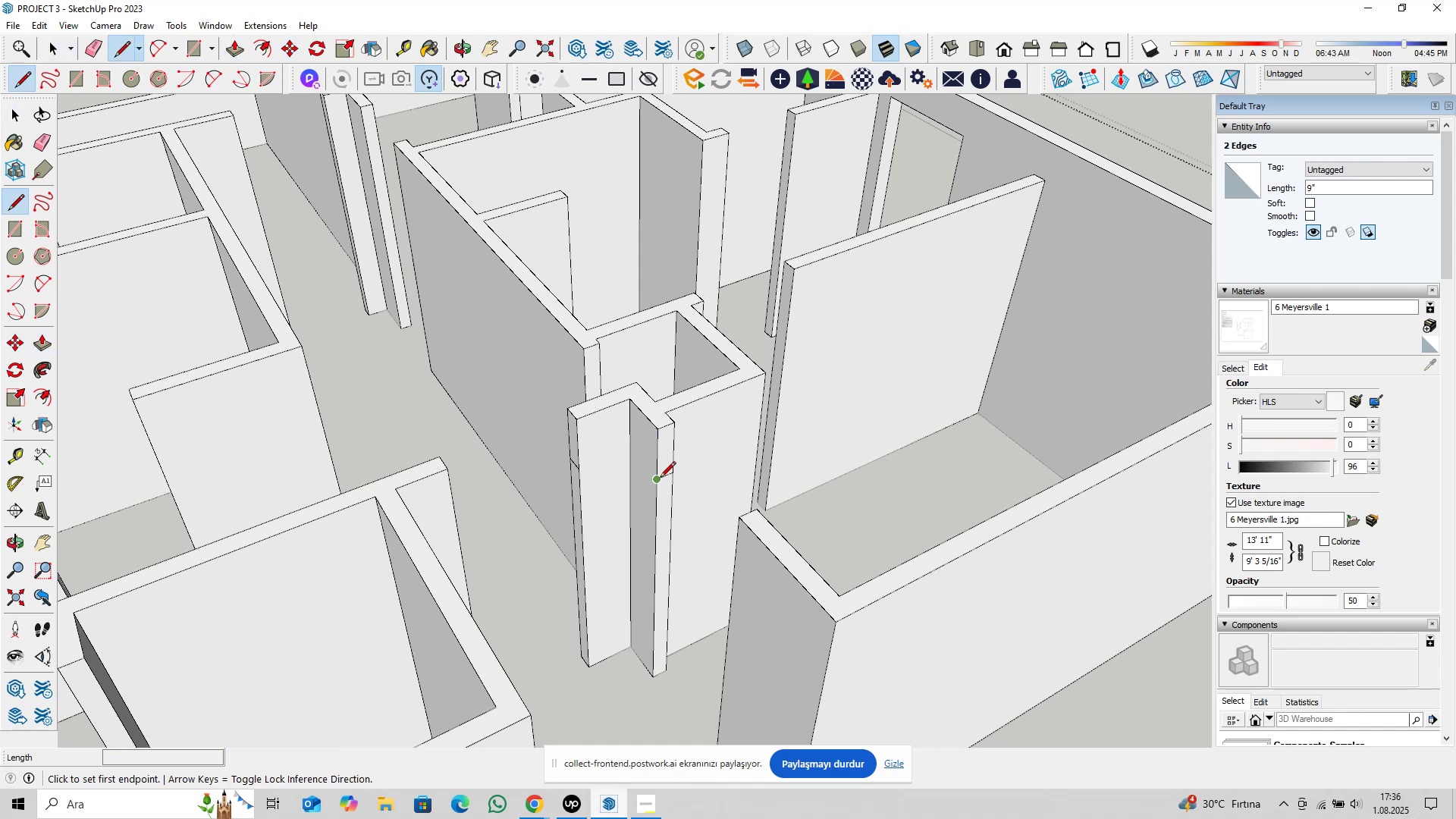 
left_click([660, 479])
 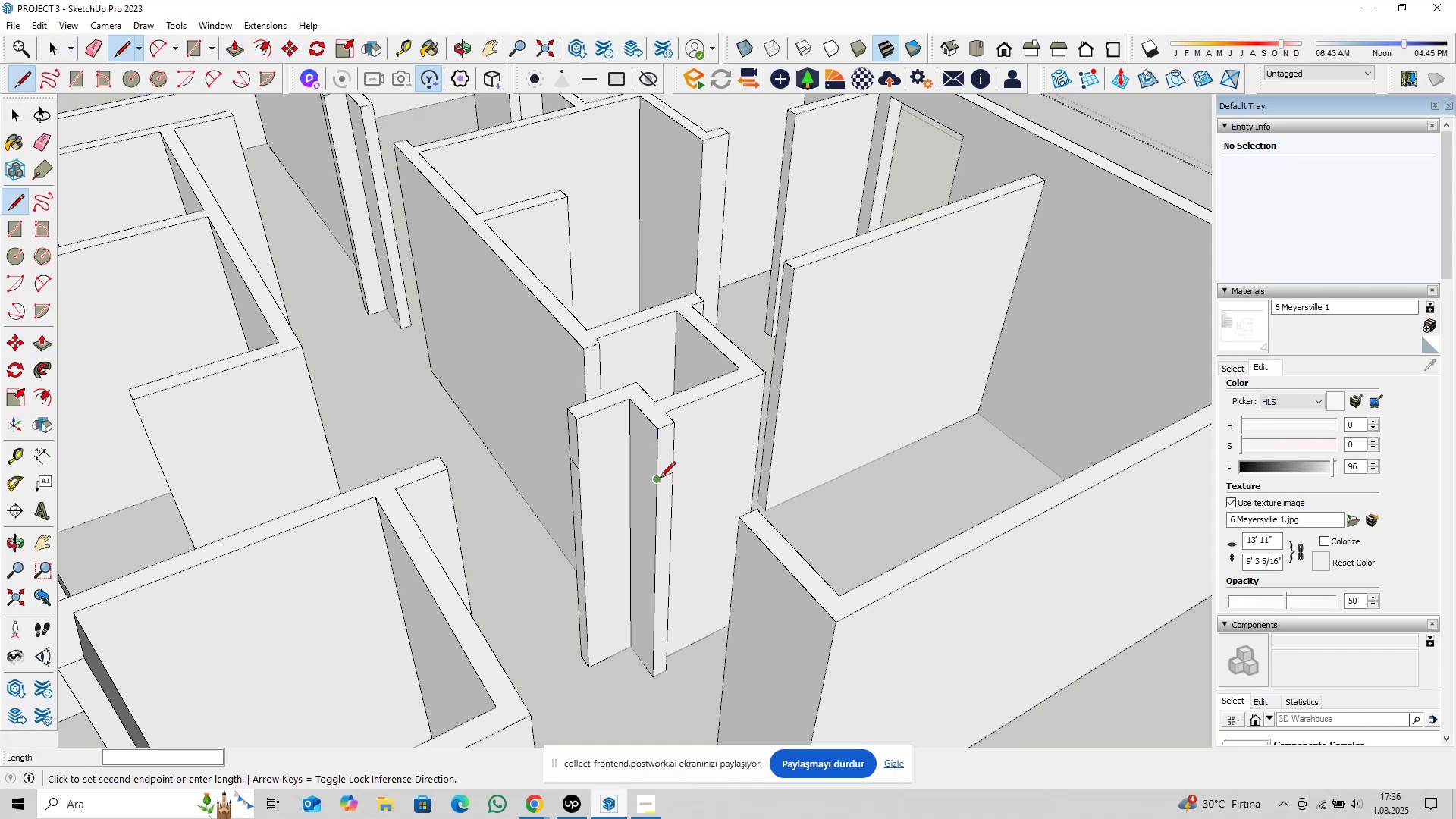 
key(ArrowUp)
 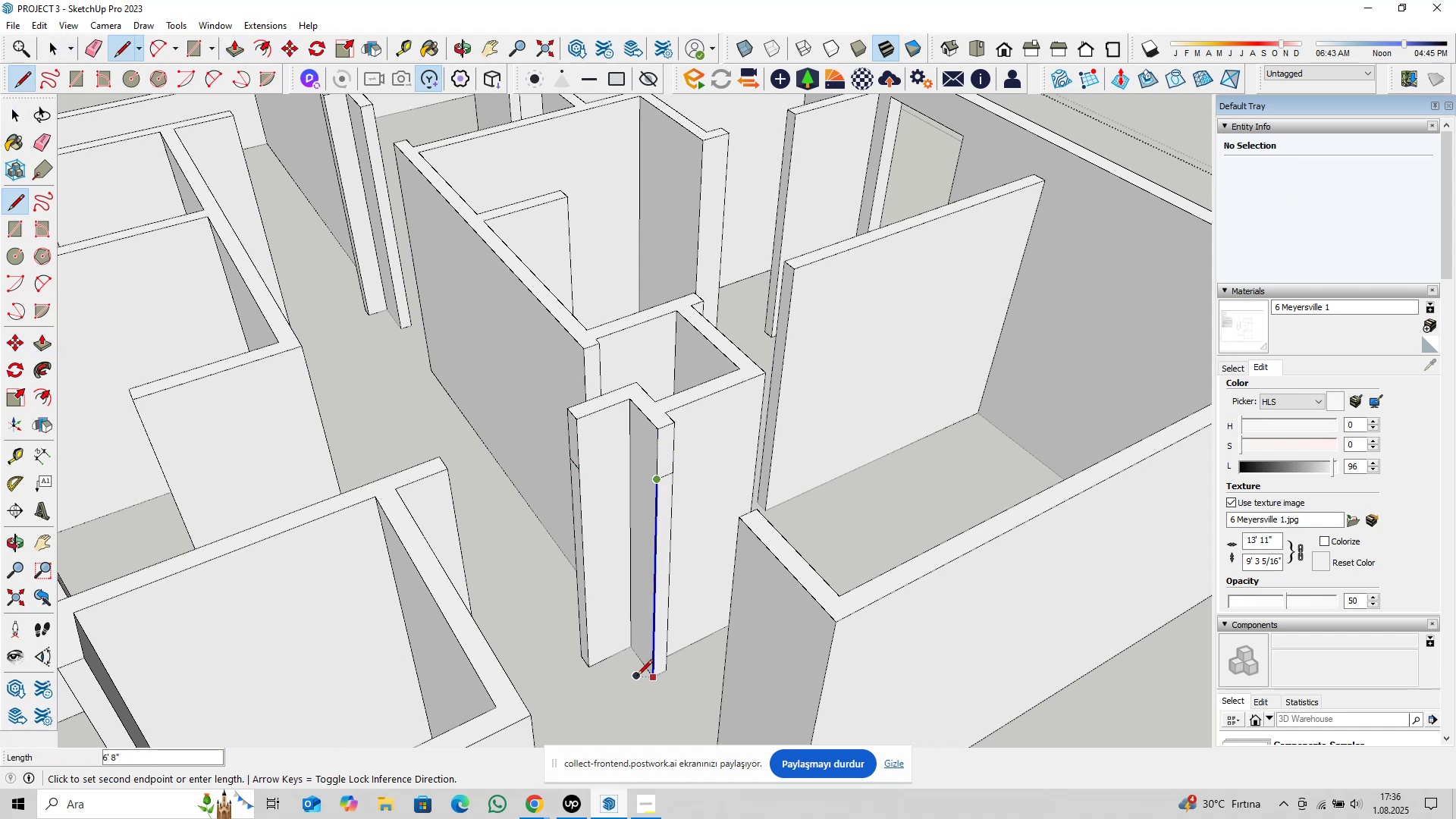 
key(Space)
 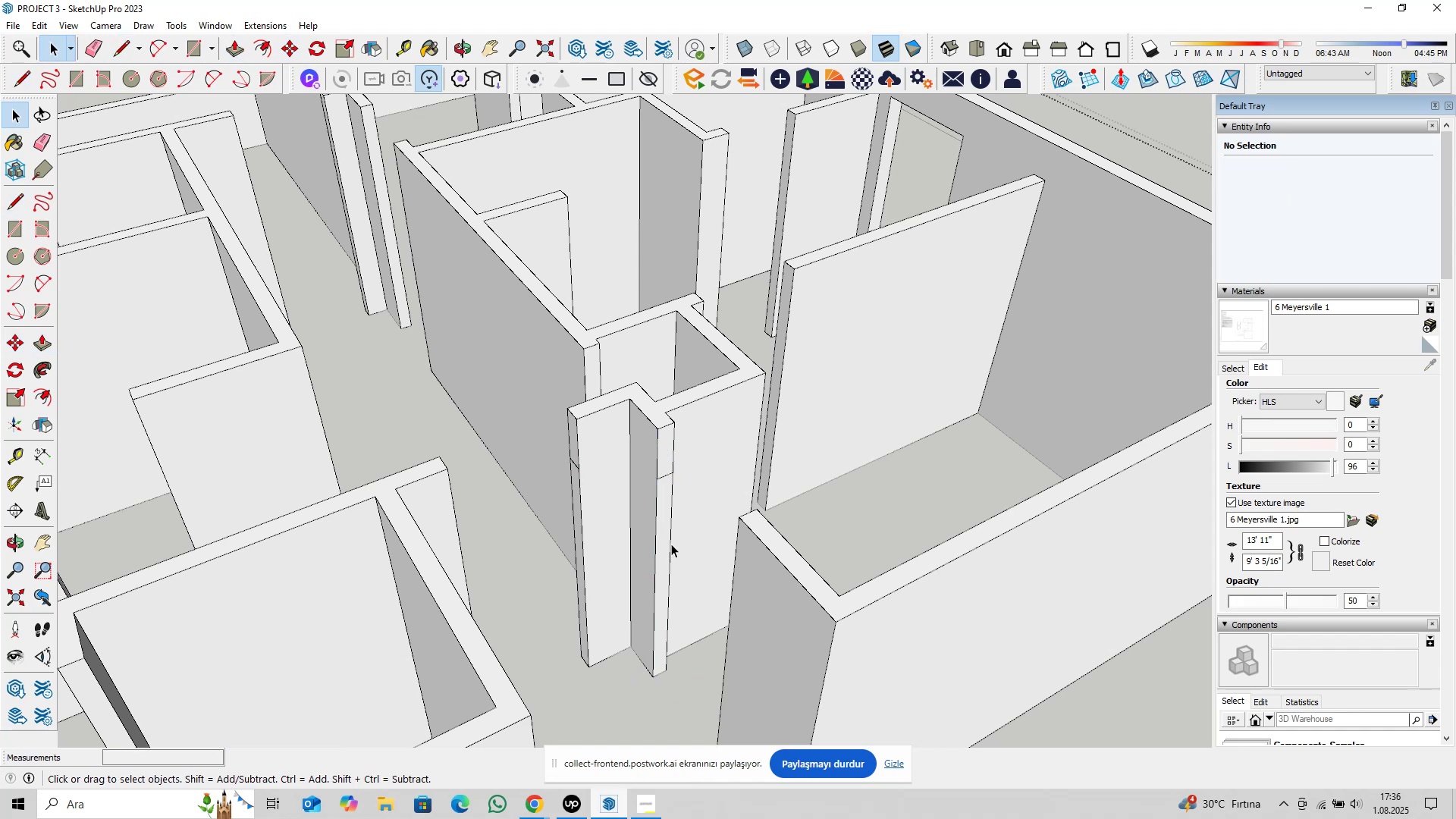 
key(P)
 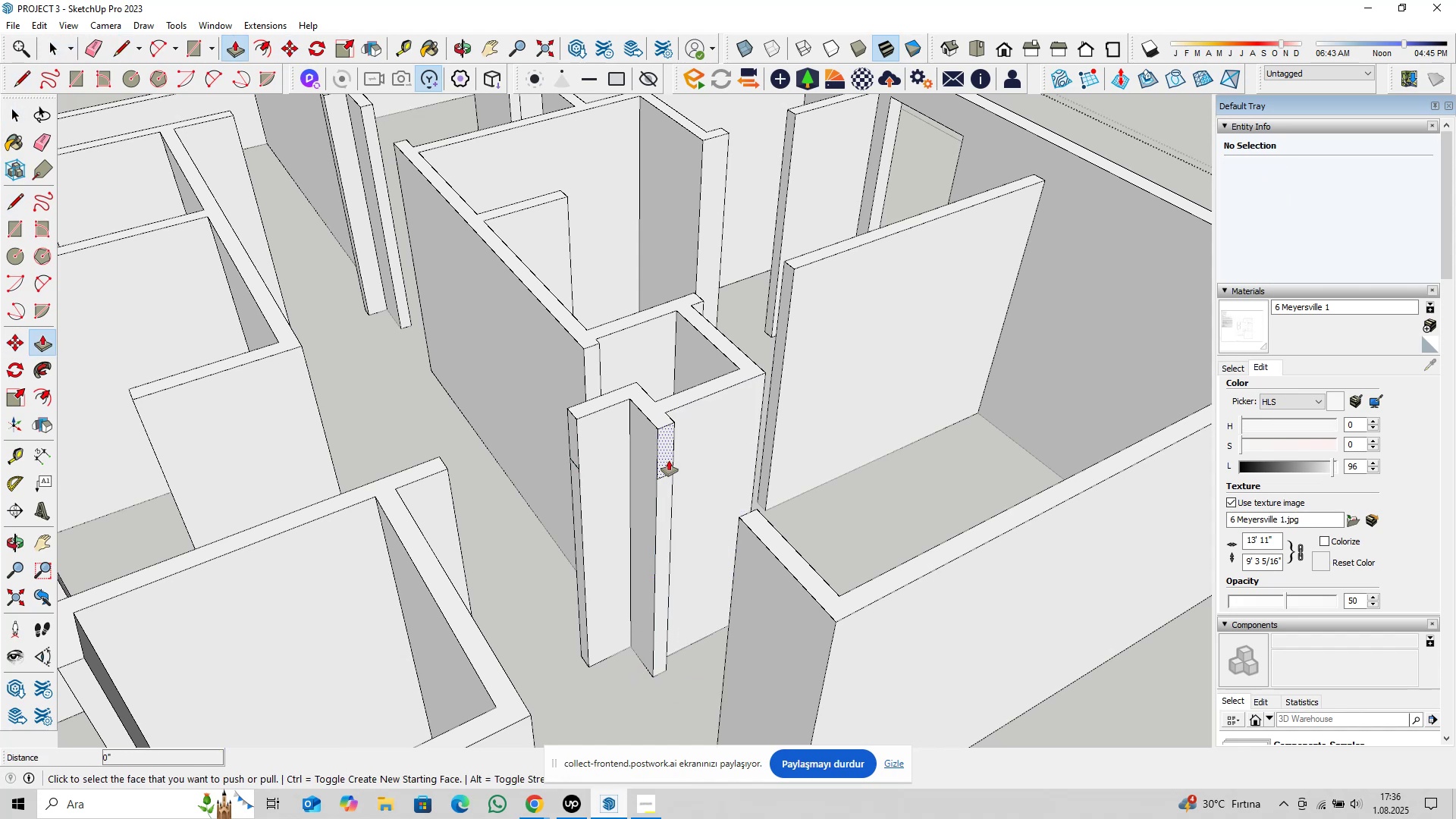 
left_click([669, 460])
 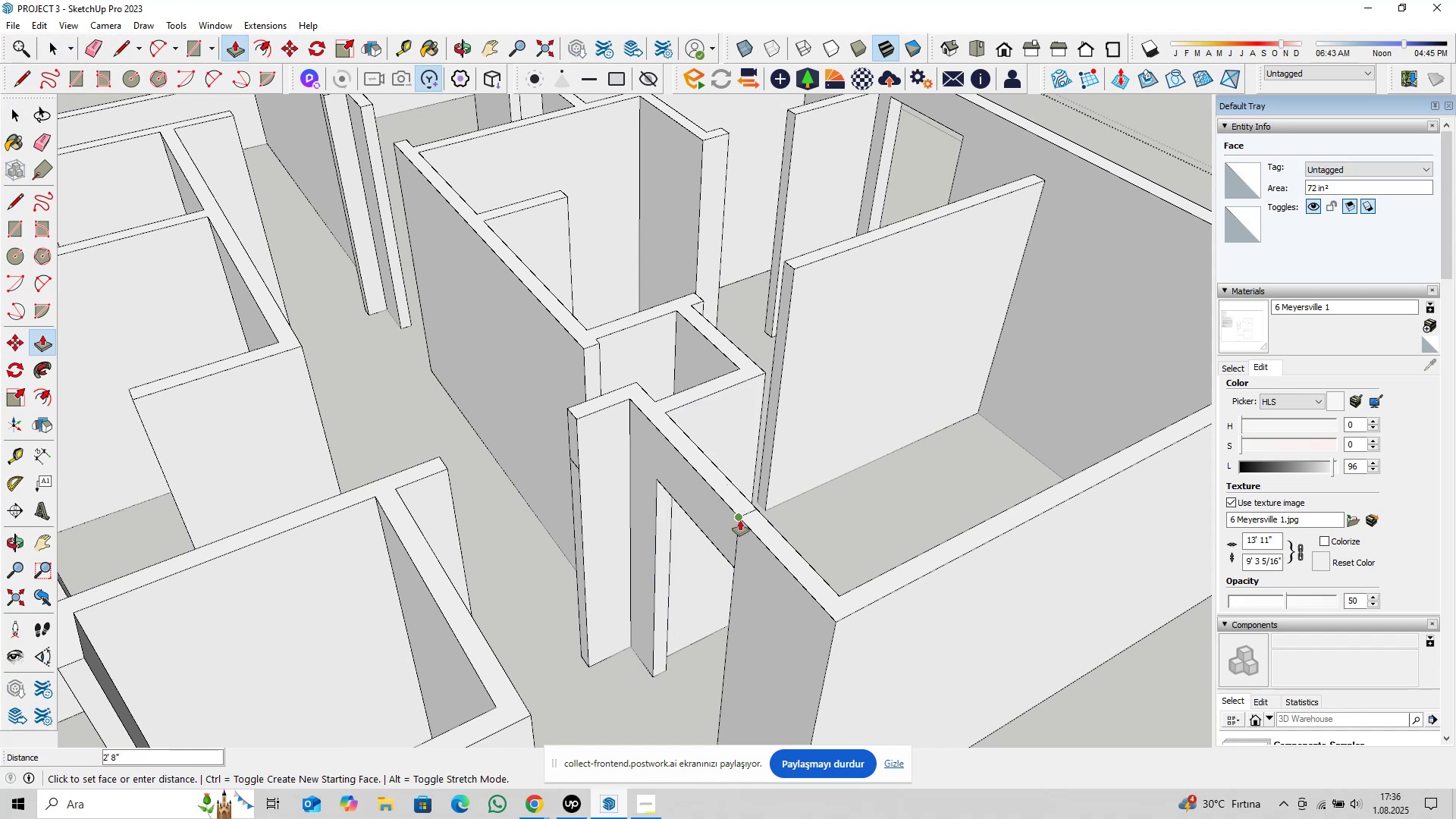 
left_click([741, 517])
 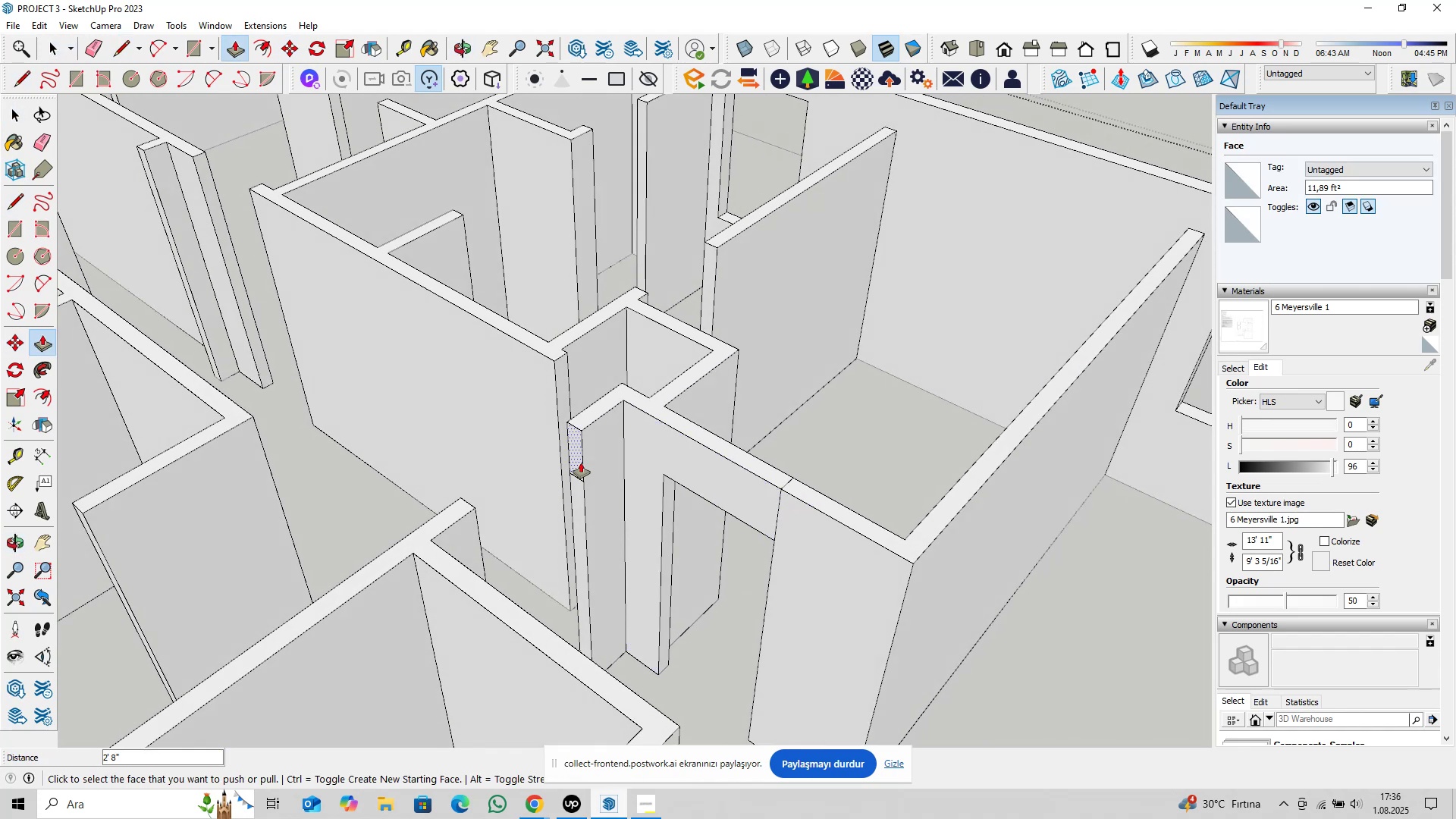 
left_click([578, 458])
 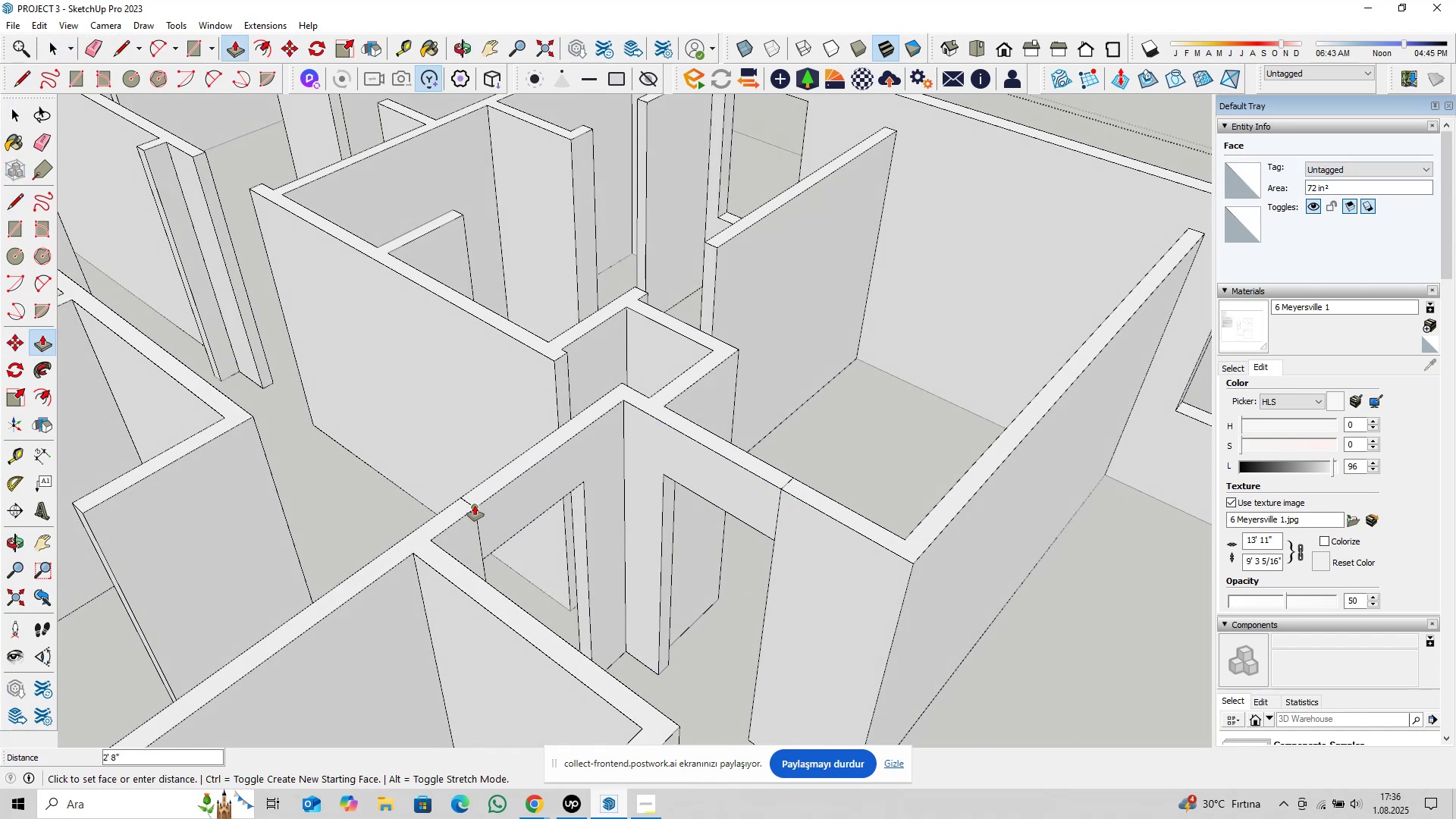 
left_click([474, 505])
 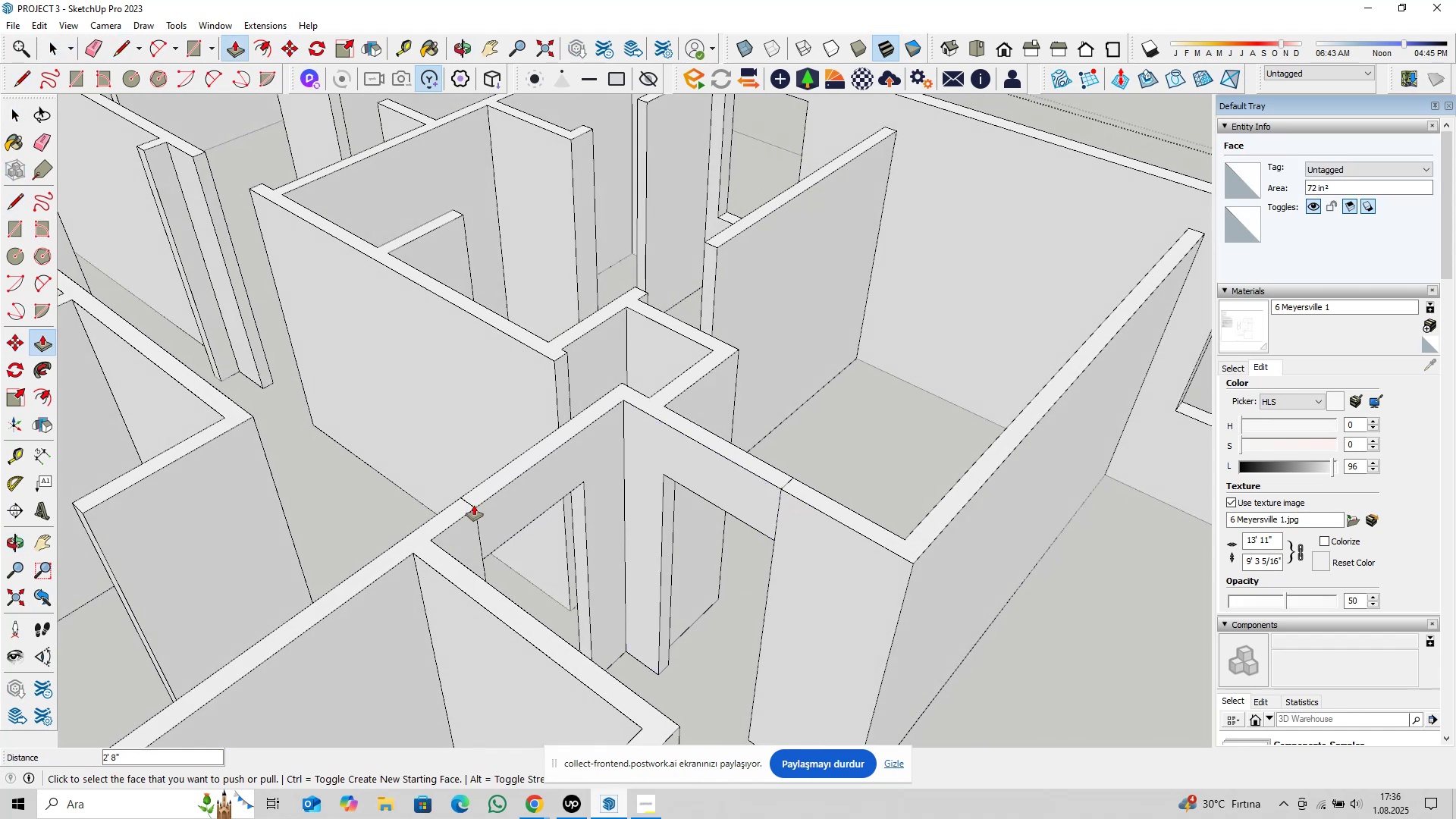 
key(Space)
 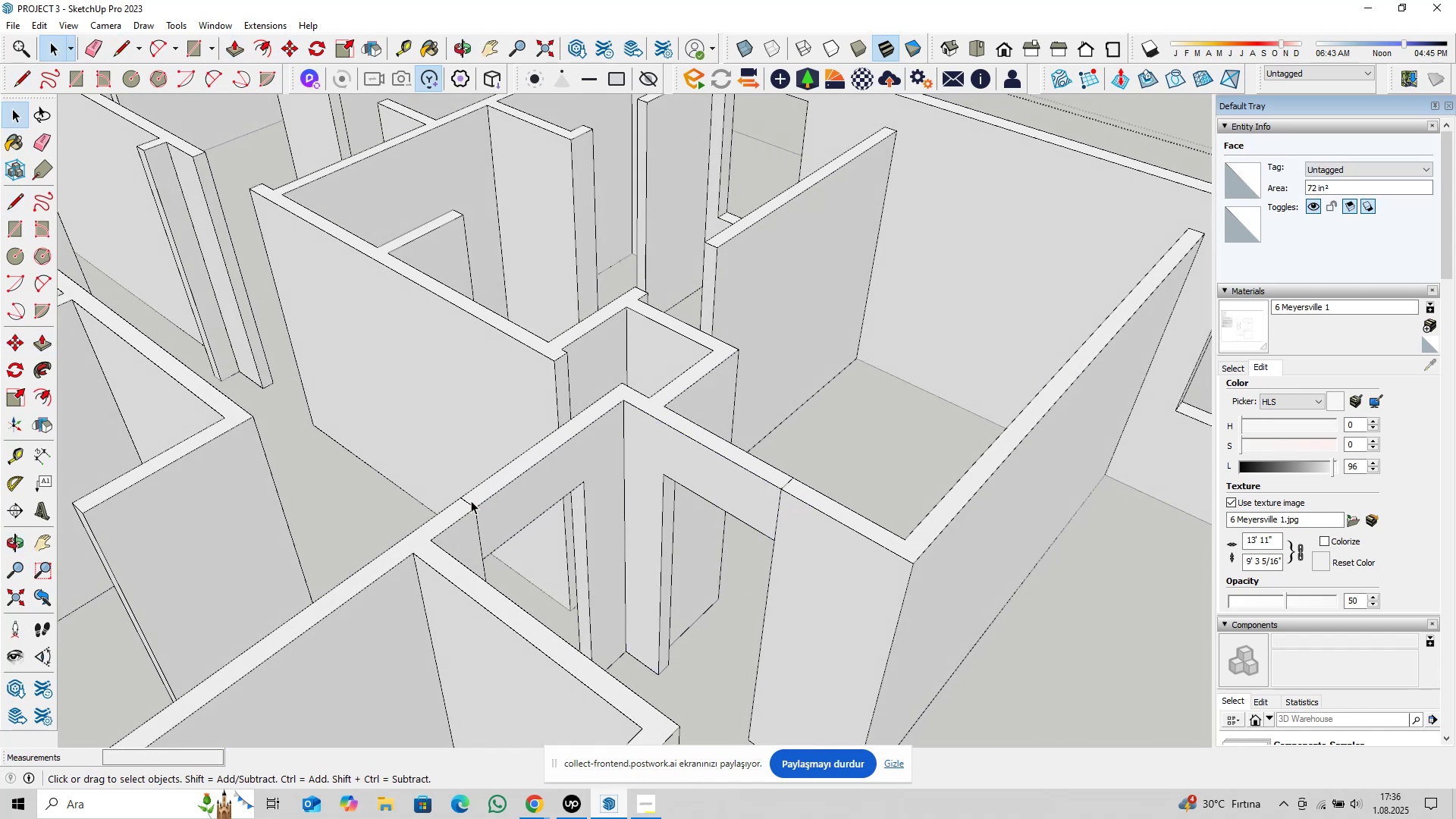 
double_click([471, 500])
 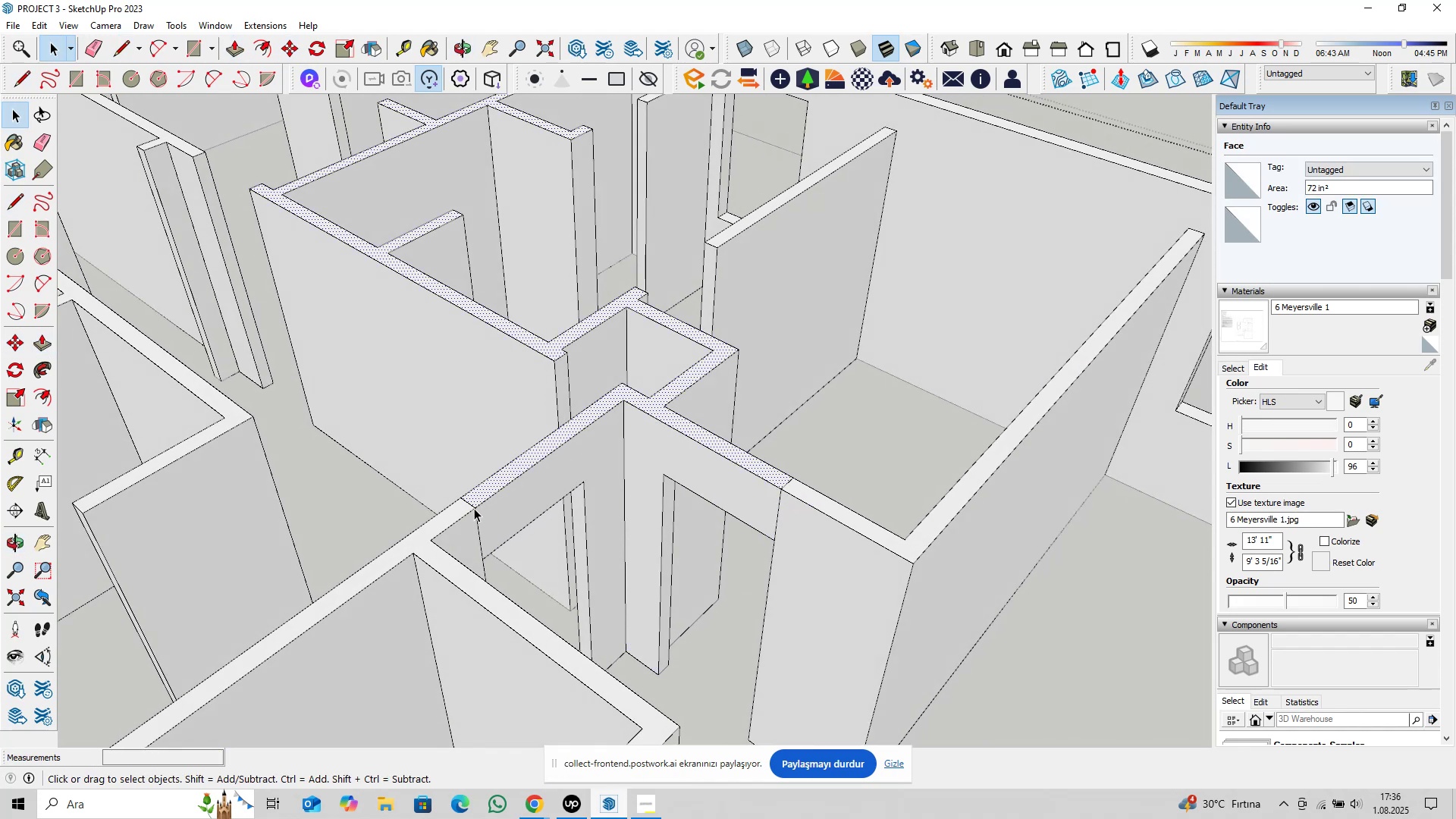 
left_click([470, 502])
 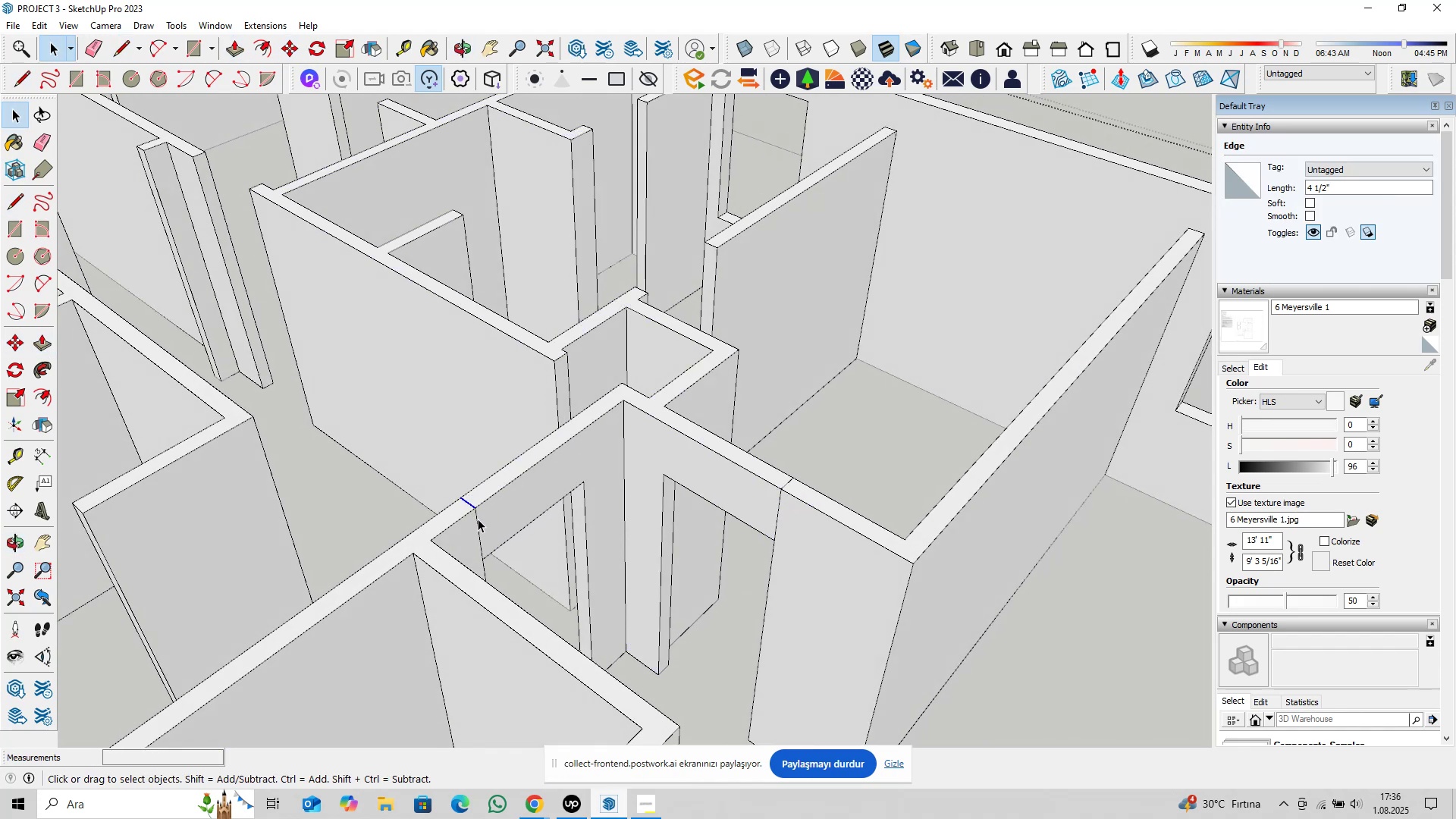 
key(Delete)
 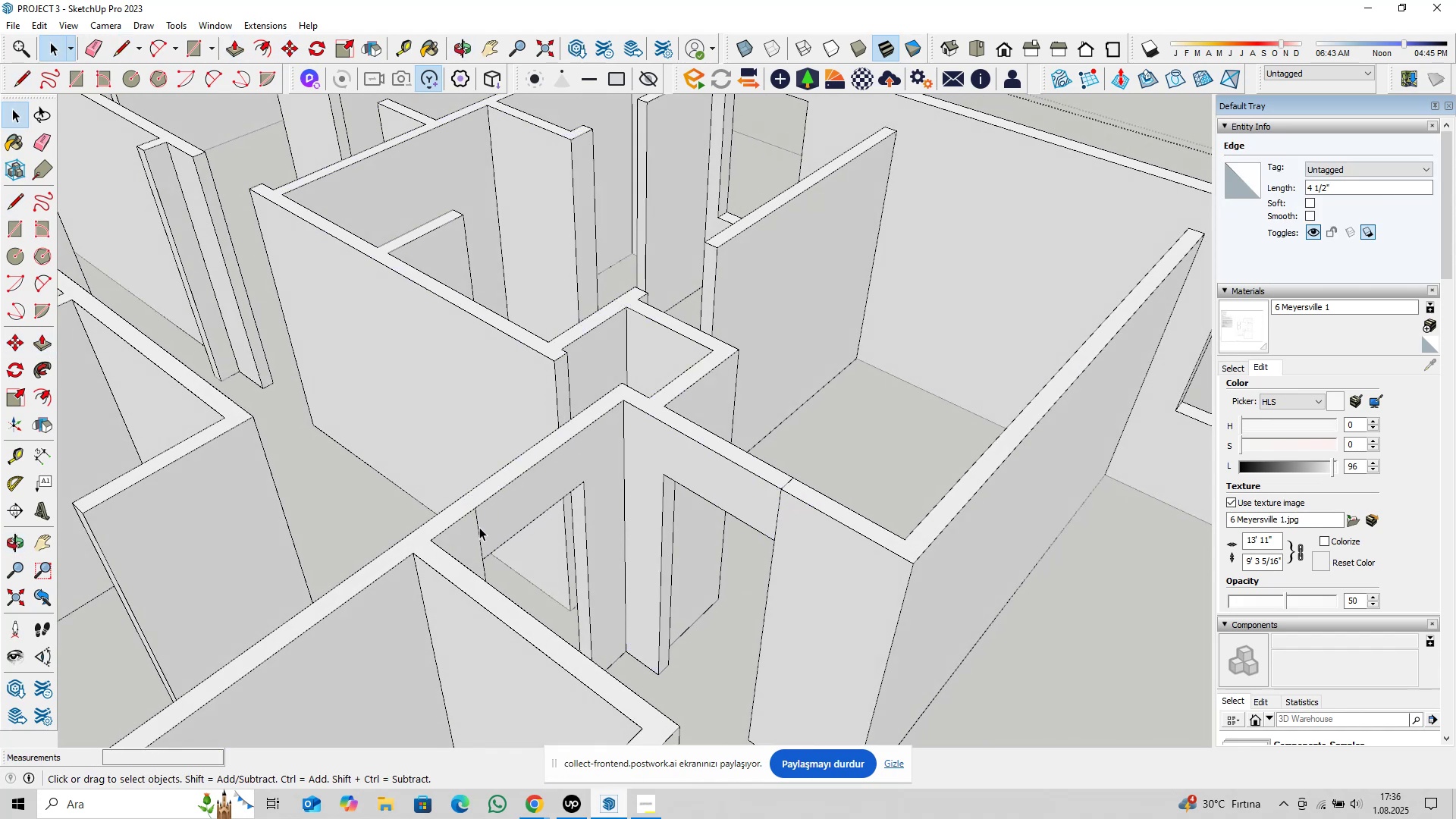 
left_click([479, 527])
 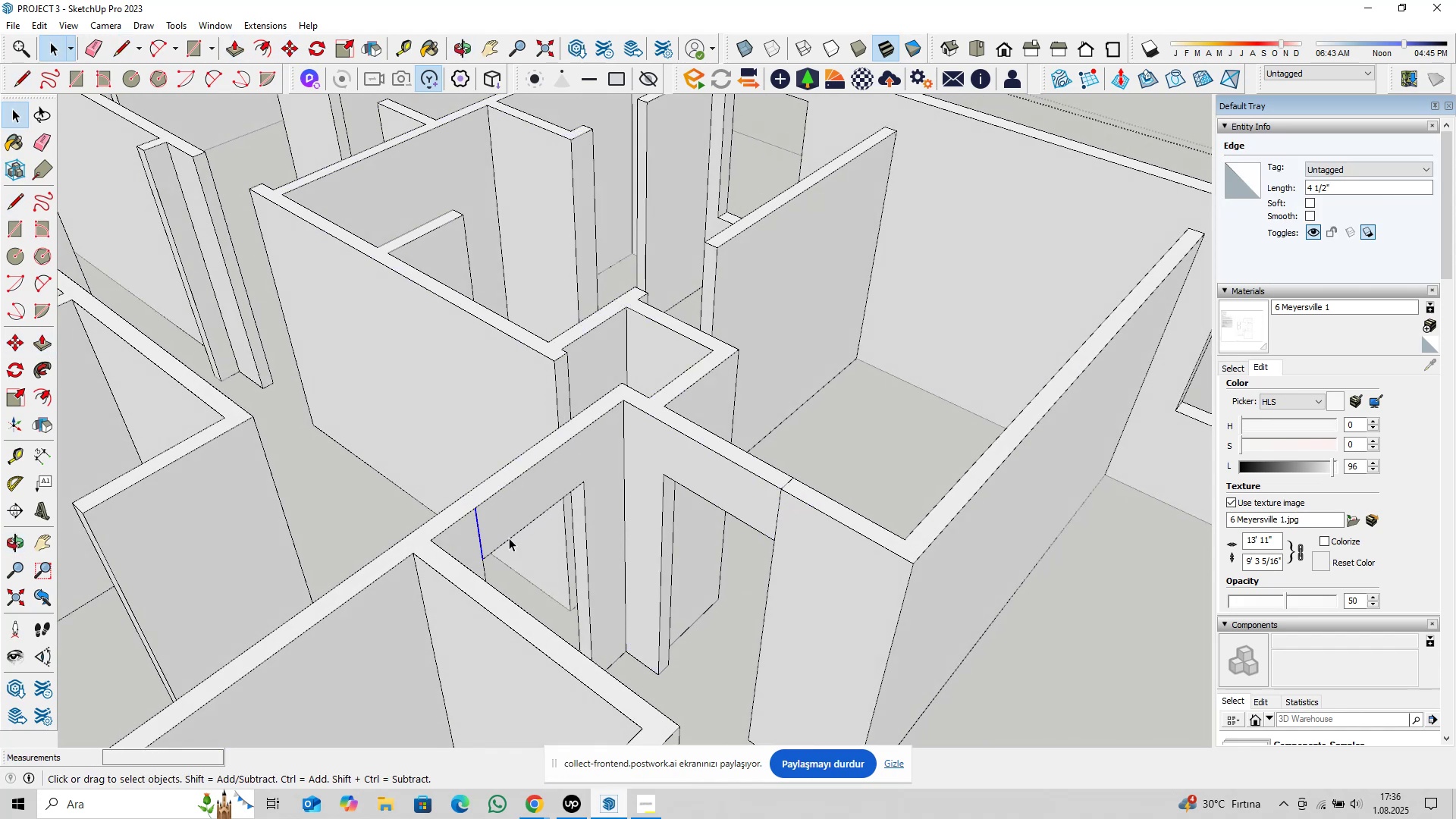 
key(Delete)
 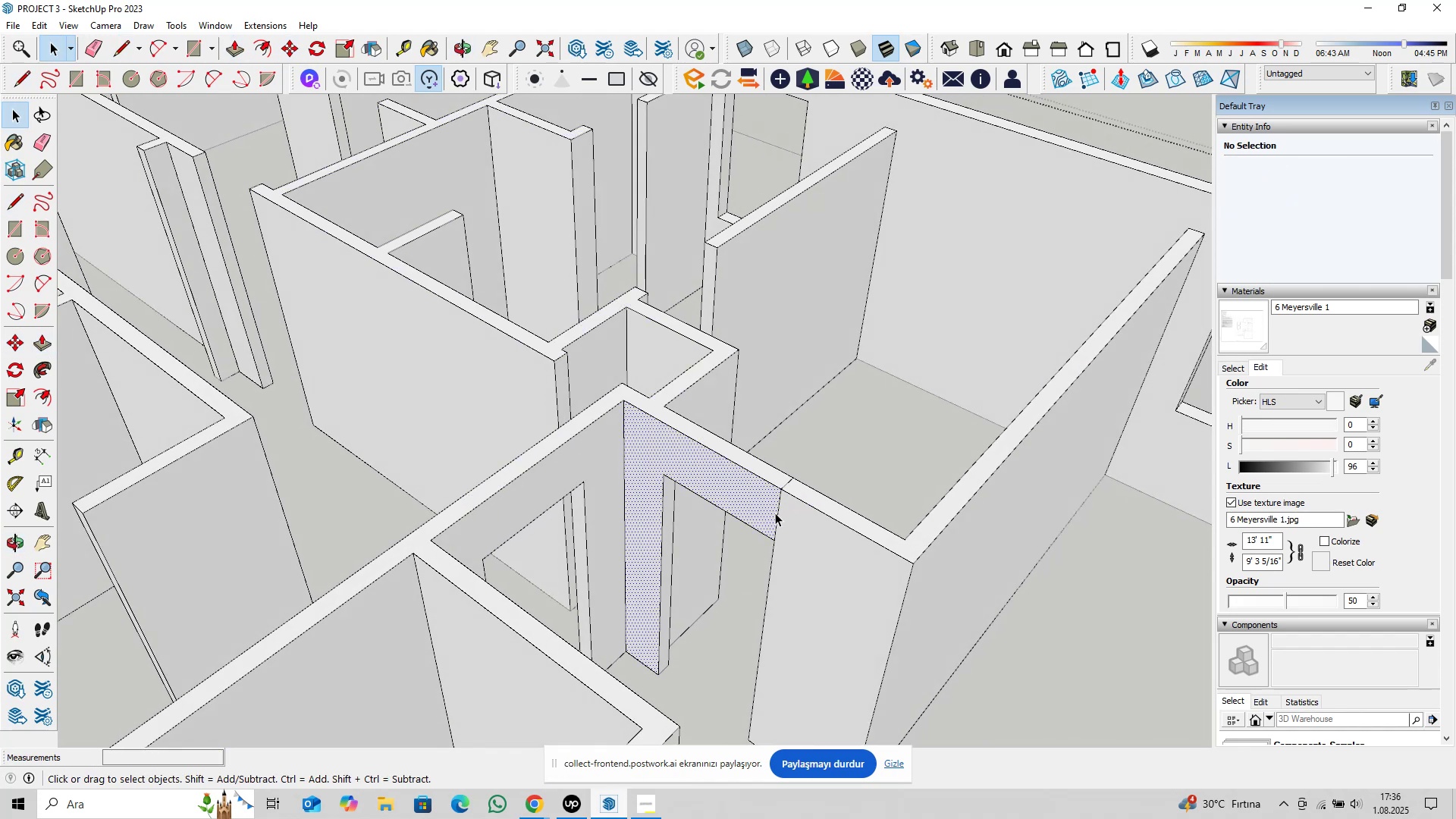 
double_click([777, 513])
 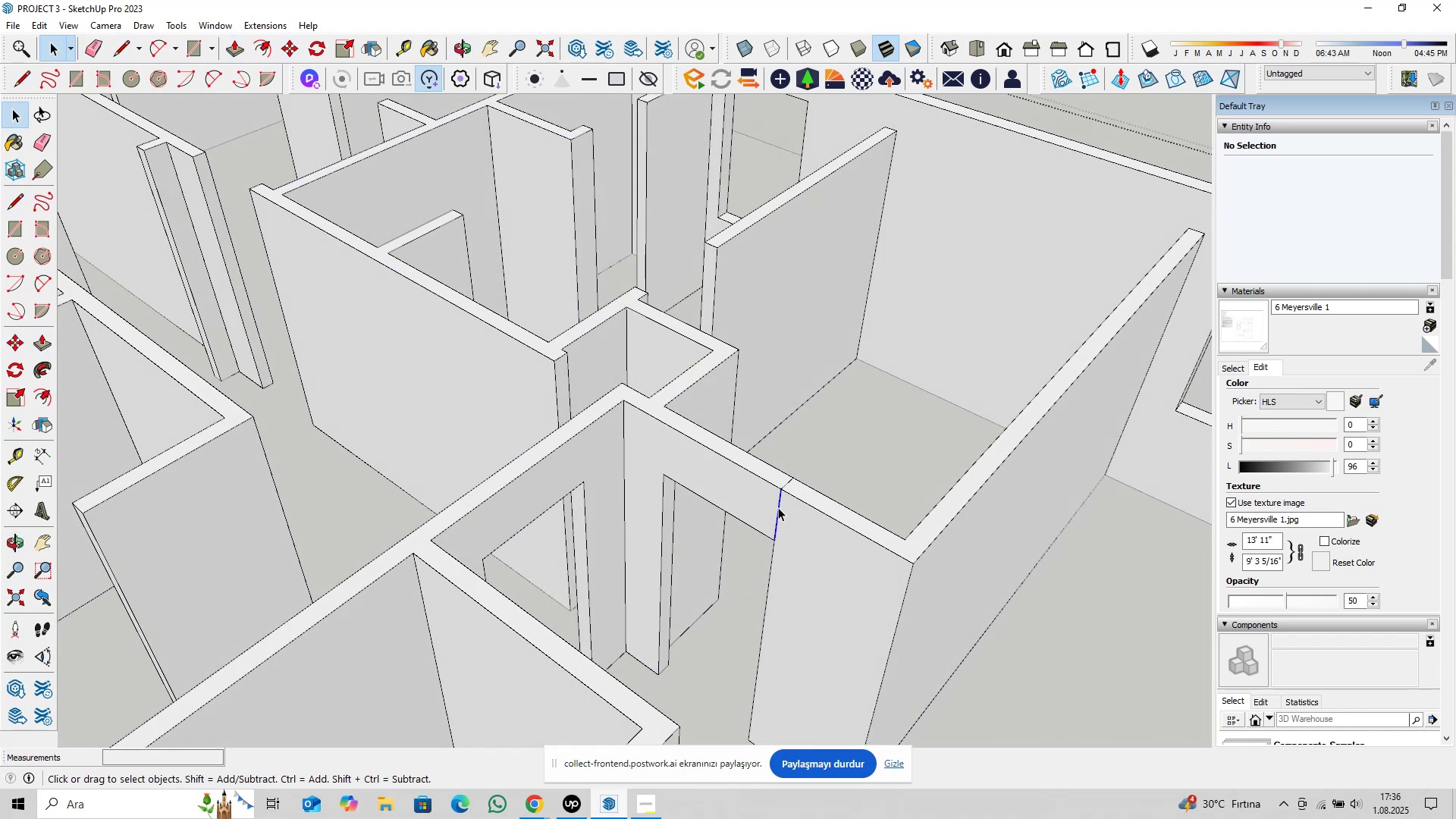 
key(Delete)
 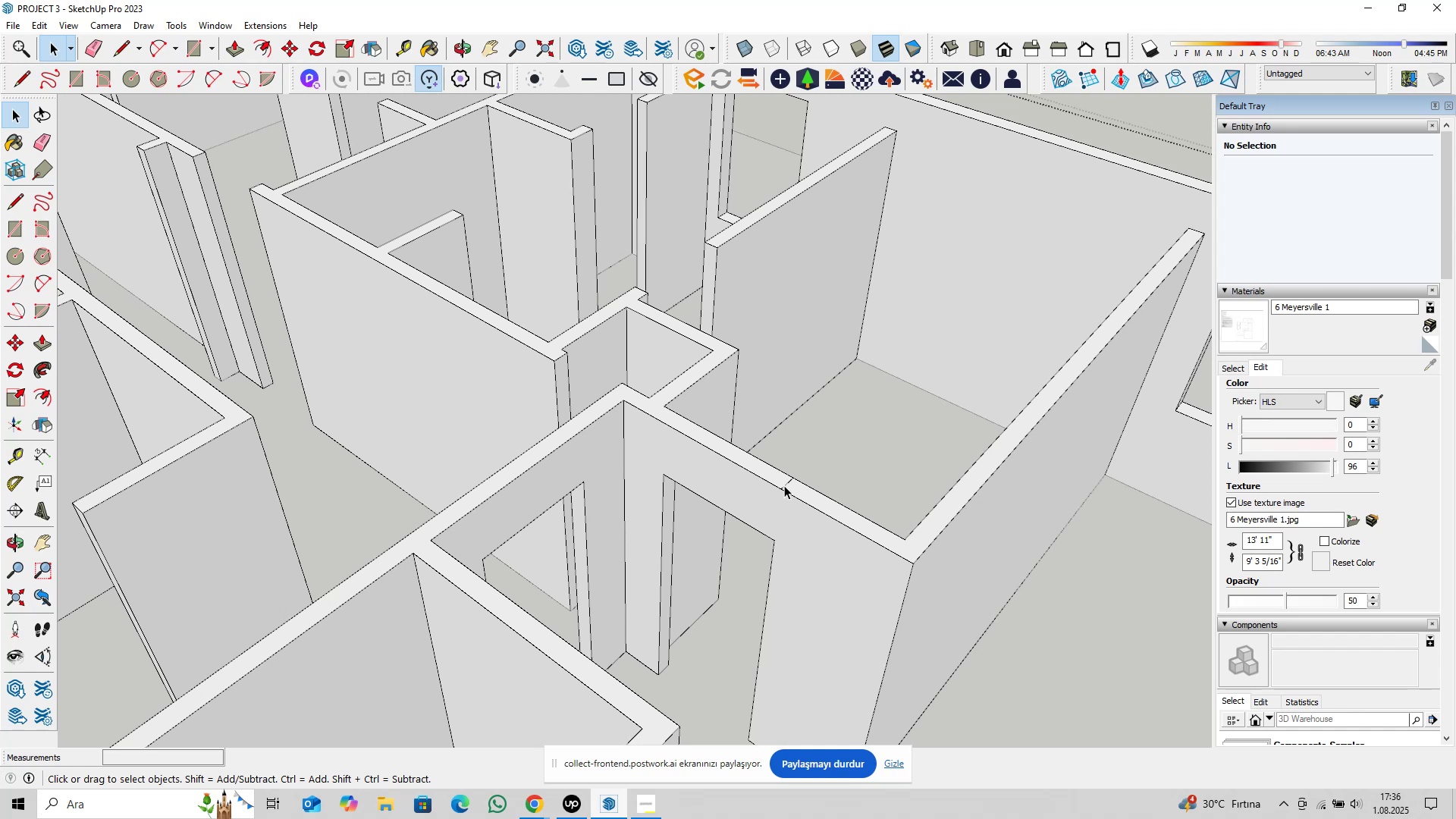 
left_click([784, 485])
 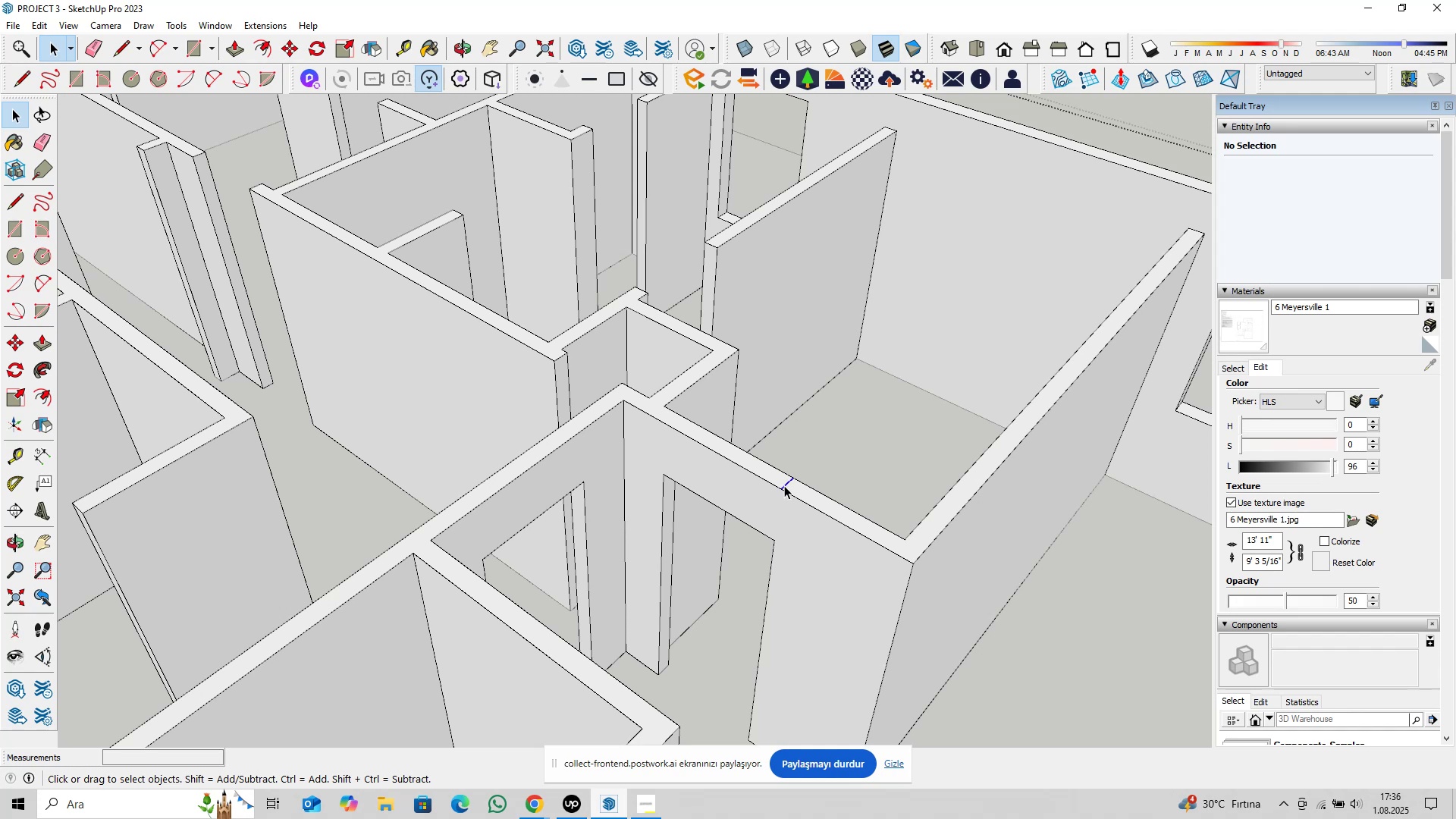 
key(Delete)
 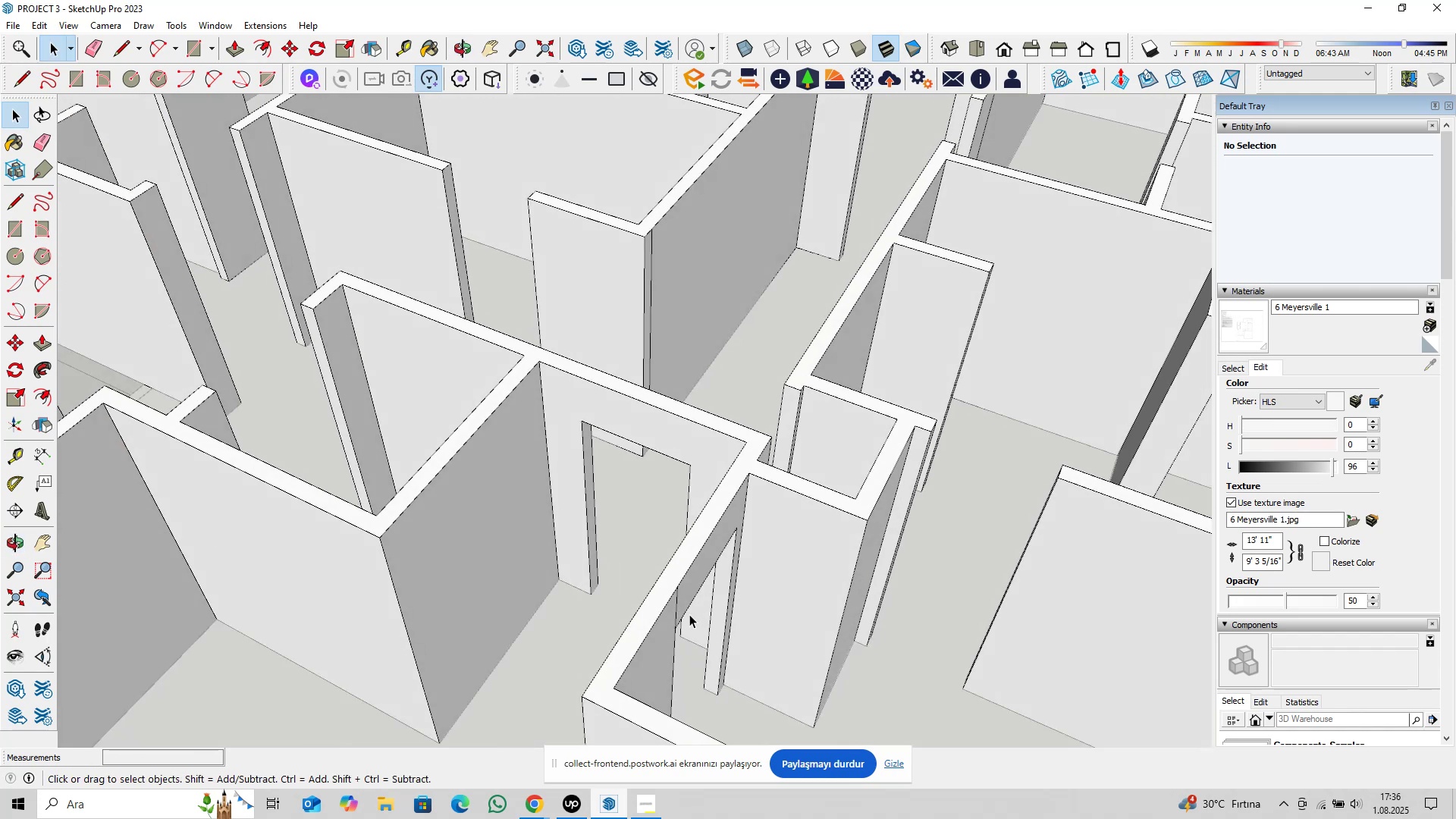 
left_click([677, 609])
 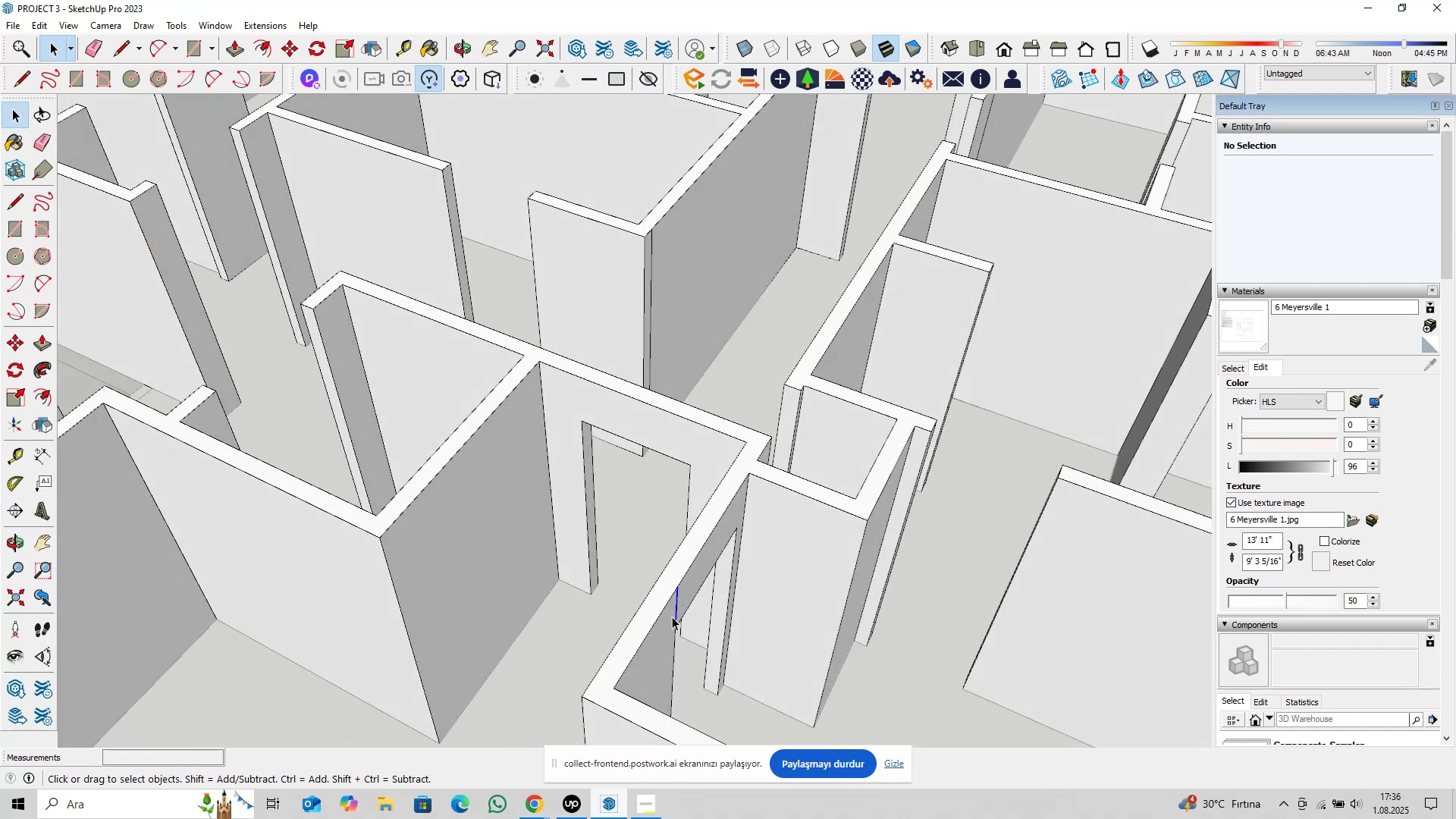 
key(Delete)
 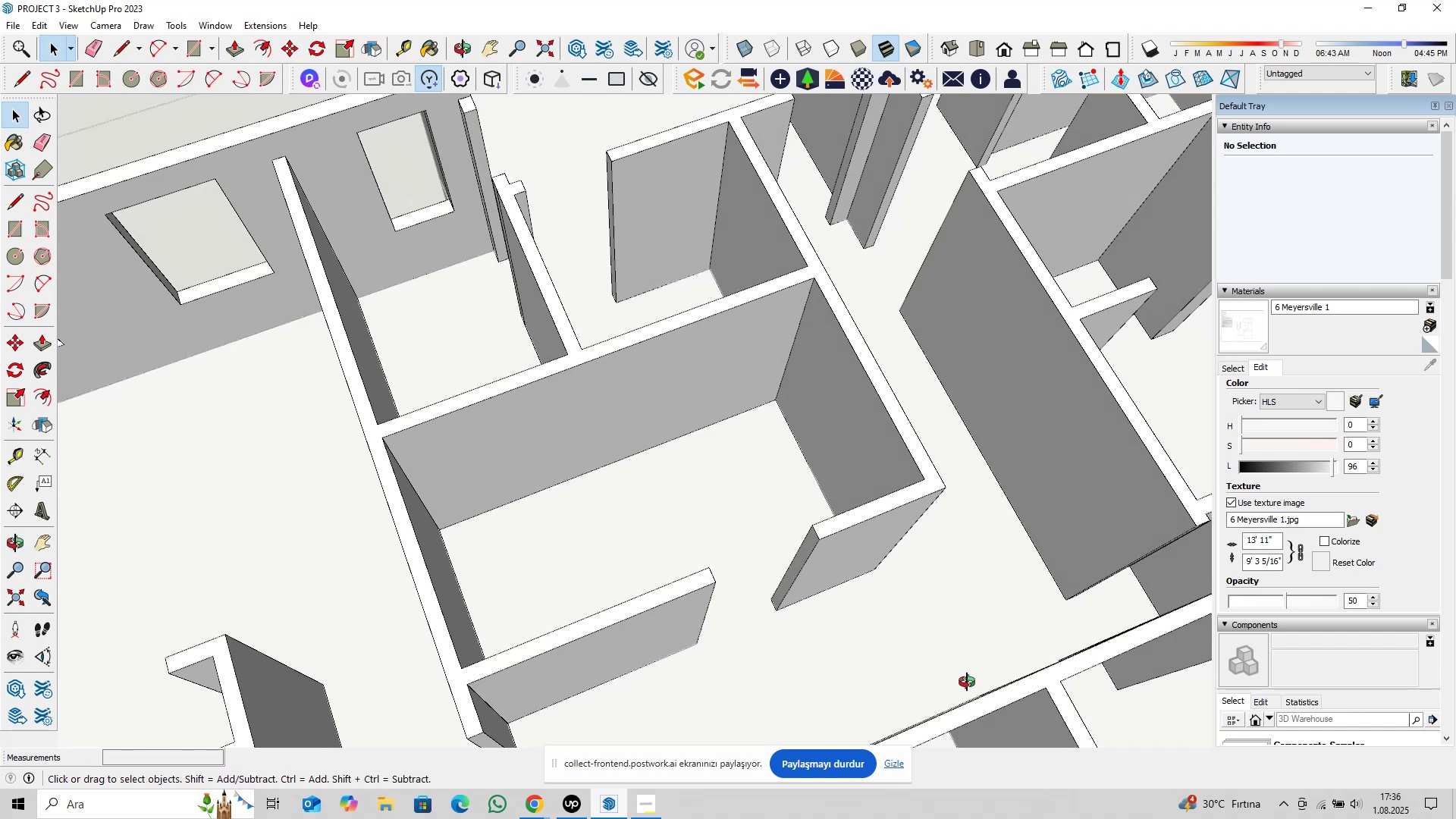 
hold_key(key=ShiftLeft, duration=0.42)
 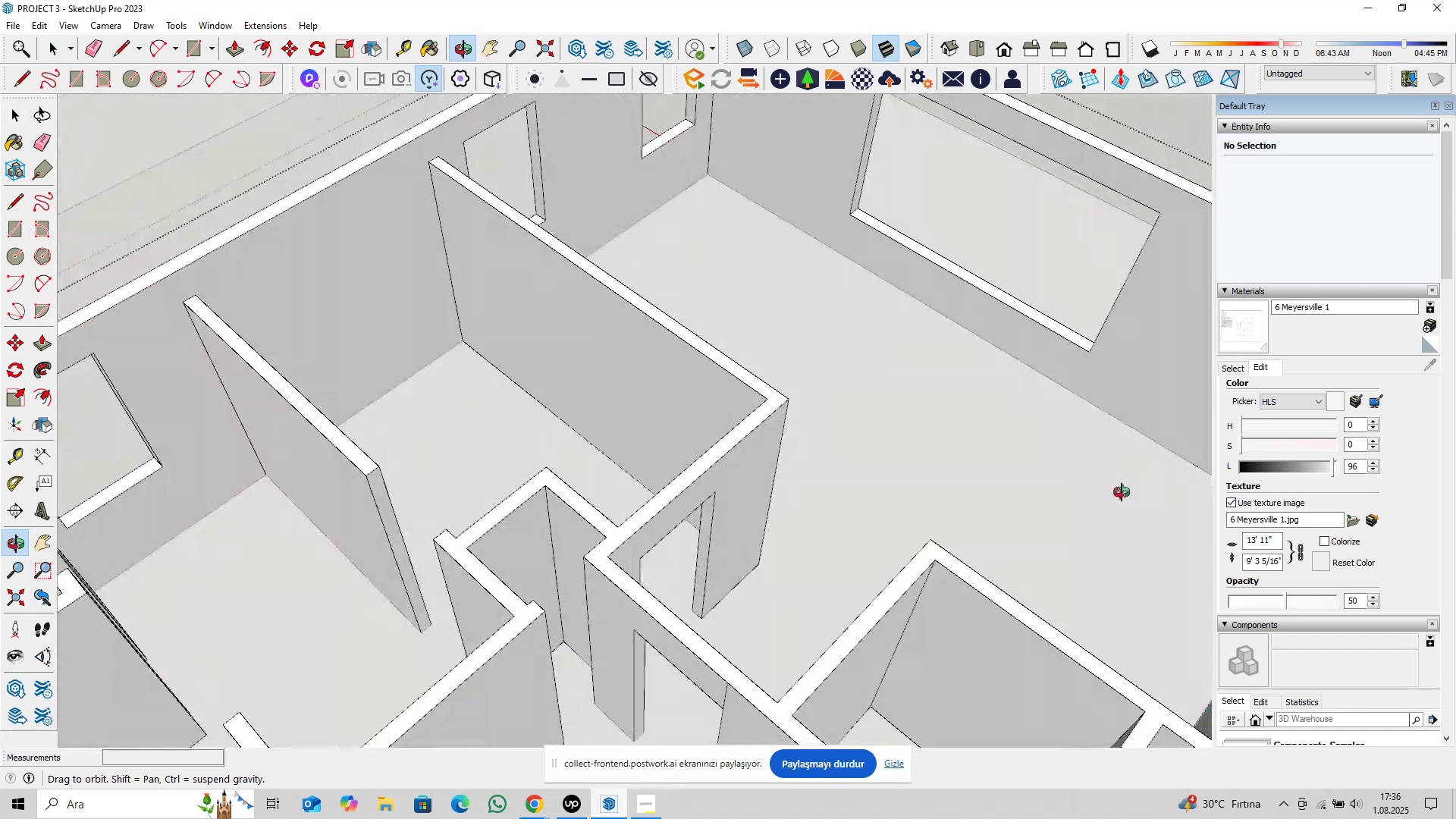 
hold_key(key=ShiftLeft, duration=0.32)
 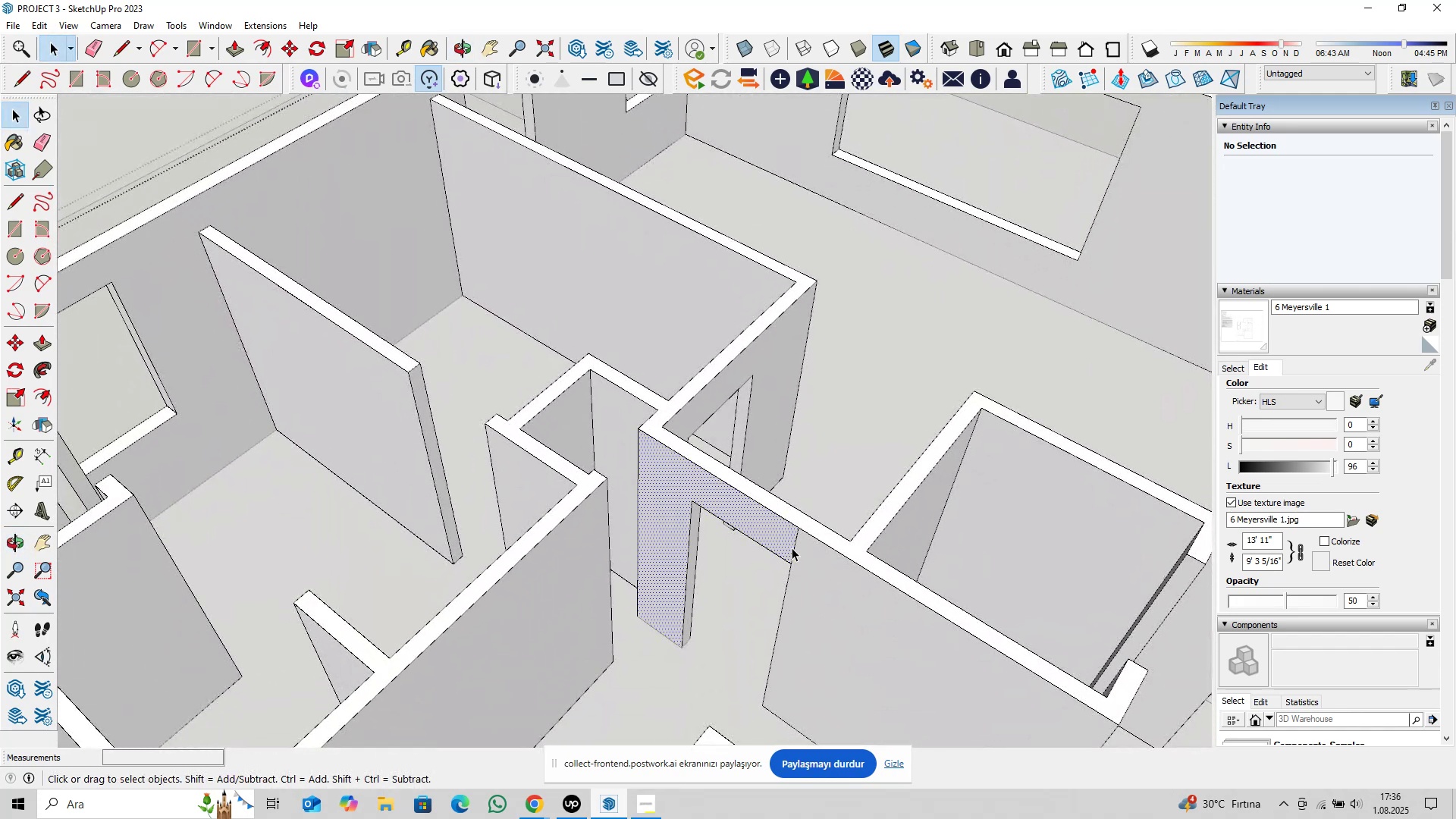 
double_click([796, 546])
 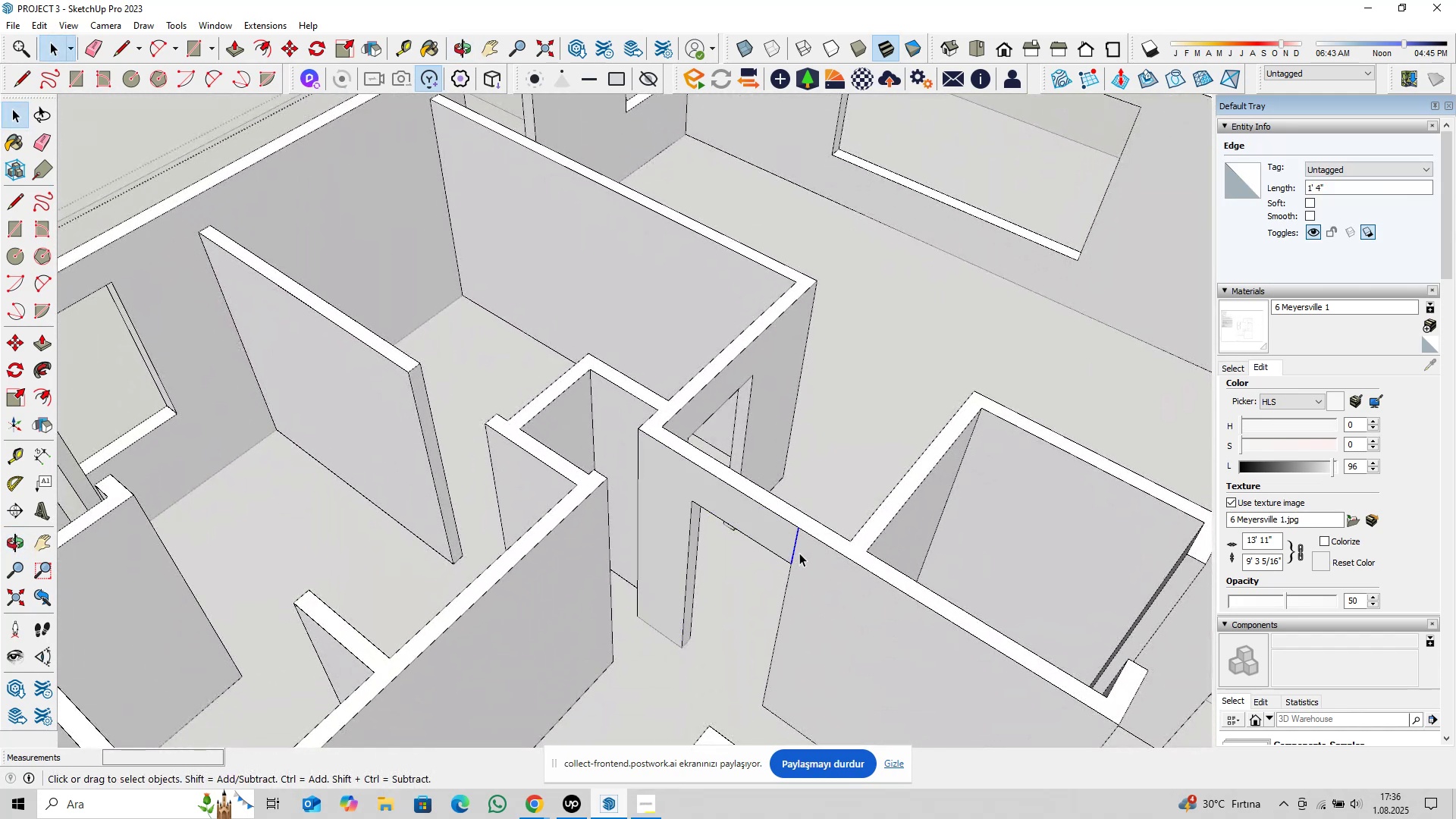 
key(Delete)
 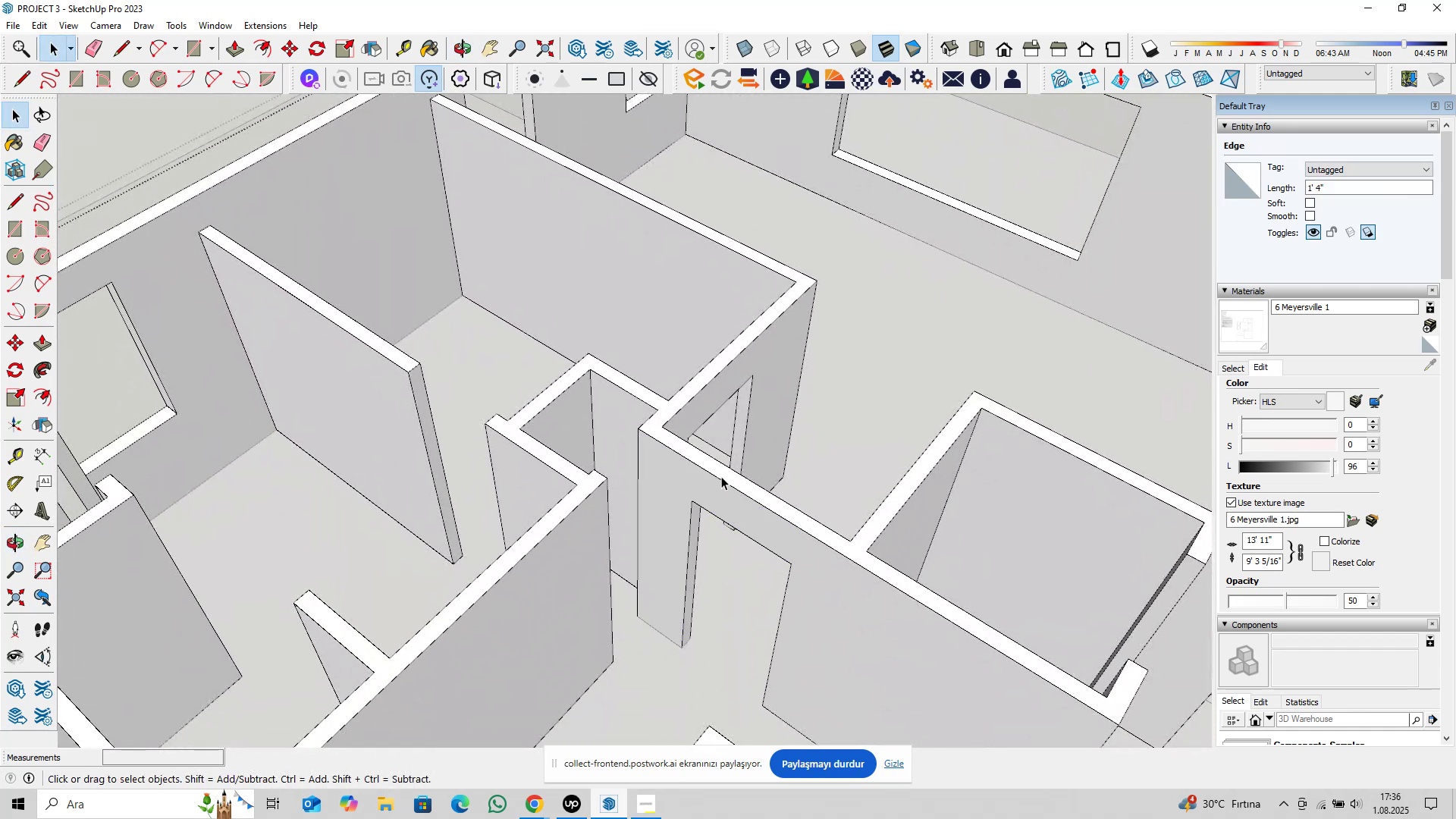 
scroll: coordinate [737, 459], scroll_direction: up, amount: 1.0
 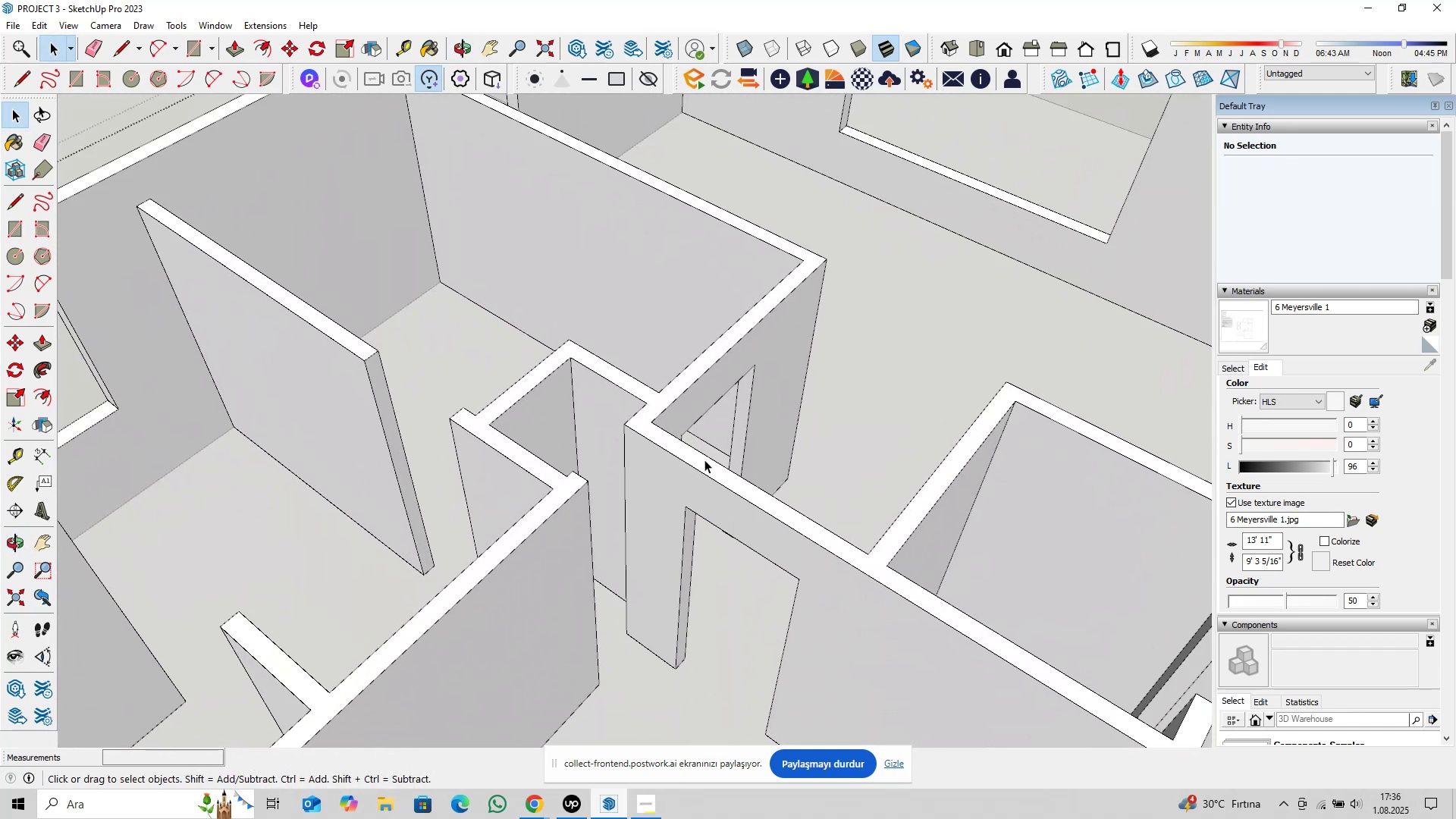 
hold_key(key=ShiftLeft, duration=0.42)
 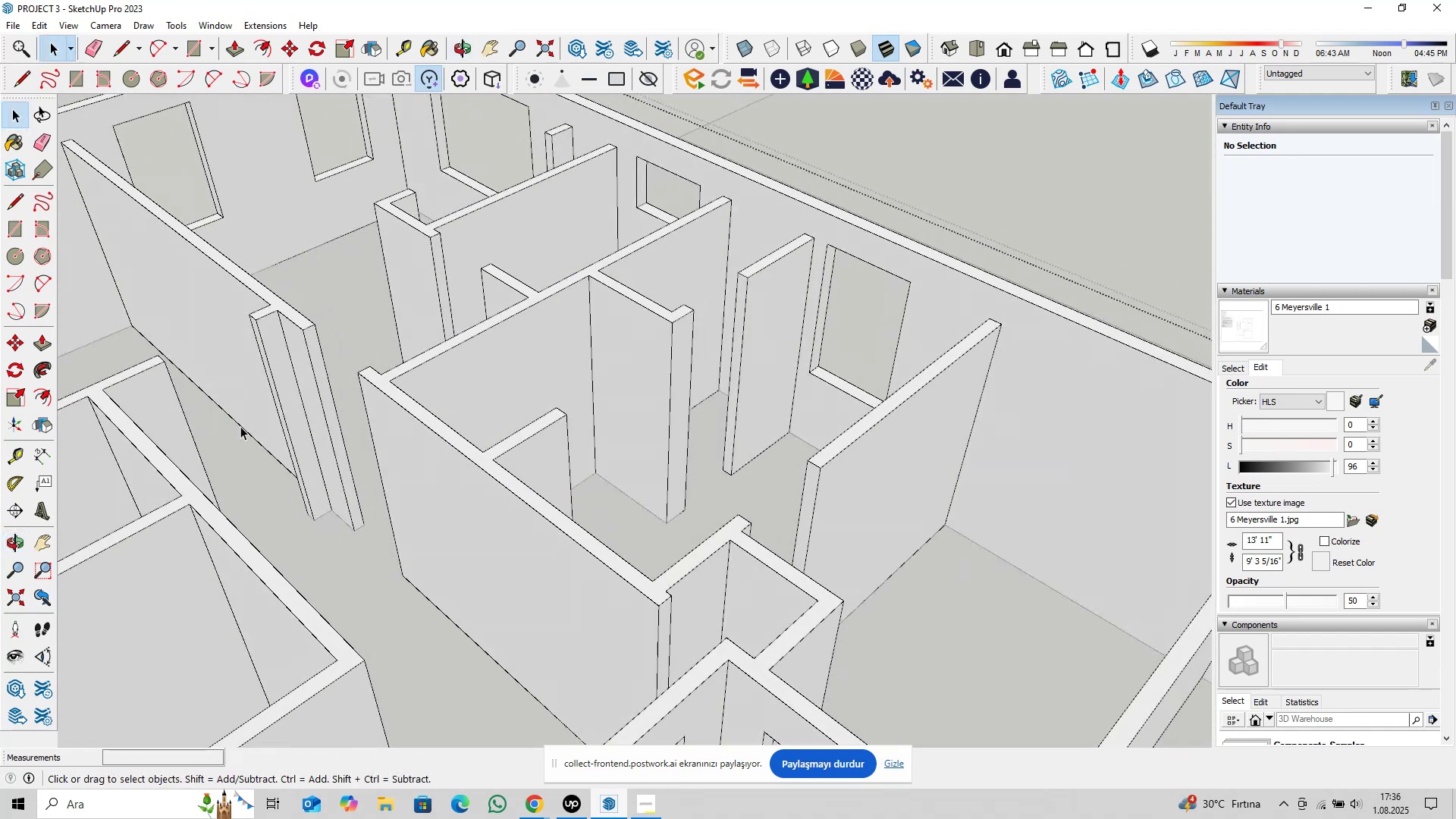 
key(Shift+ShiftLeft)
 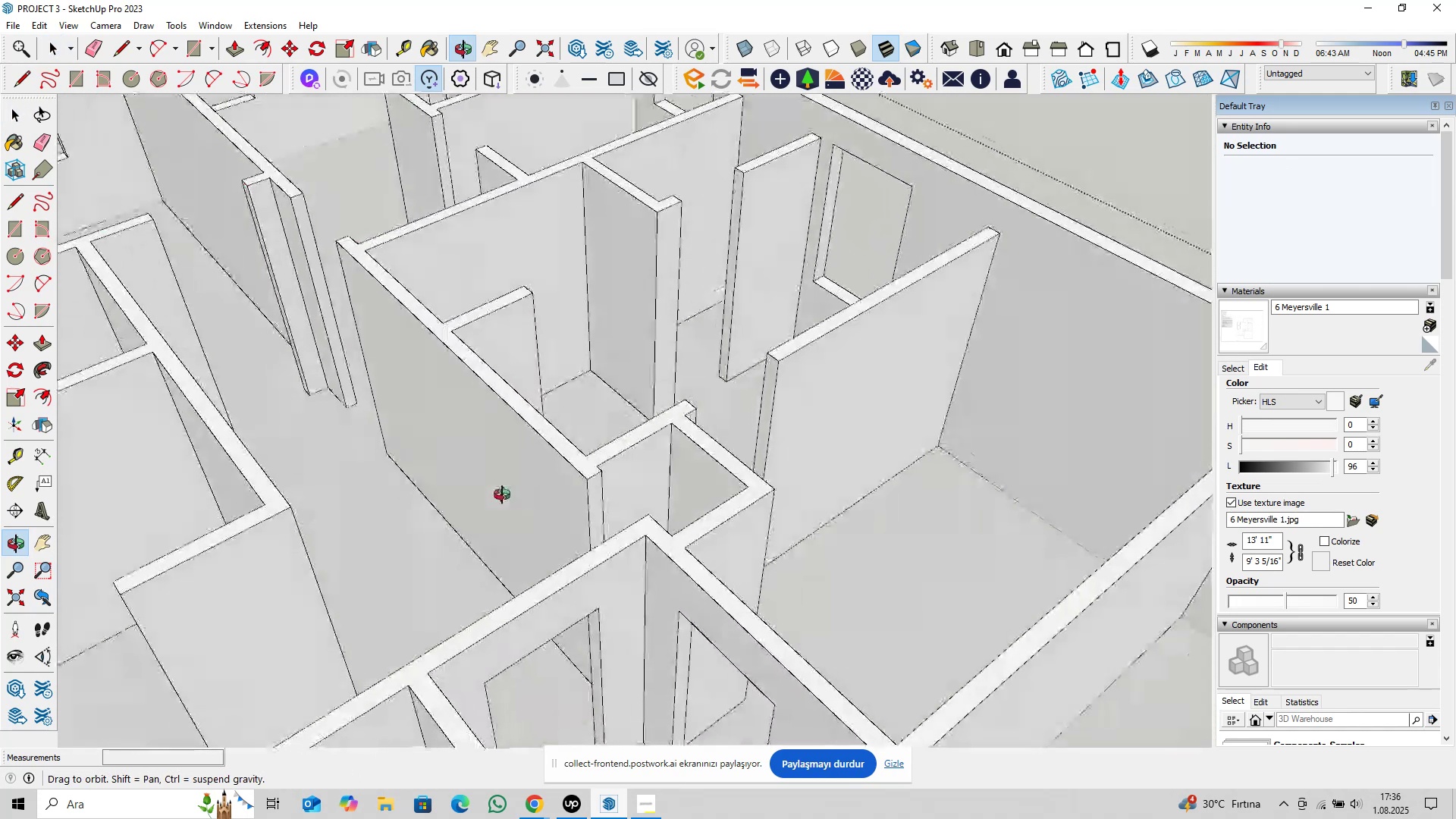 
scroll: coordinate [585, 482], scroll_direction: up, amount: 2.0
 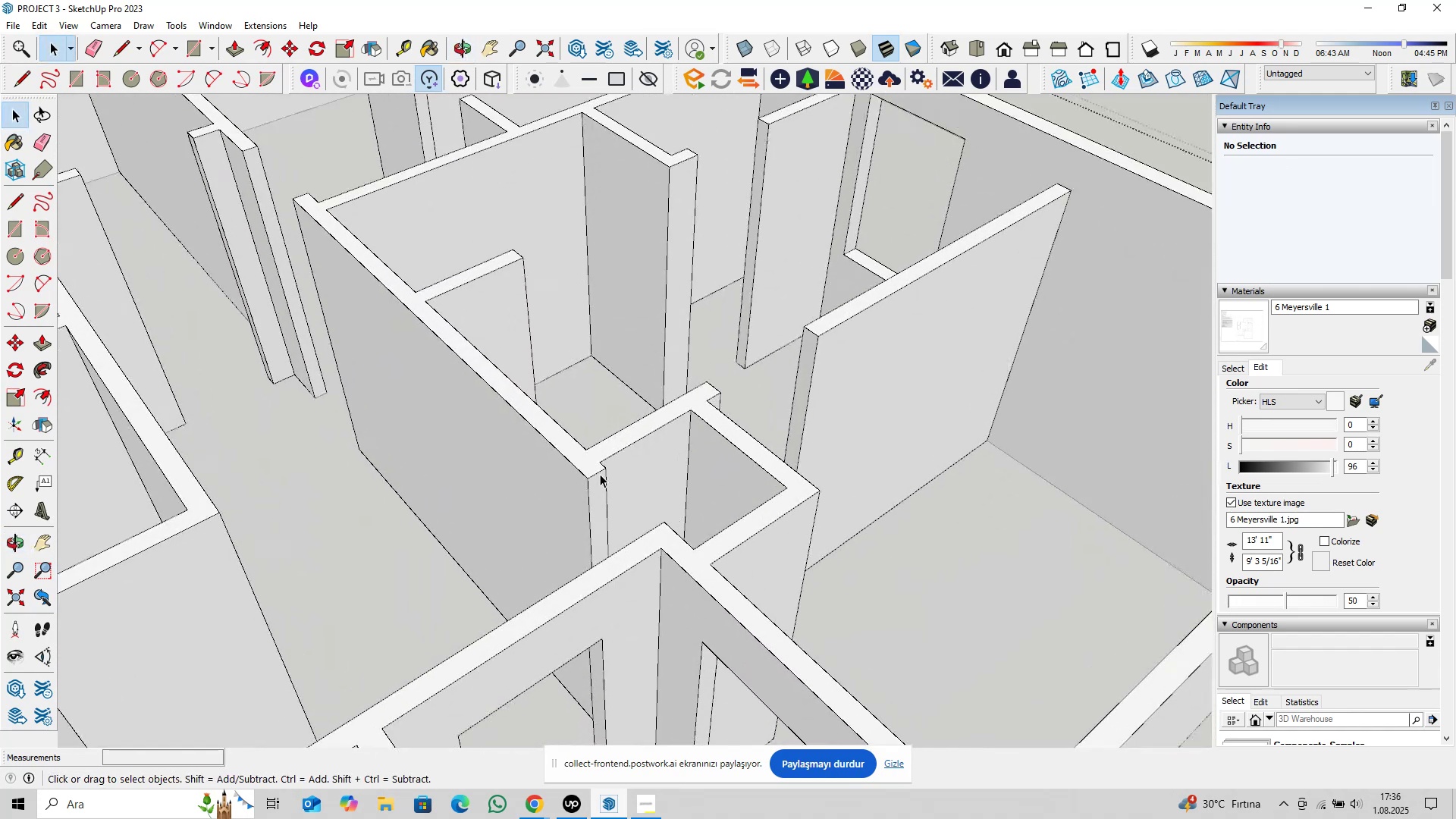 
left_click([600, 474])
 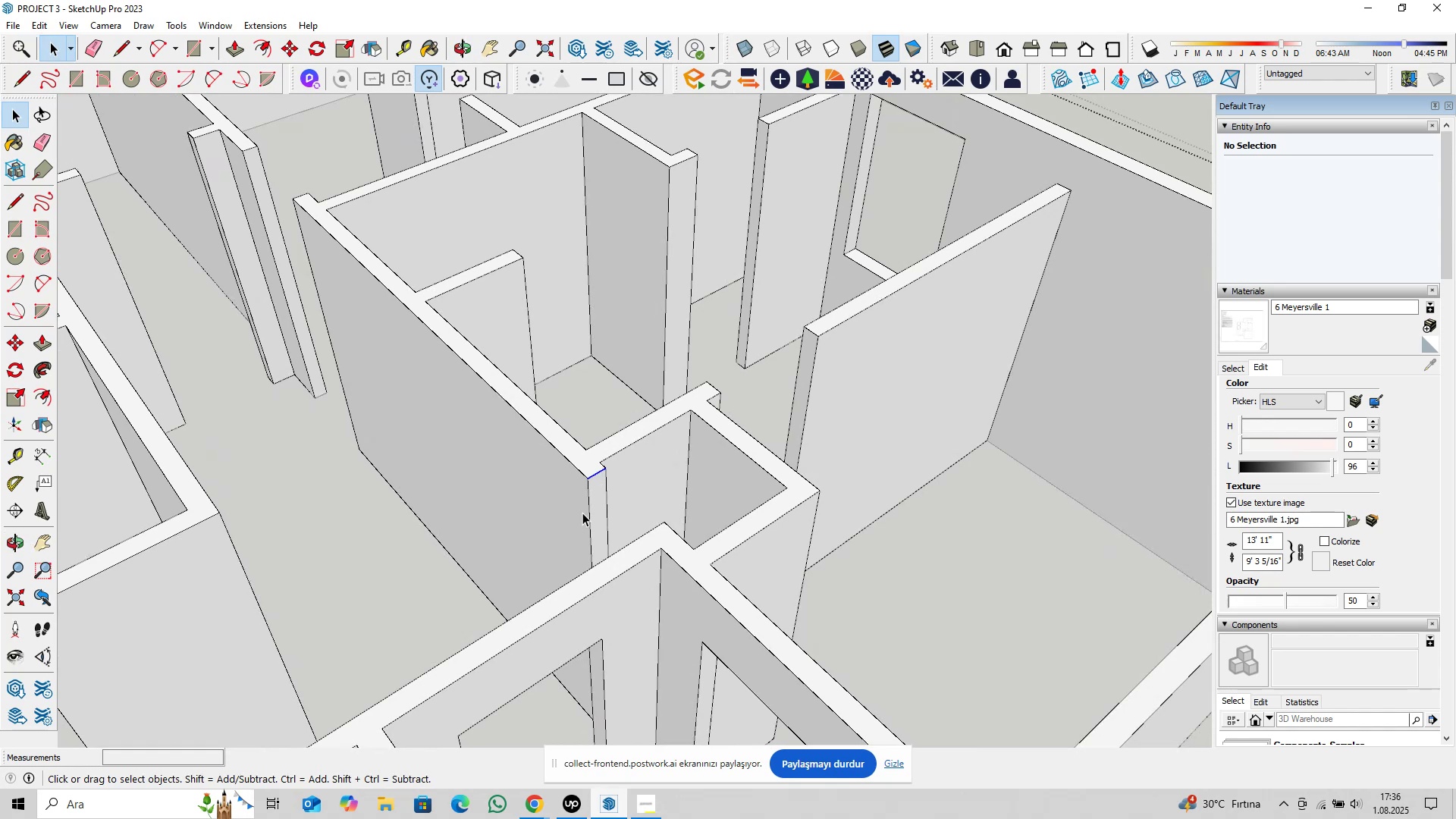 
key(M)
 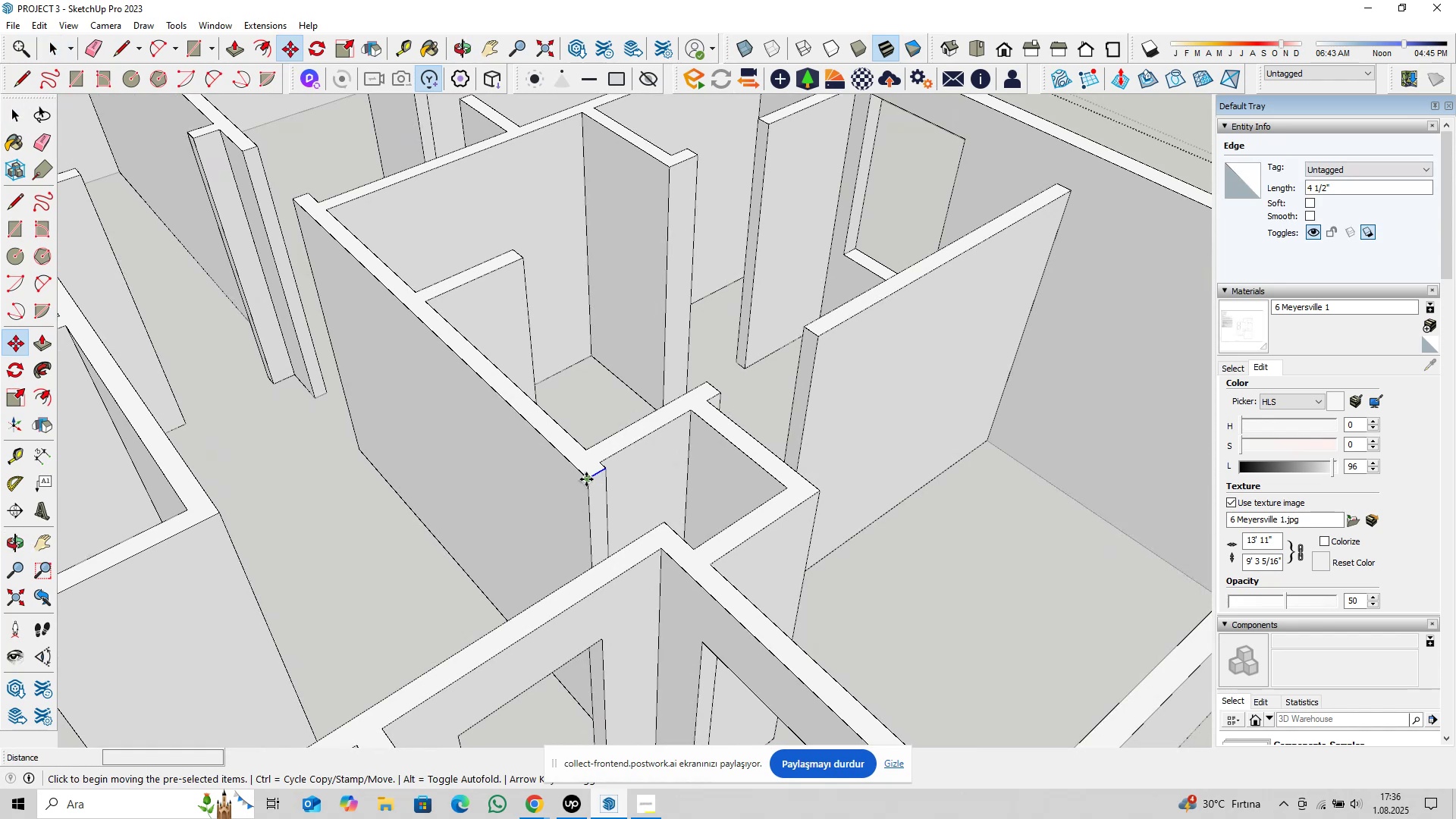 
key(Control+ControlLeft)
 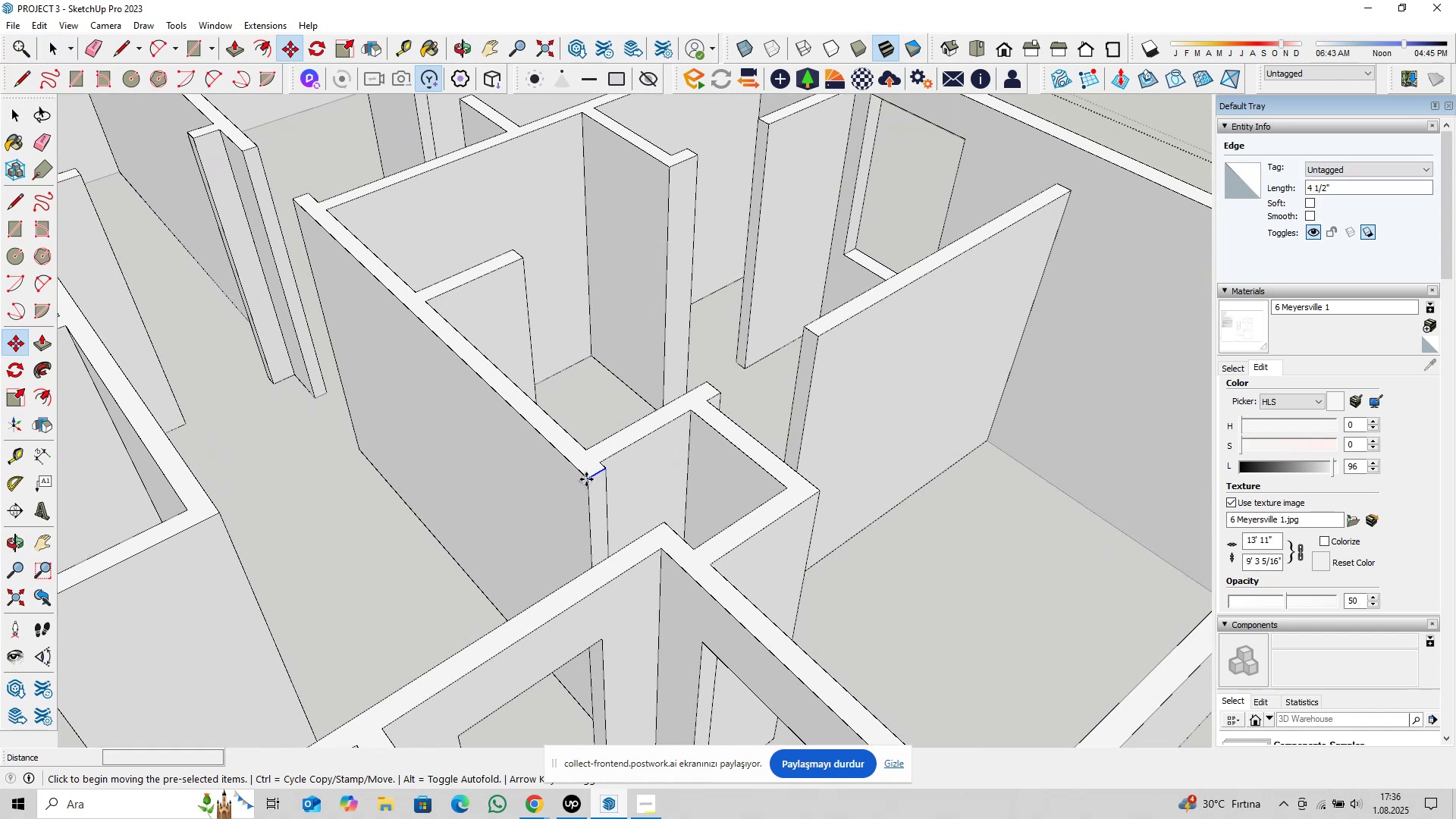 
left_click([586, 479])
 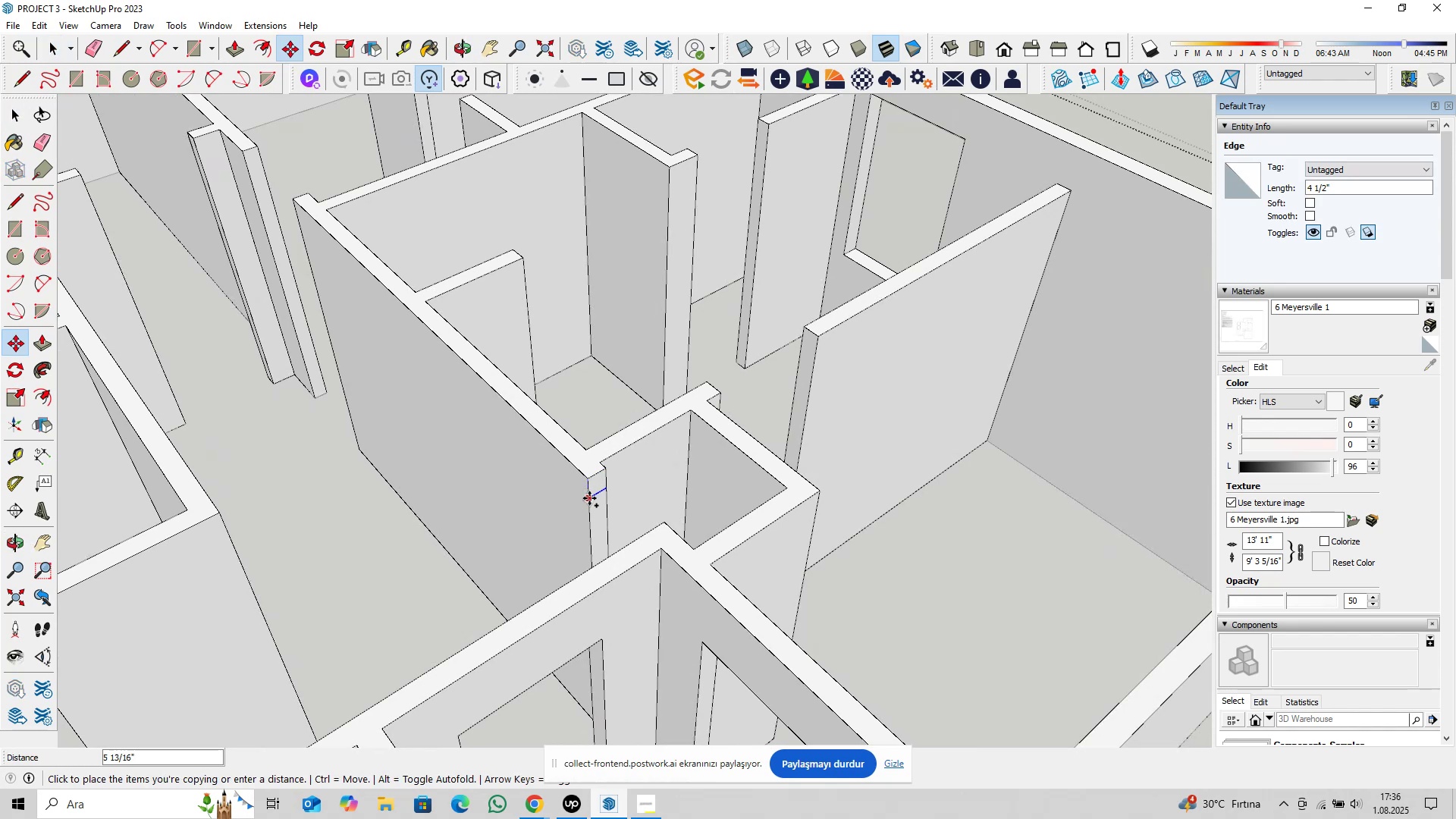 
type(1@4)
 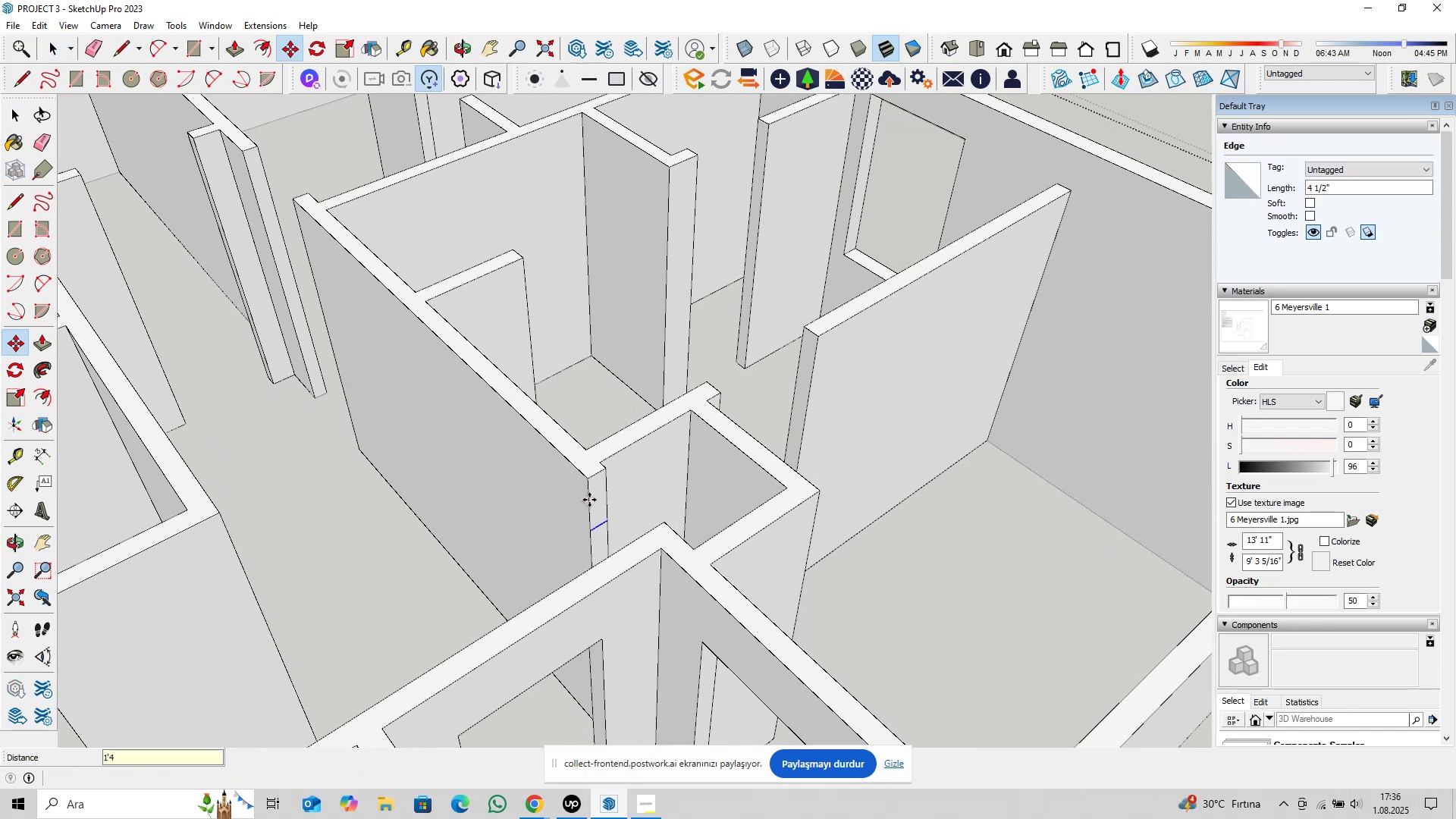 
 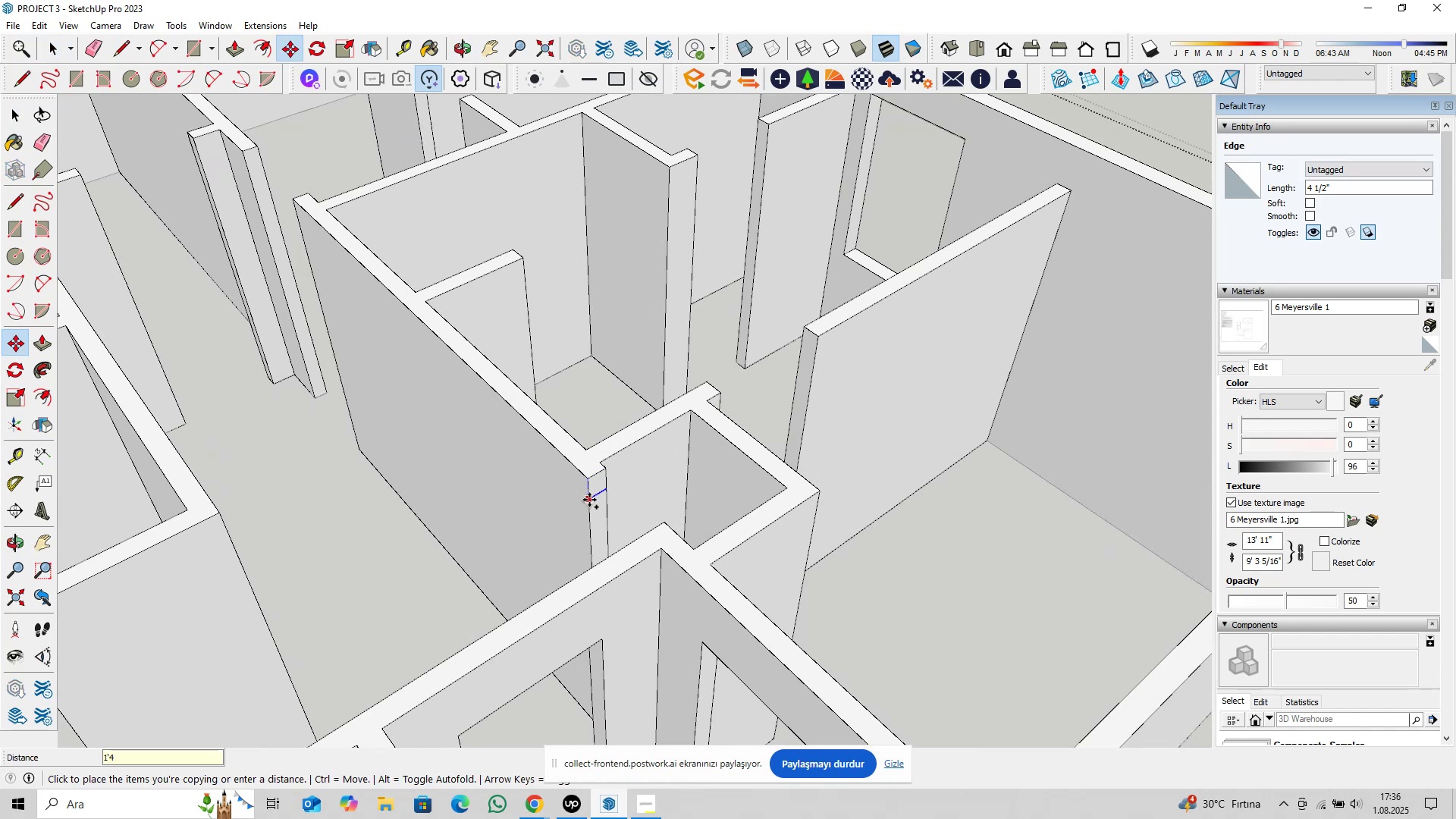 
key(Enter)
 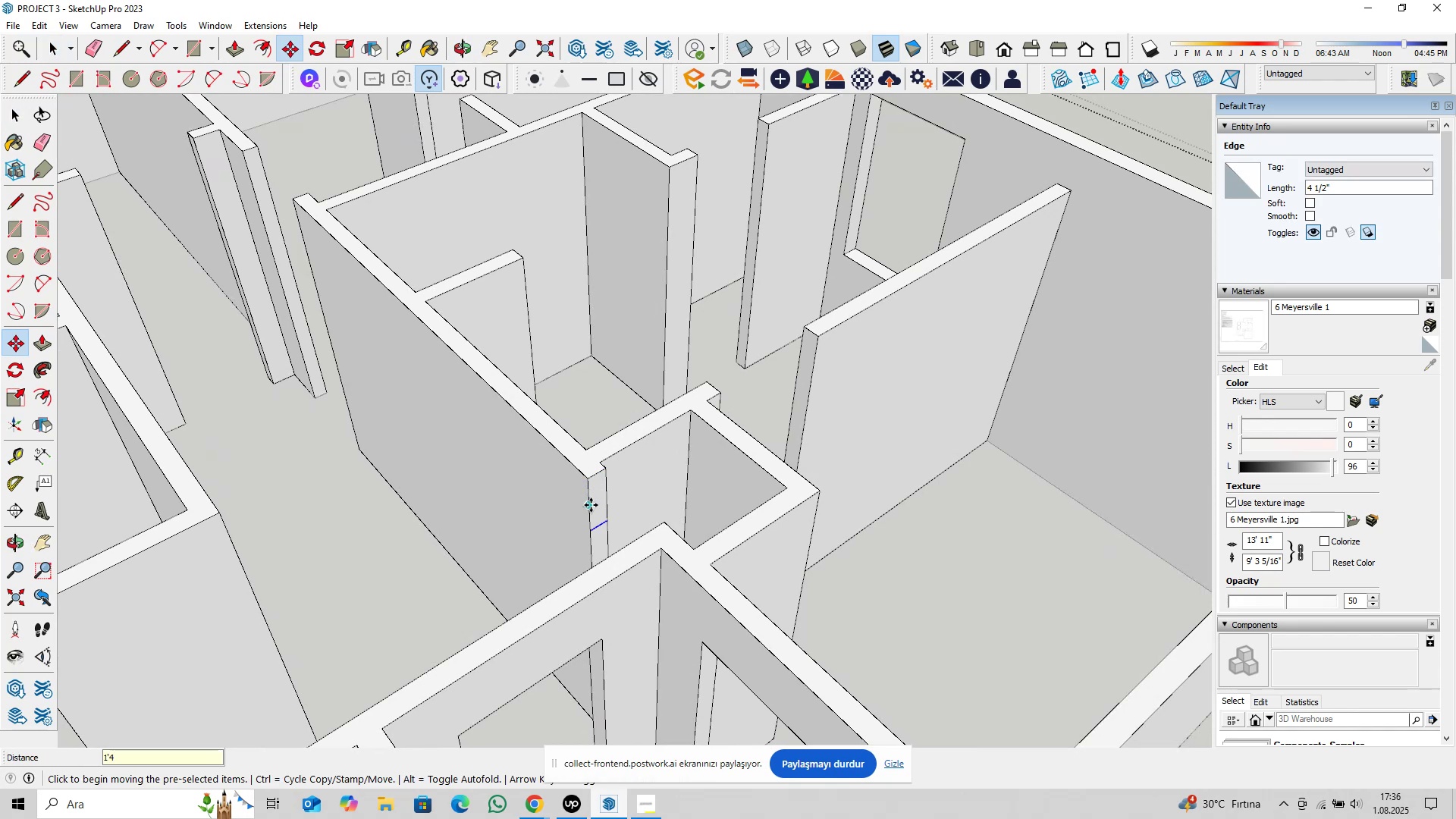 
key(Space)
 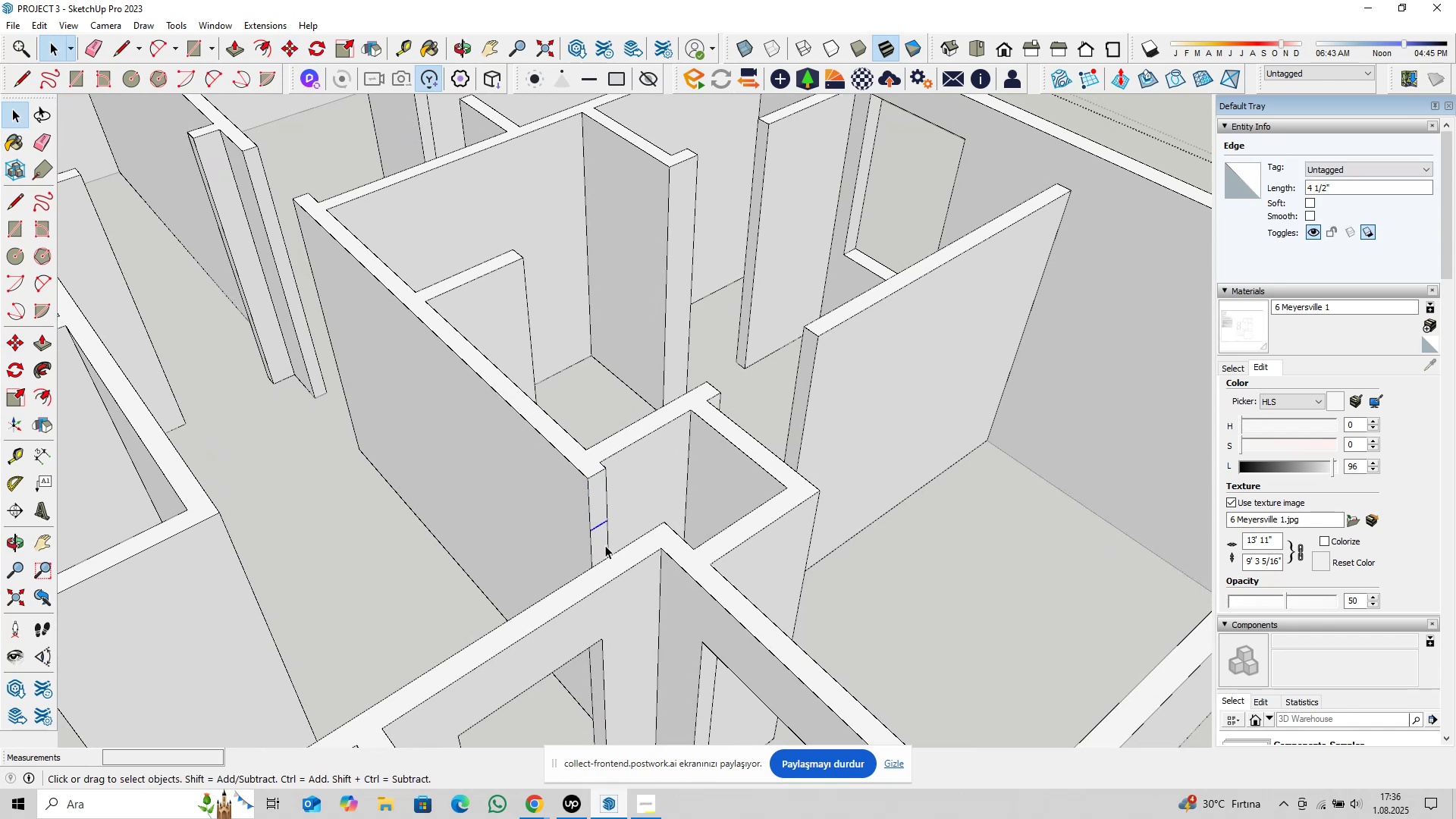 
key(P)
 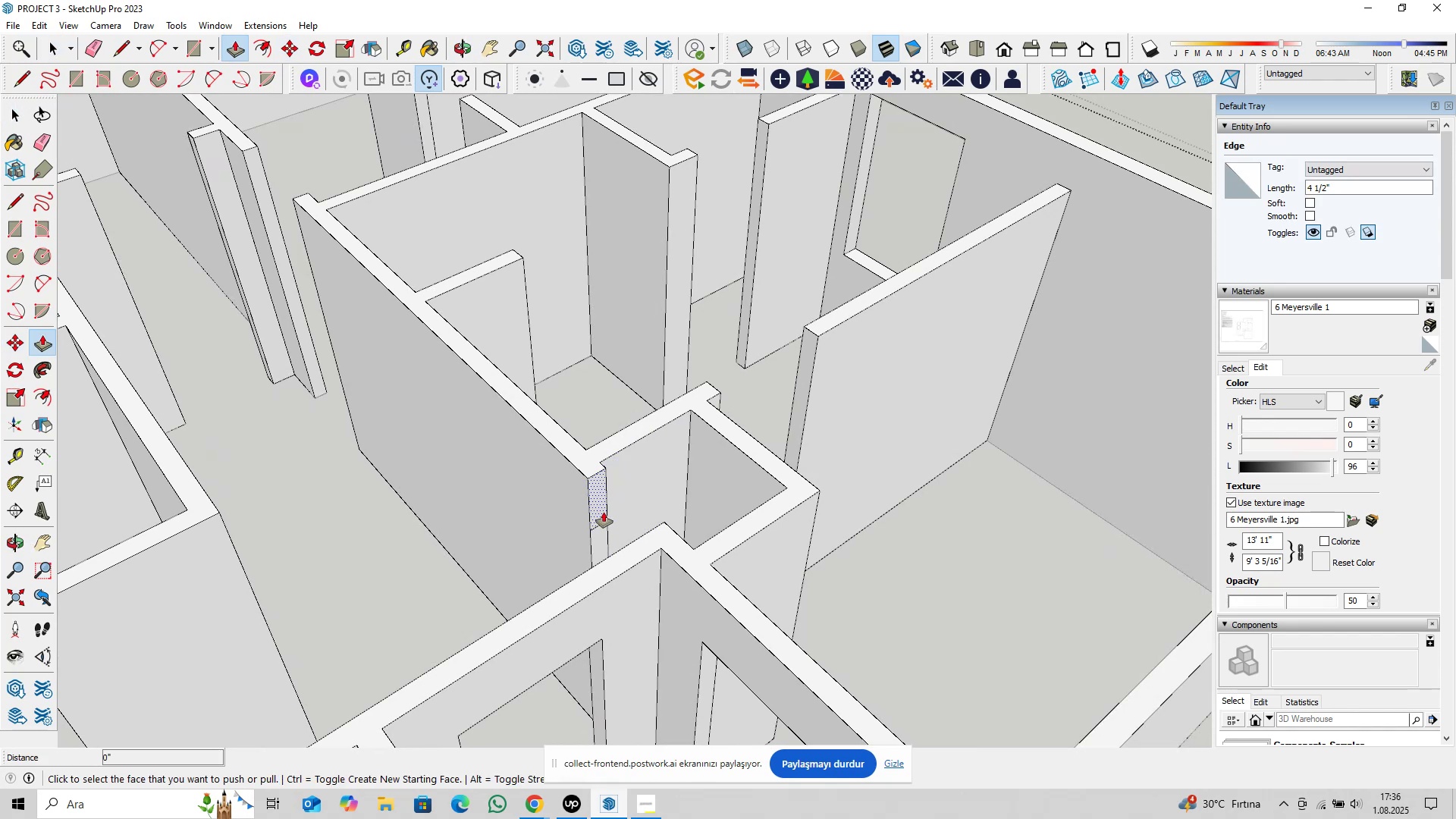 
left_click([604, 511])
 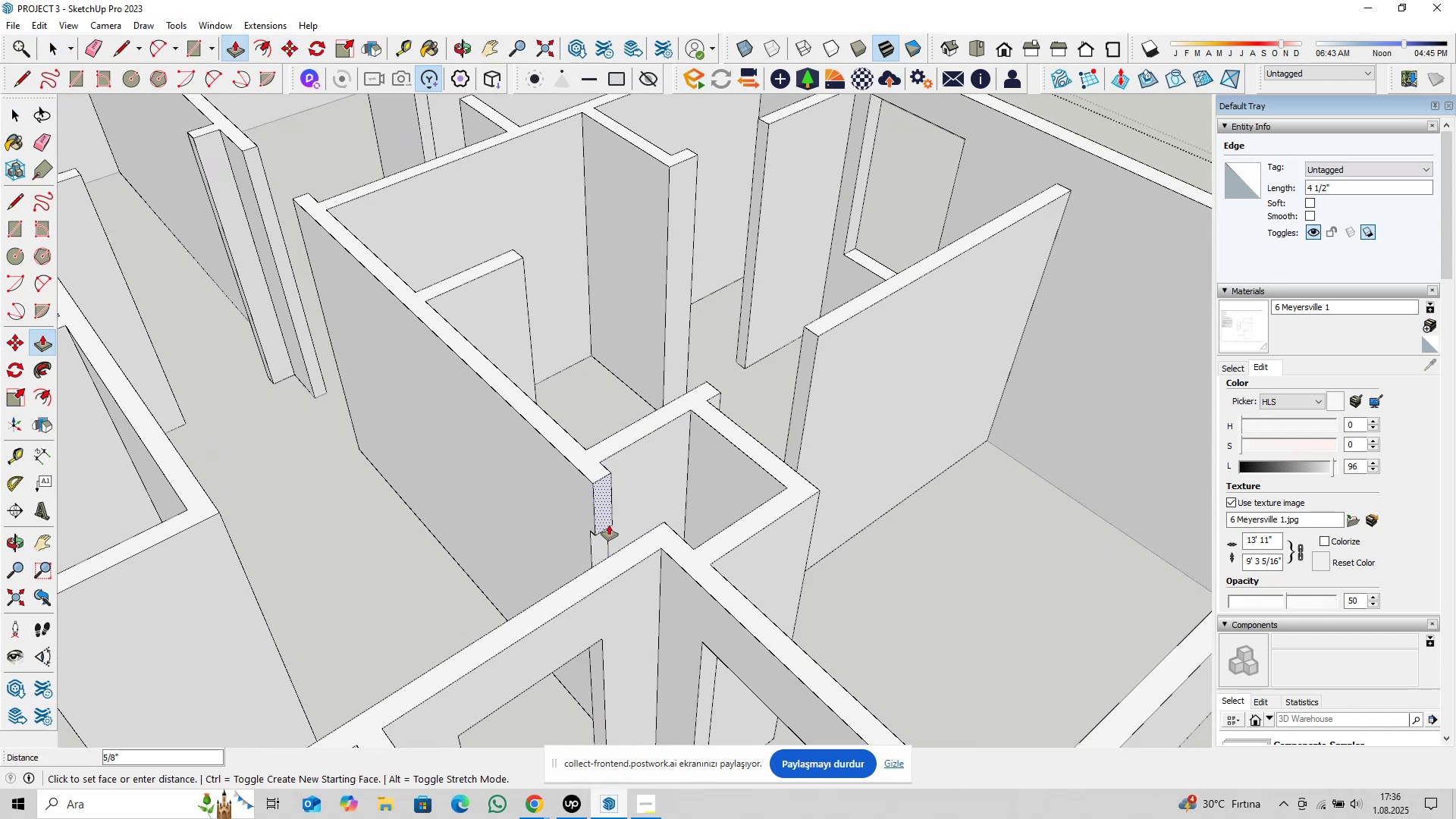 
hold_key(key=ShiftLeft, duration=0.38)
 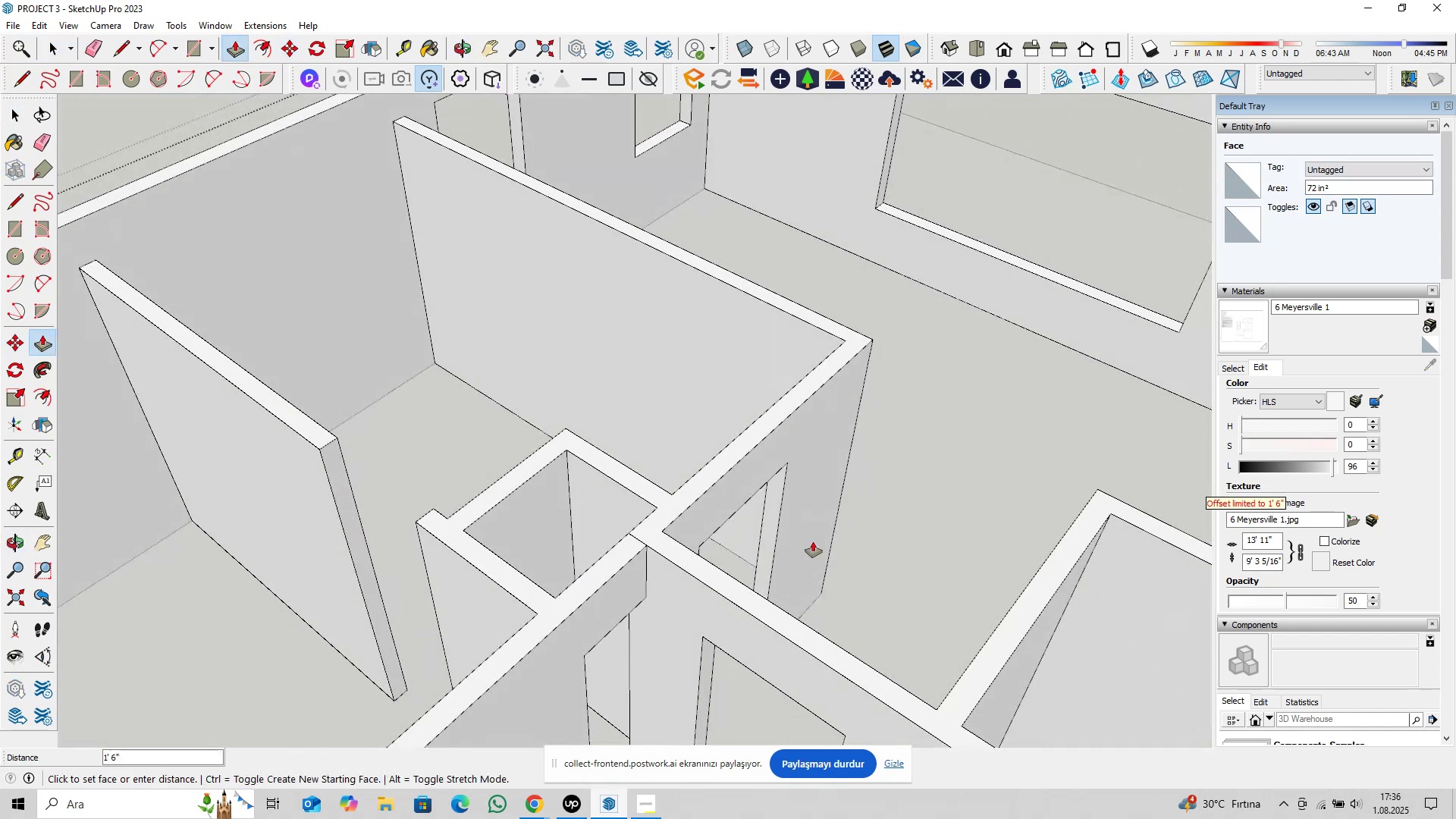 
scroll: coordinate [653, 531], scroll_direction: up, amount: 3.0
 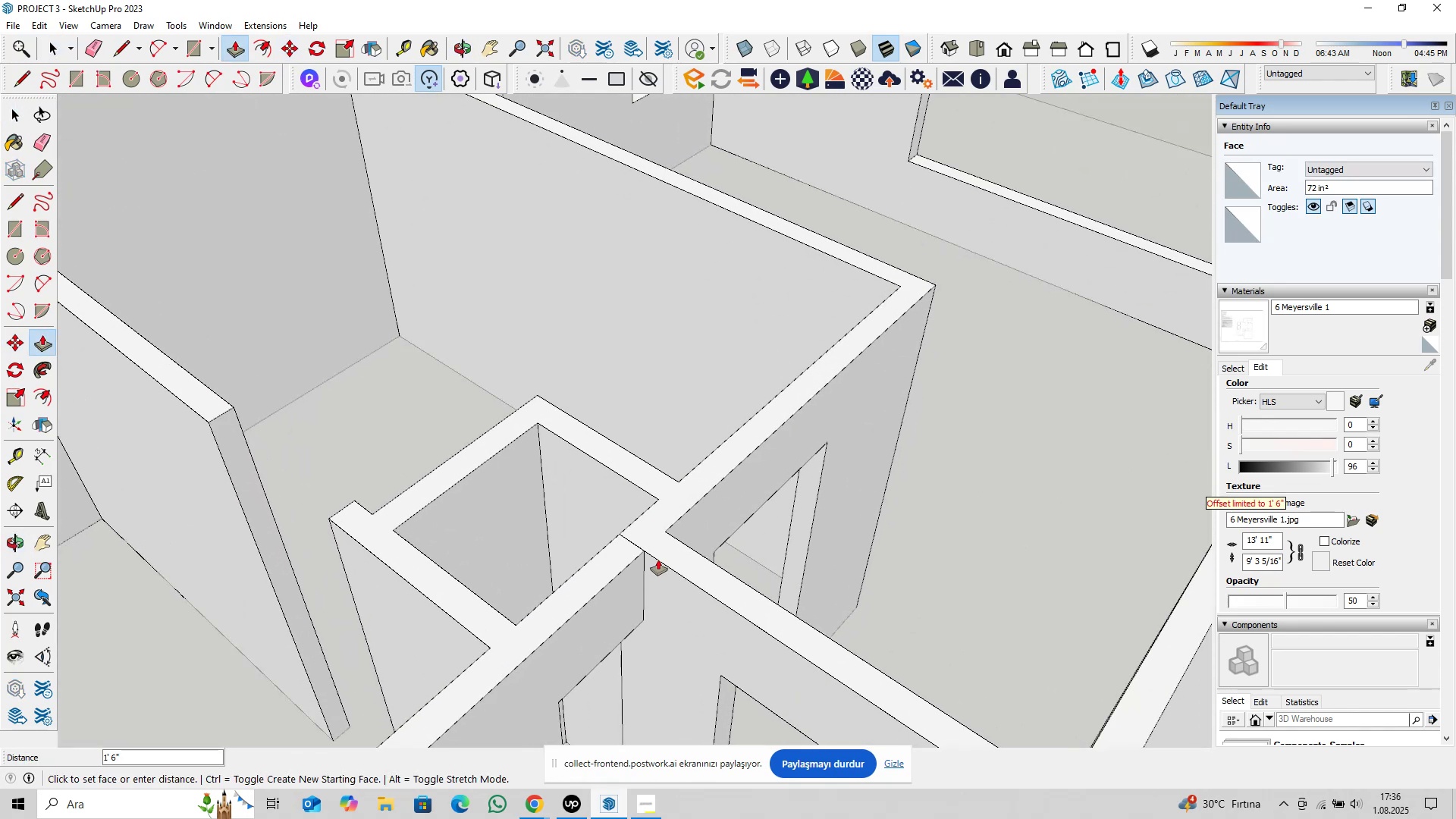 
left_click([658, 560])
 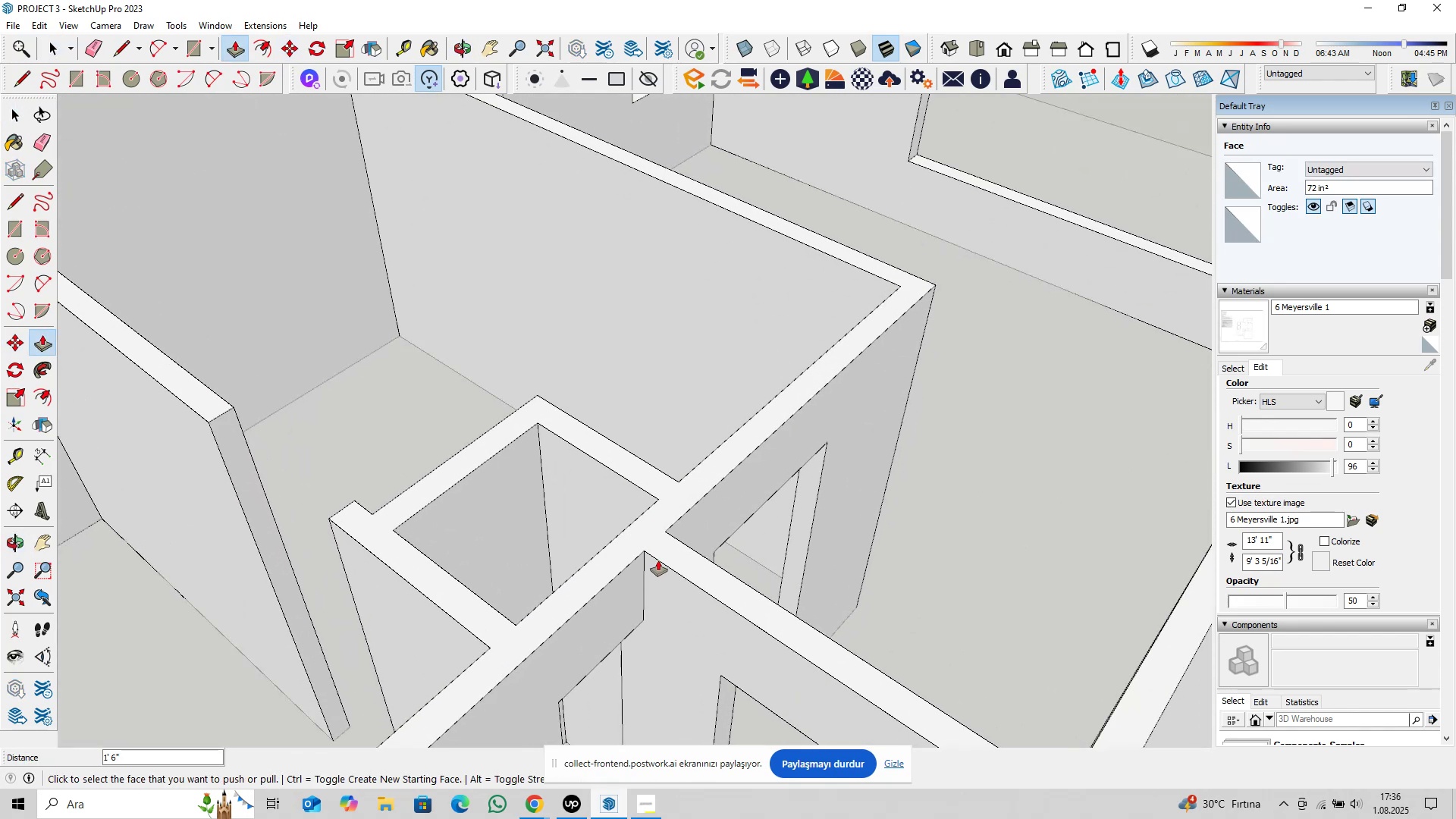 
key(Space)
 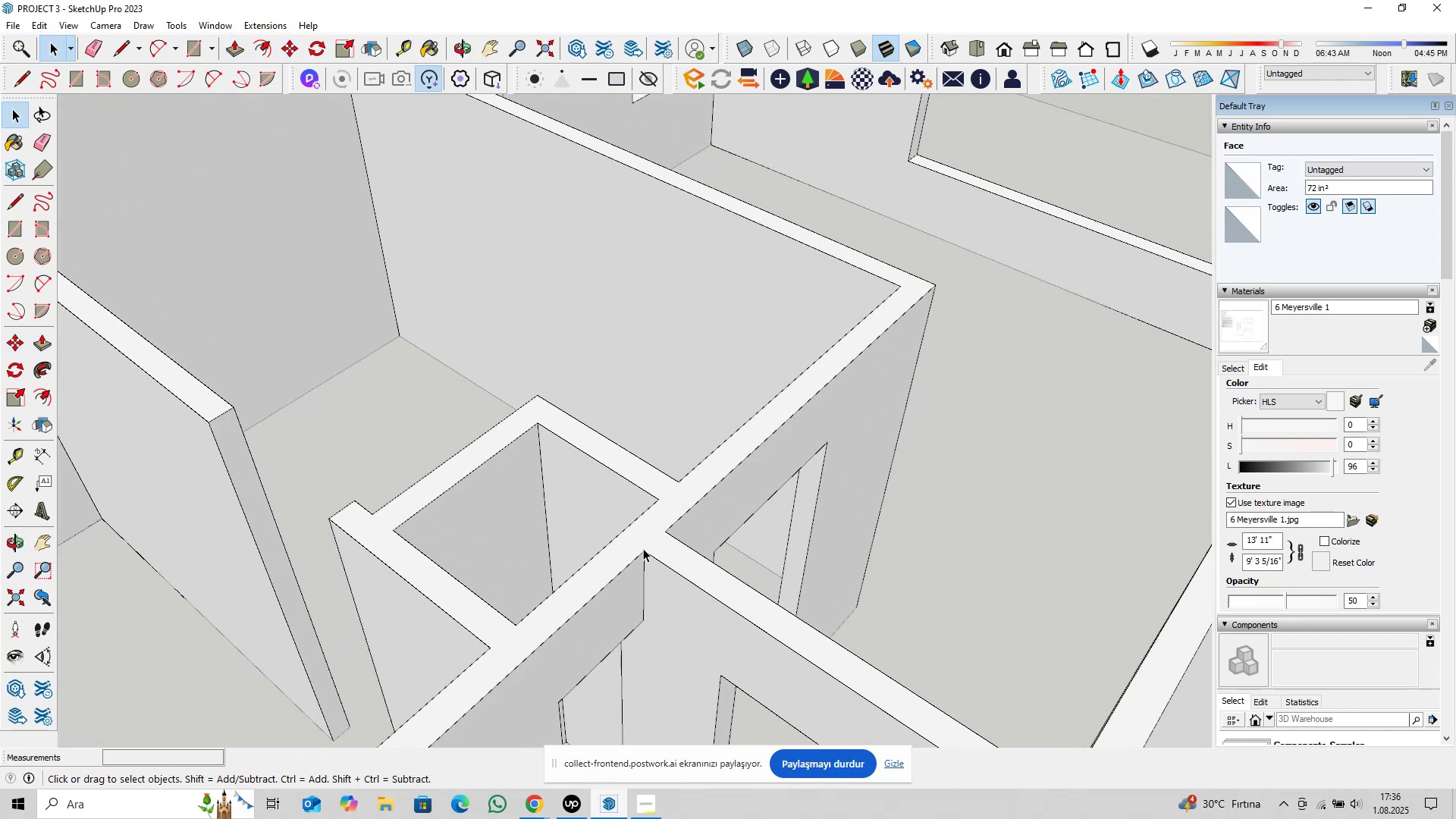 
scroll: coordinate [641, 575], scroll_direction: down, amount: 3.0
 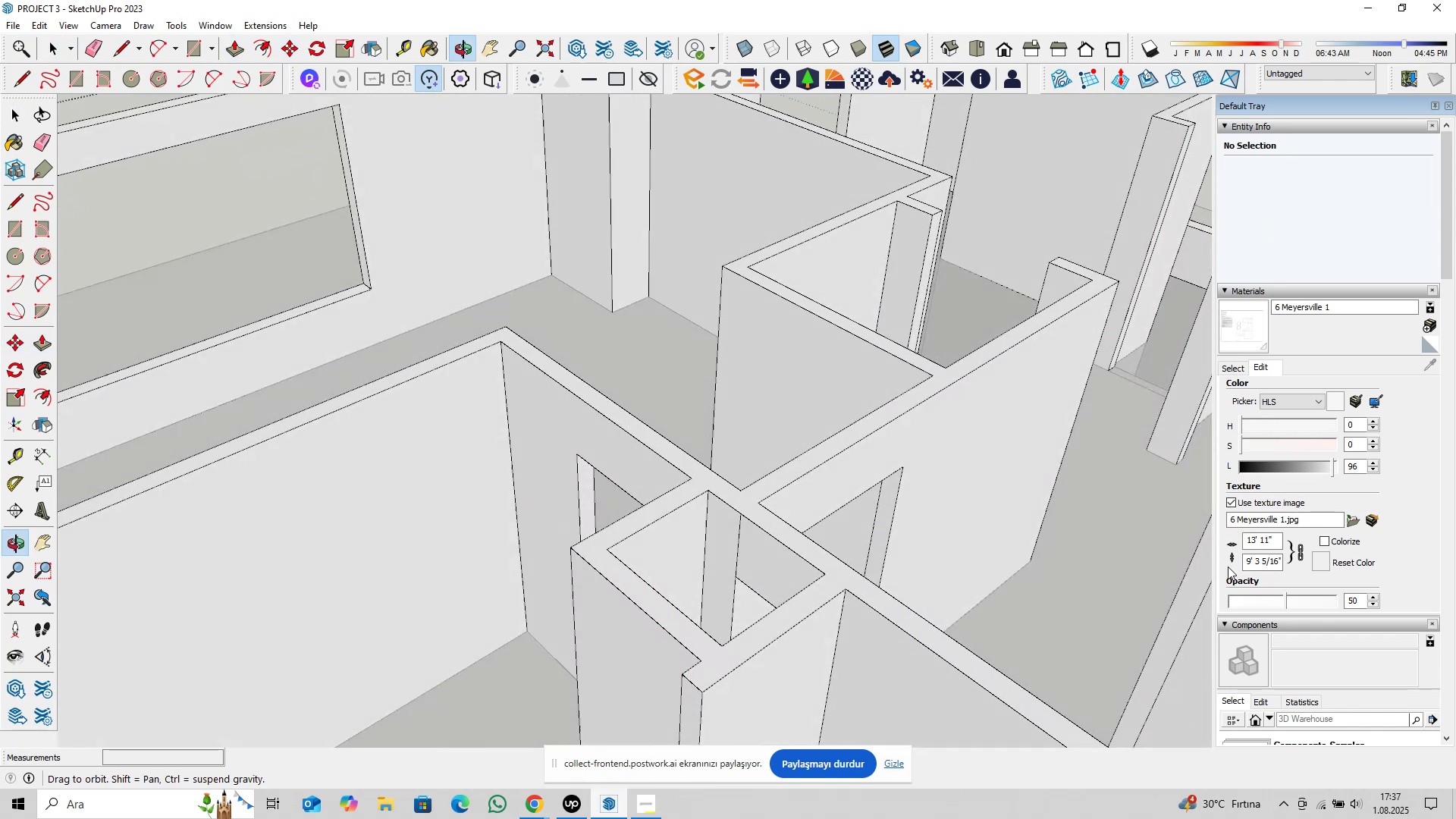 
left_click([738, 555])
 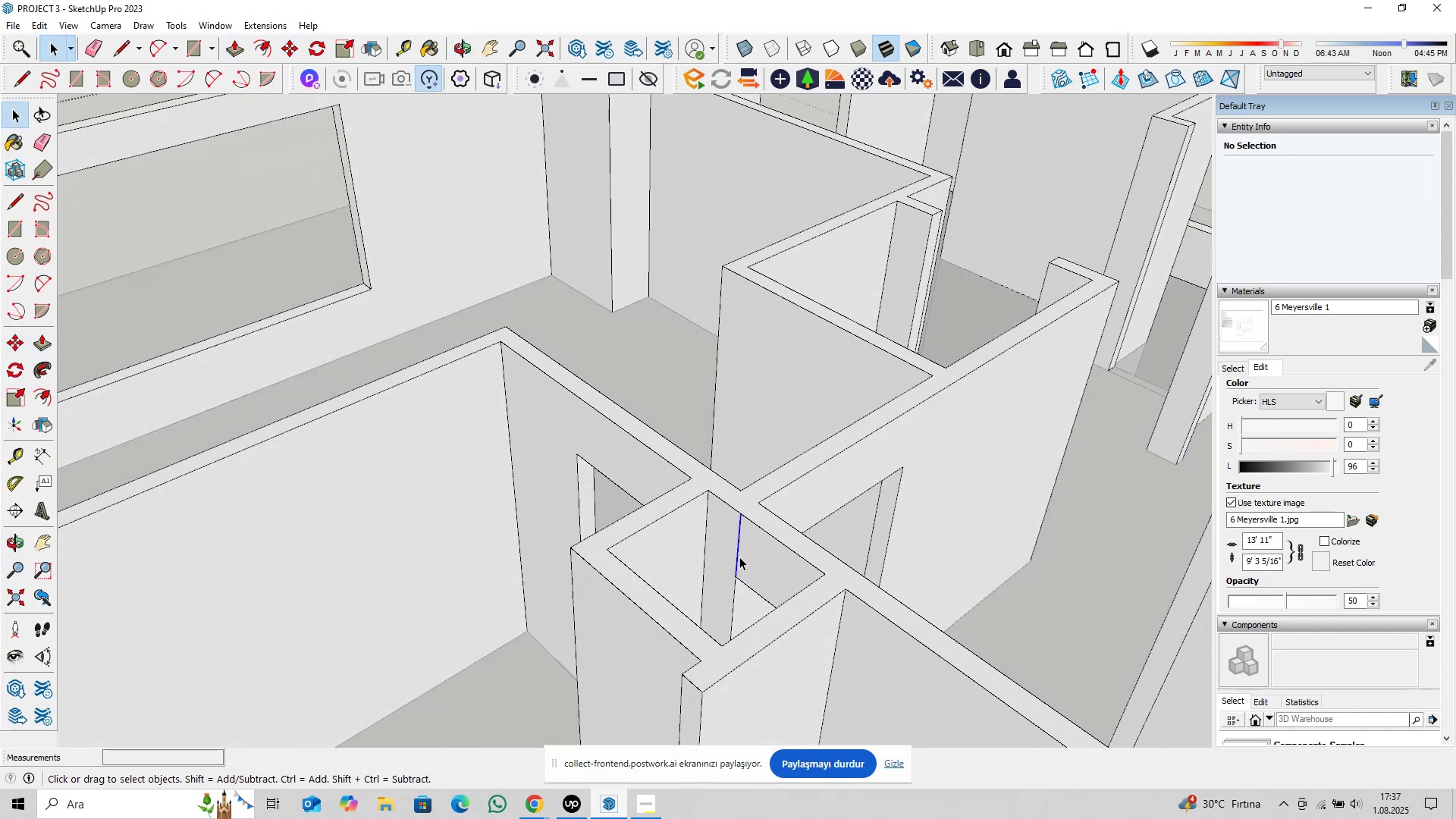 
scroll: coordinate [741, 557], scroll_direction: up, amount: 2.0
 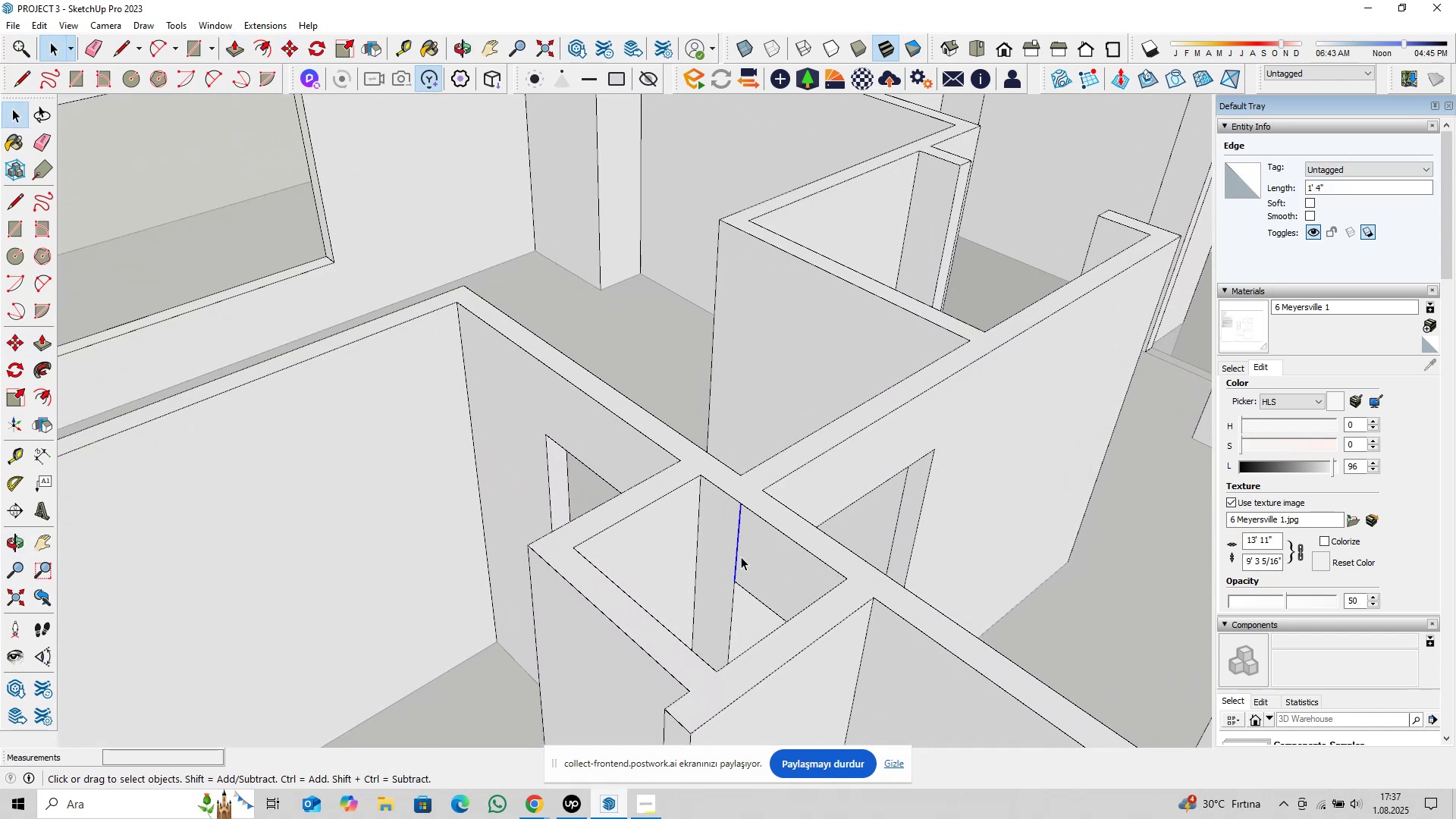 
key(Delete)
 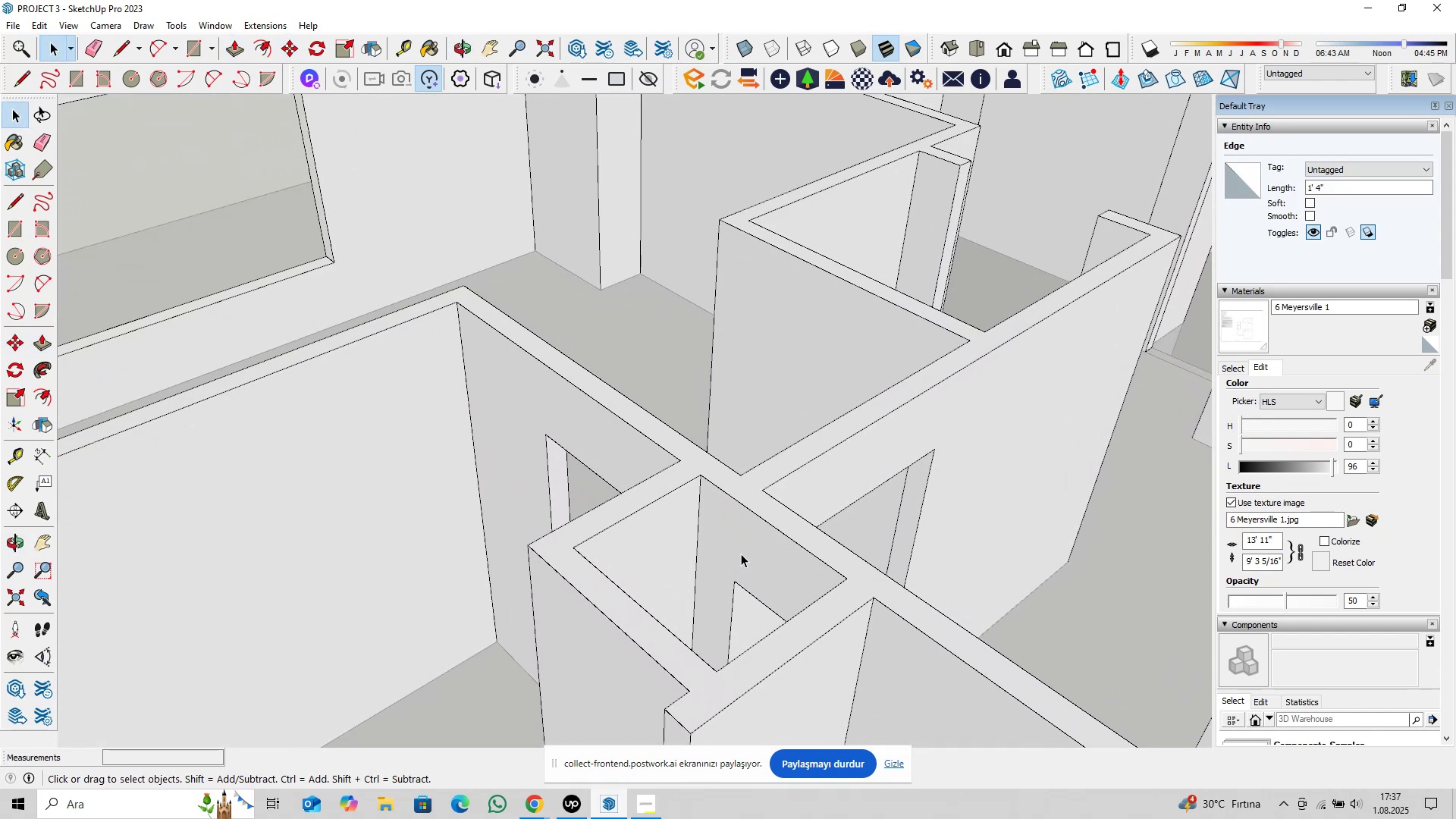 
scroll: coordinate [704, 591], scroll_direction: down, amount: 10.0
 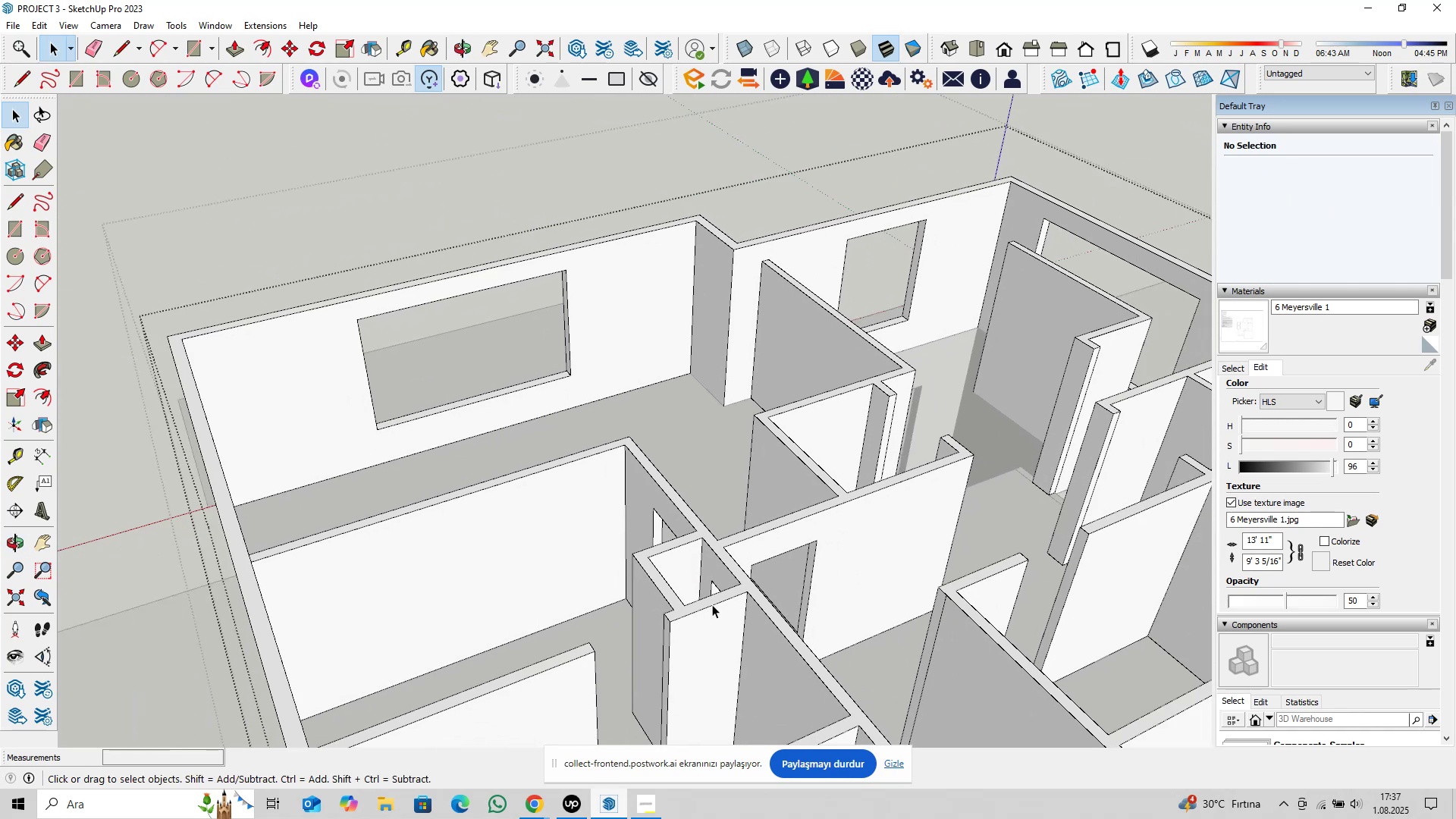 
hold_key(key=ShiftLeft, duration=0.41)
 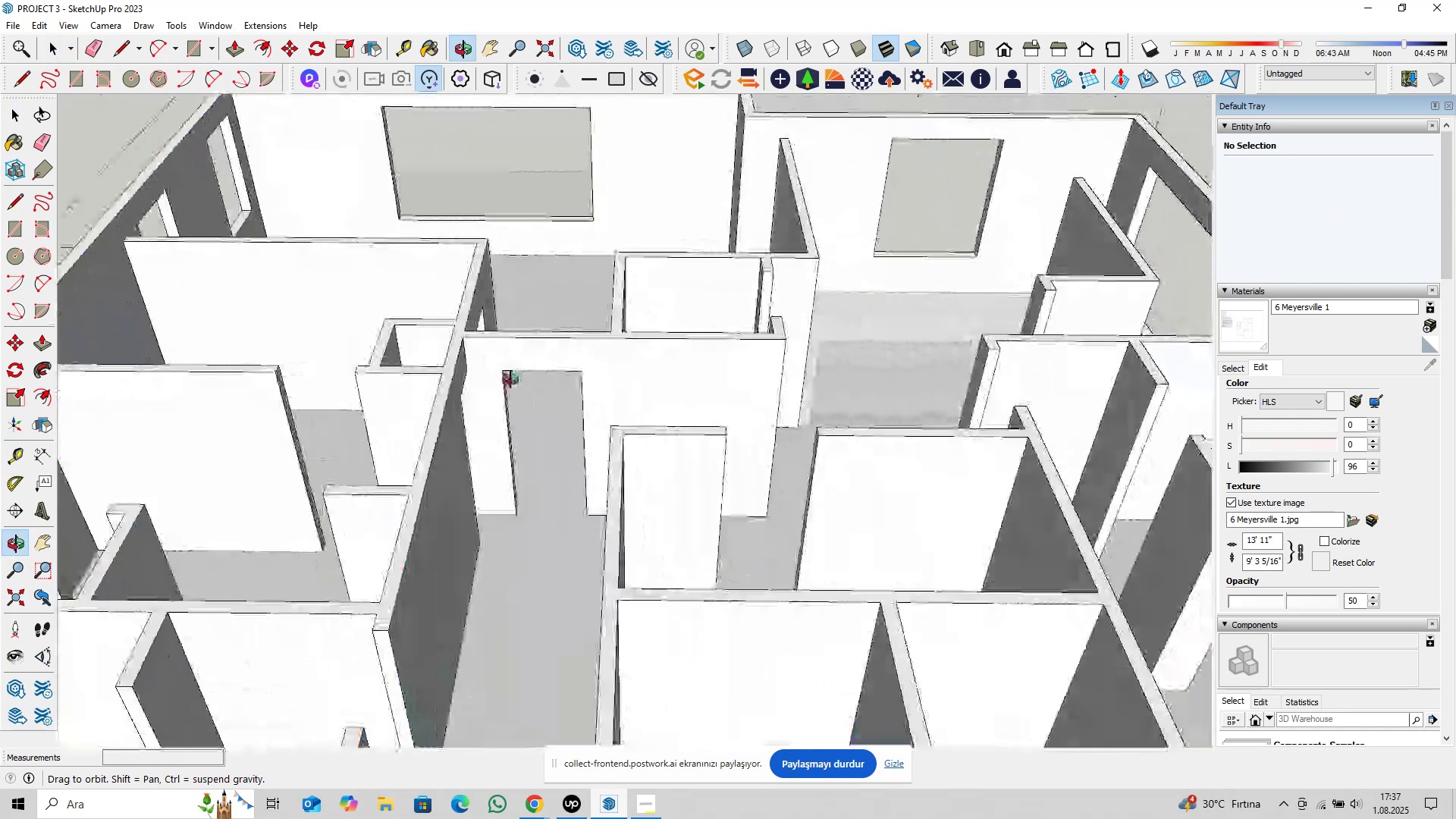 
key(Shift+ShiftLeft)
 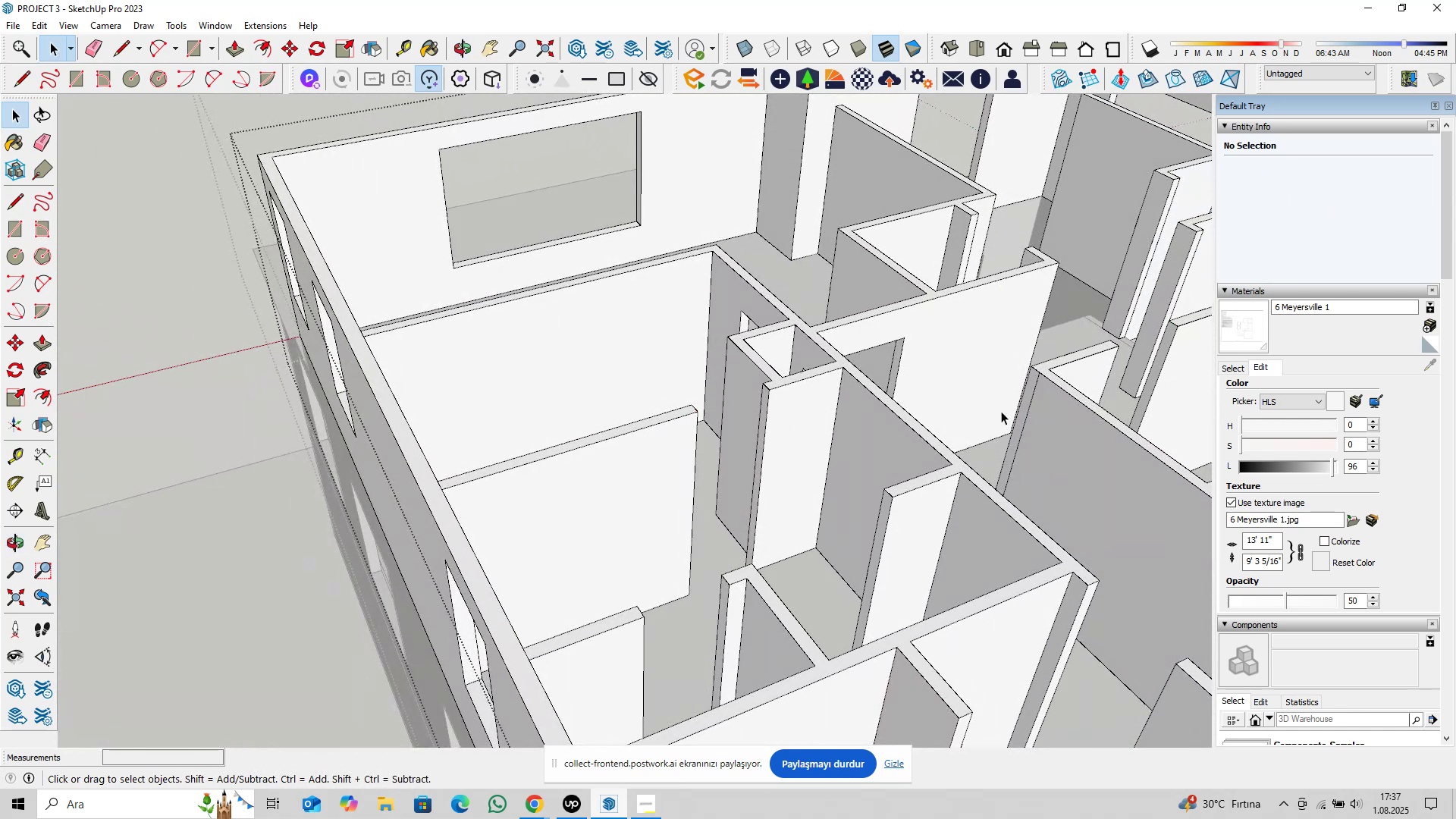 
left_click([1030, 403])
 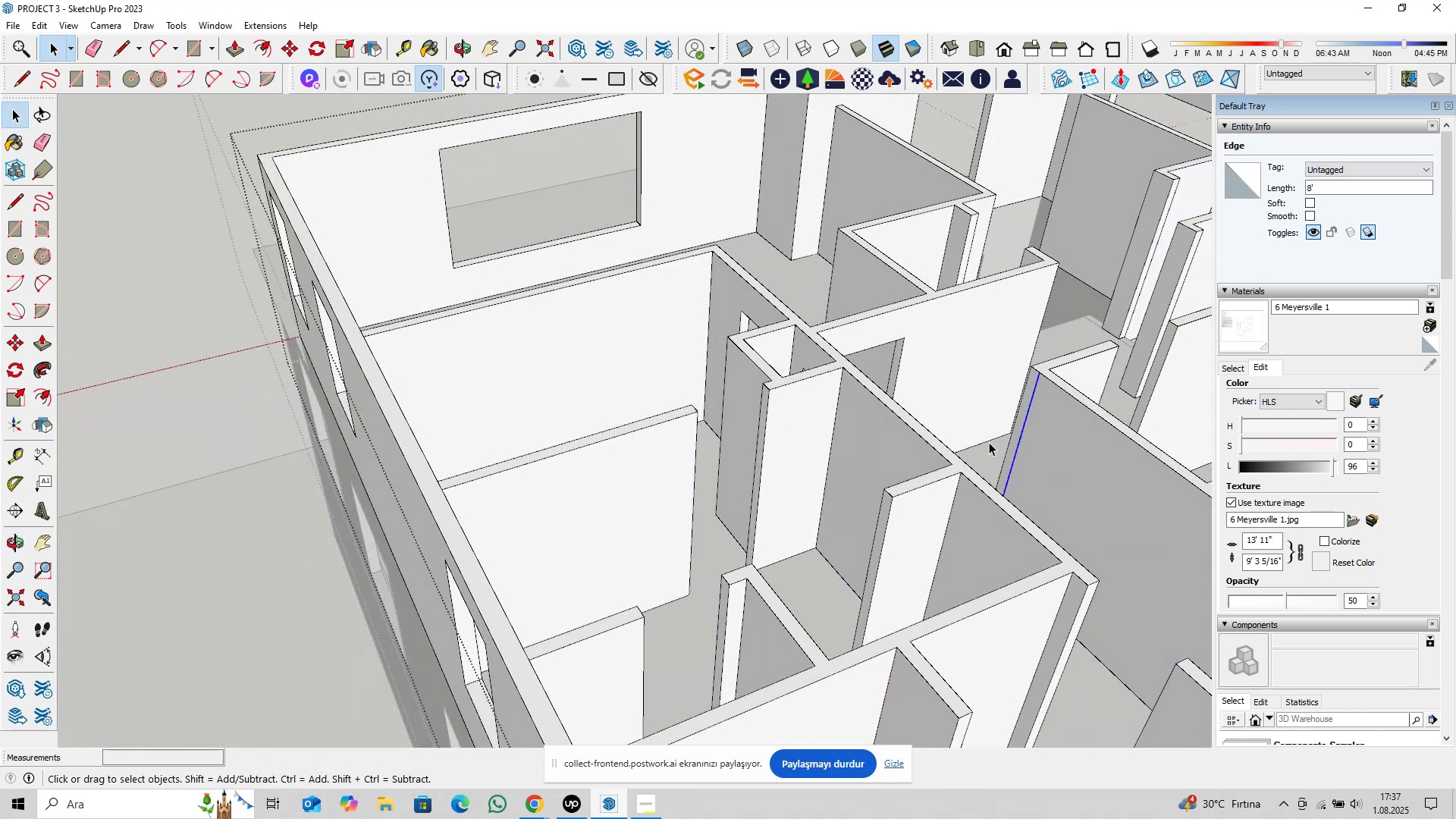 
key(Delete)
 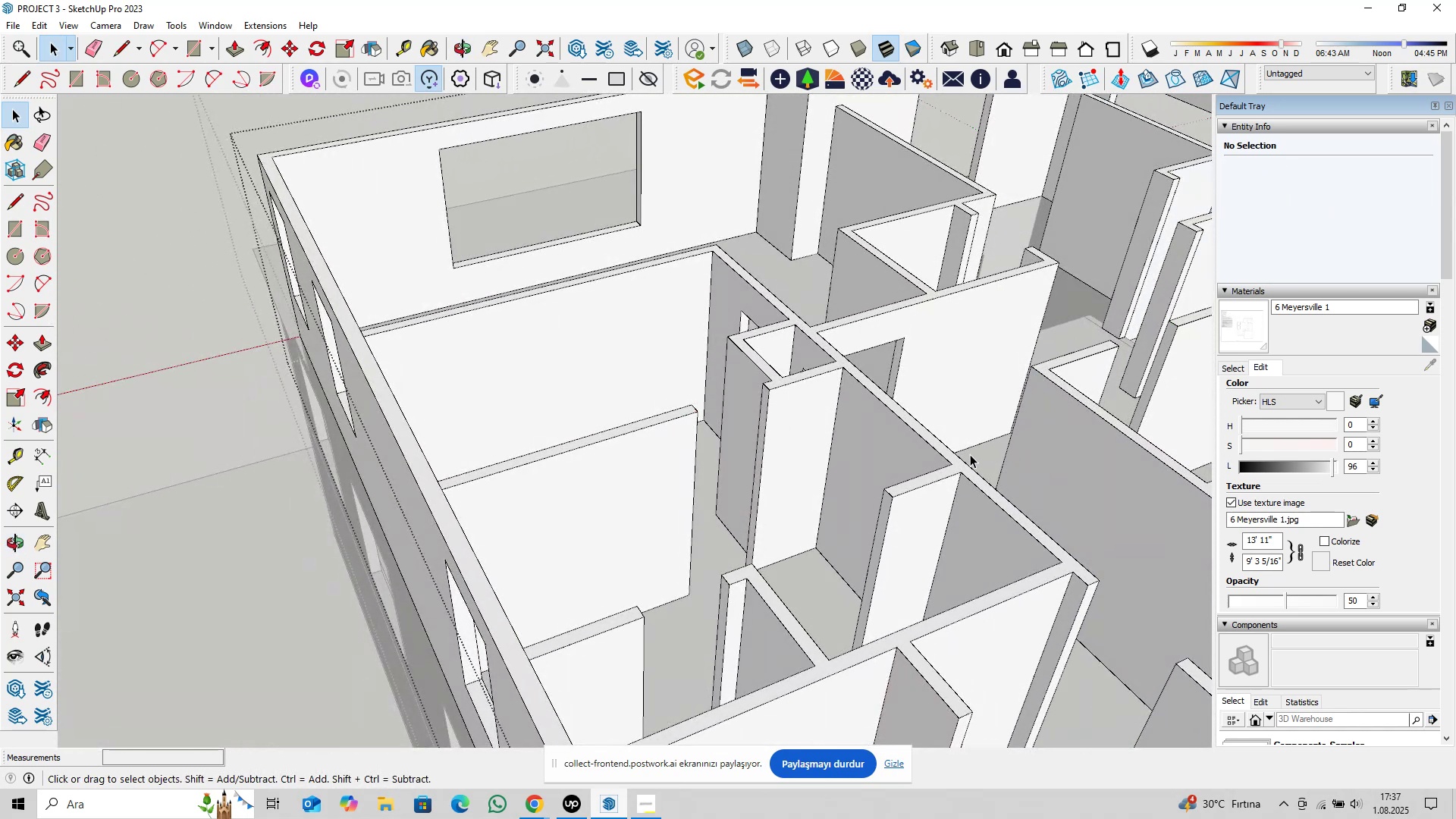 
hold_key(key=ShiftLeft, duration=1.09)
 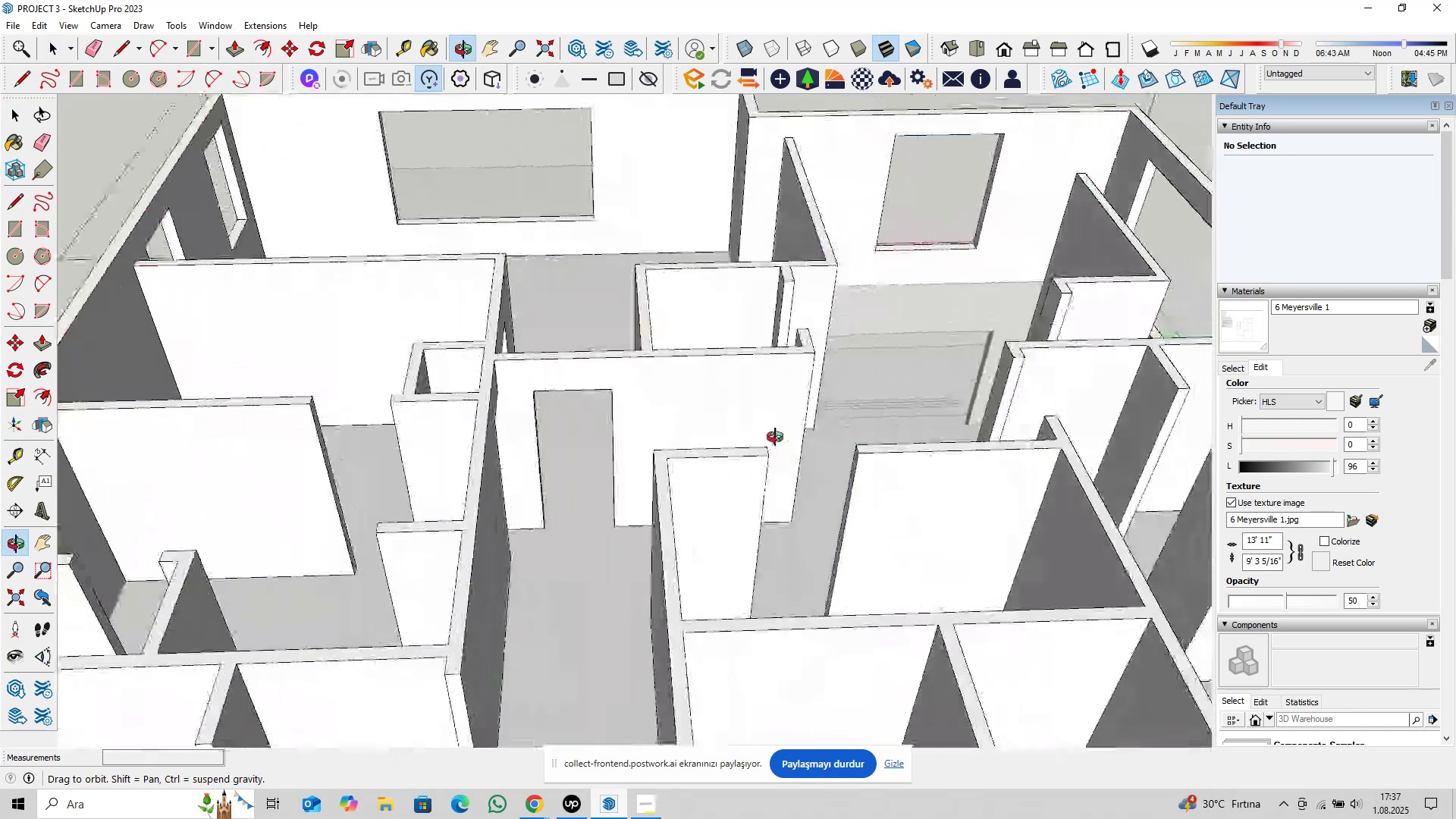 
hold_key(key=ShiftLeft, duration=0.5)
 